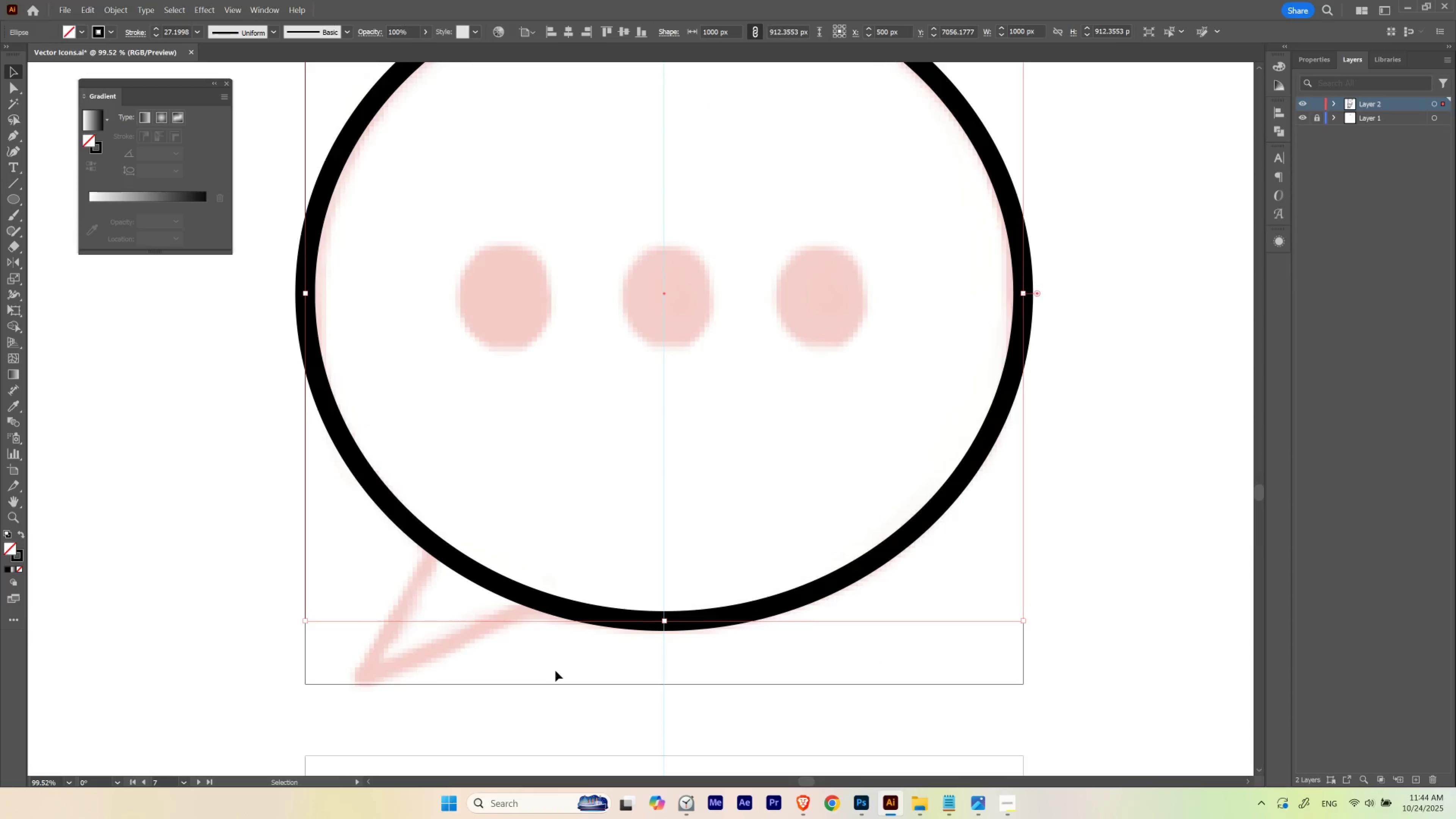 
left_click([555, 670])
 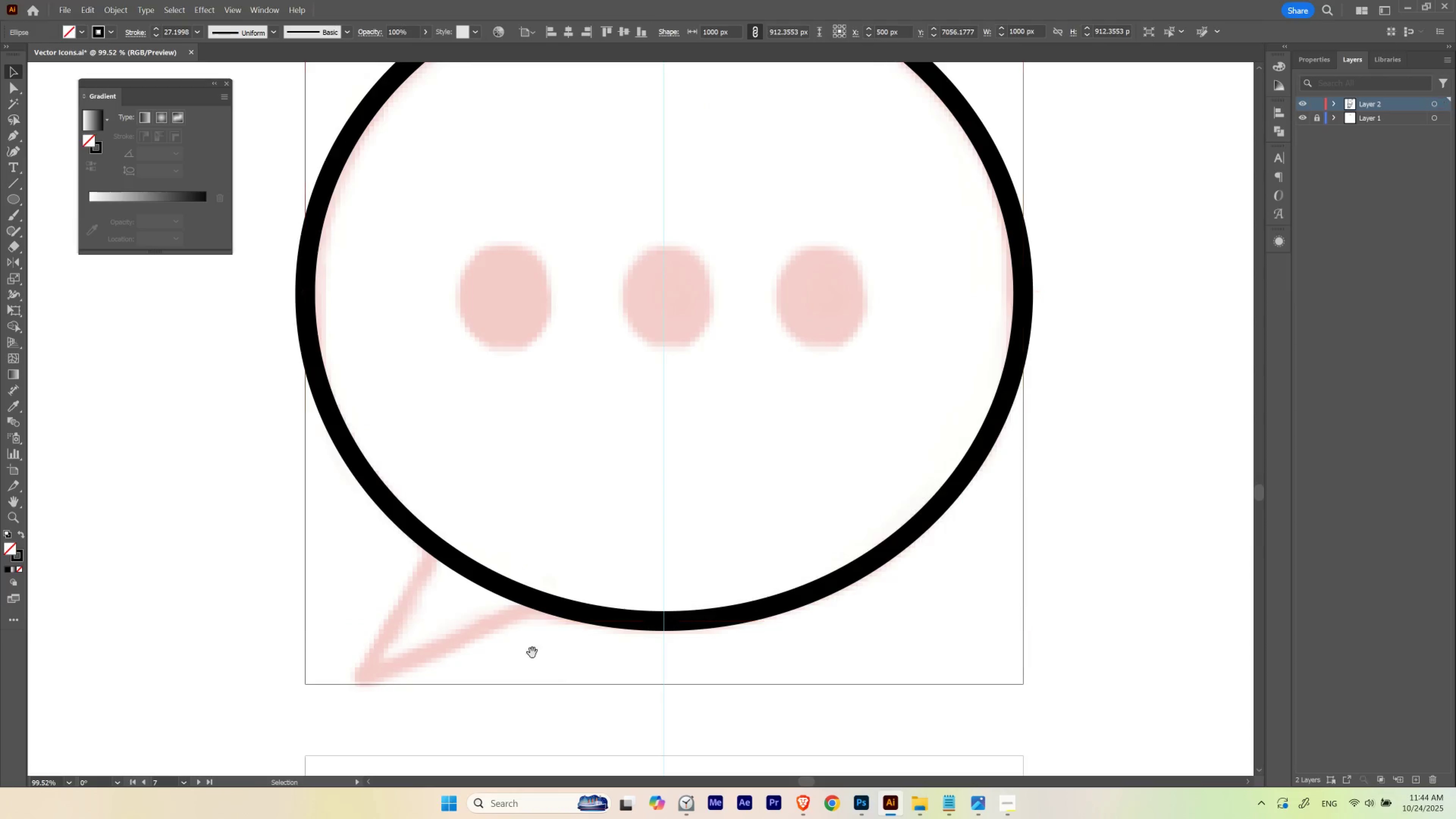 
hold_key(key=Space, duration=1.14)
 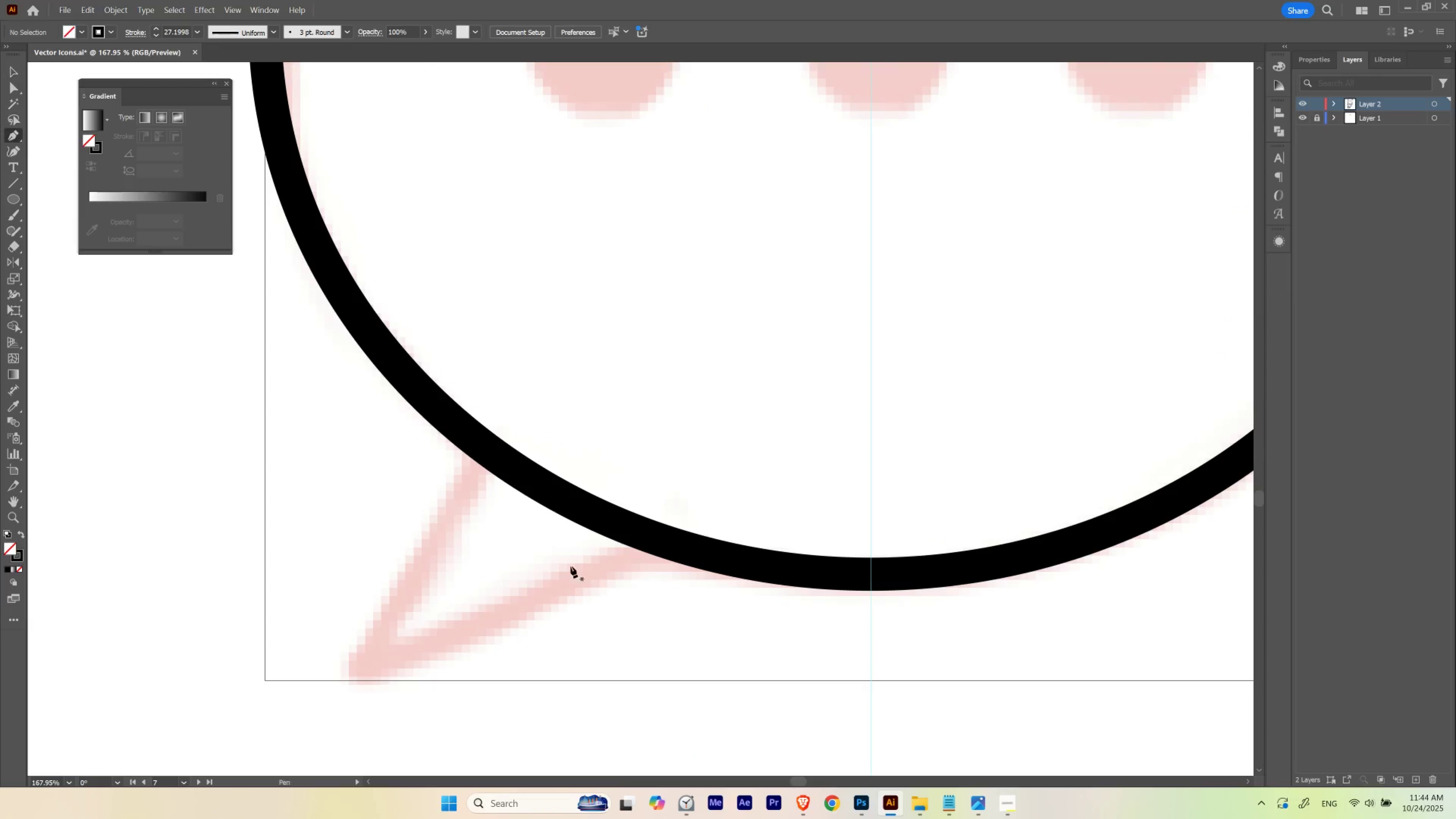 
hold_key(key=ControlLeft, duration=0.54)
 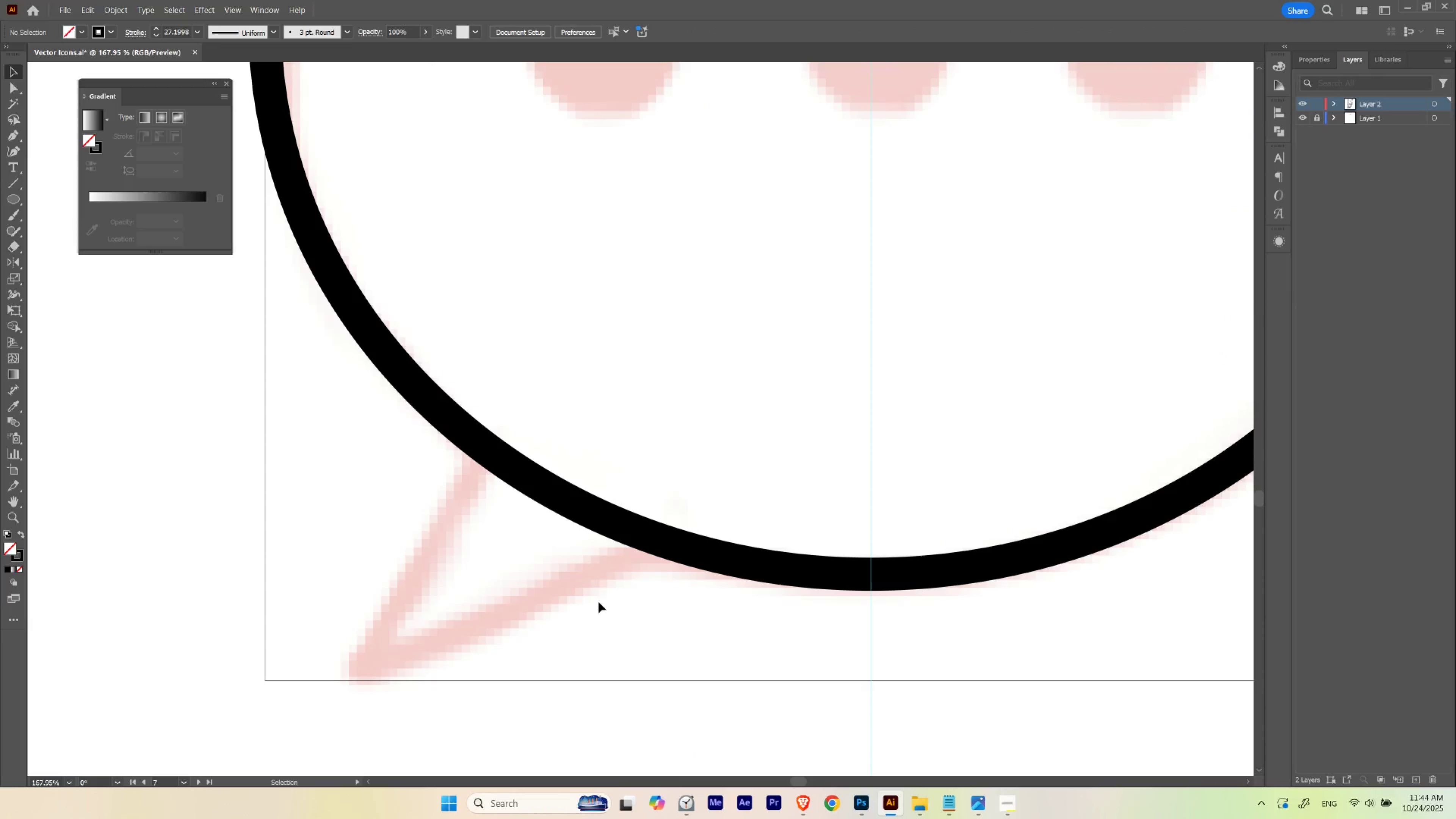 
key(P)
 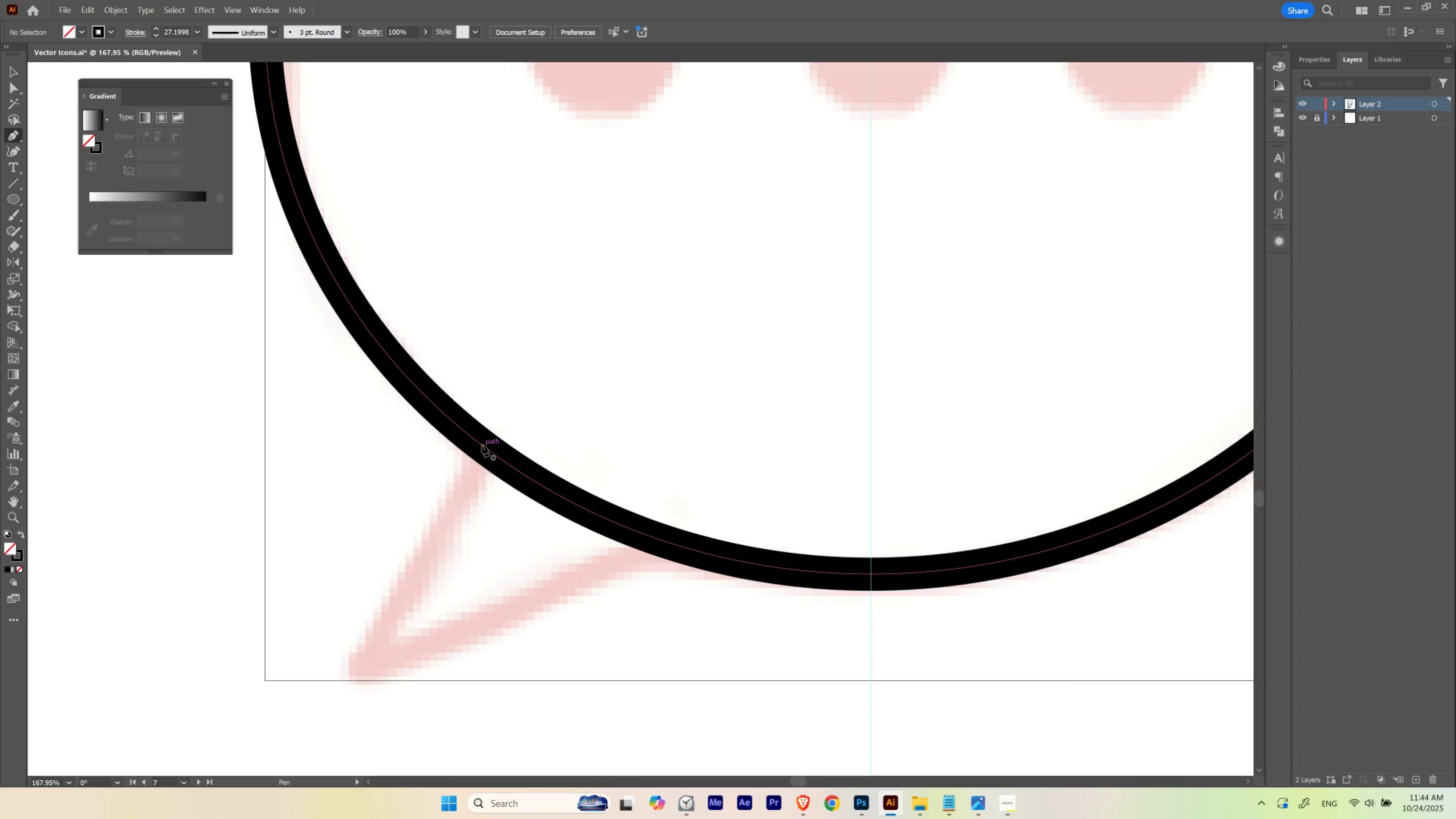 
left_click([482, 445])
 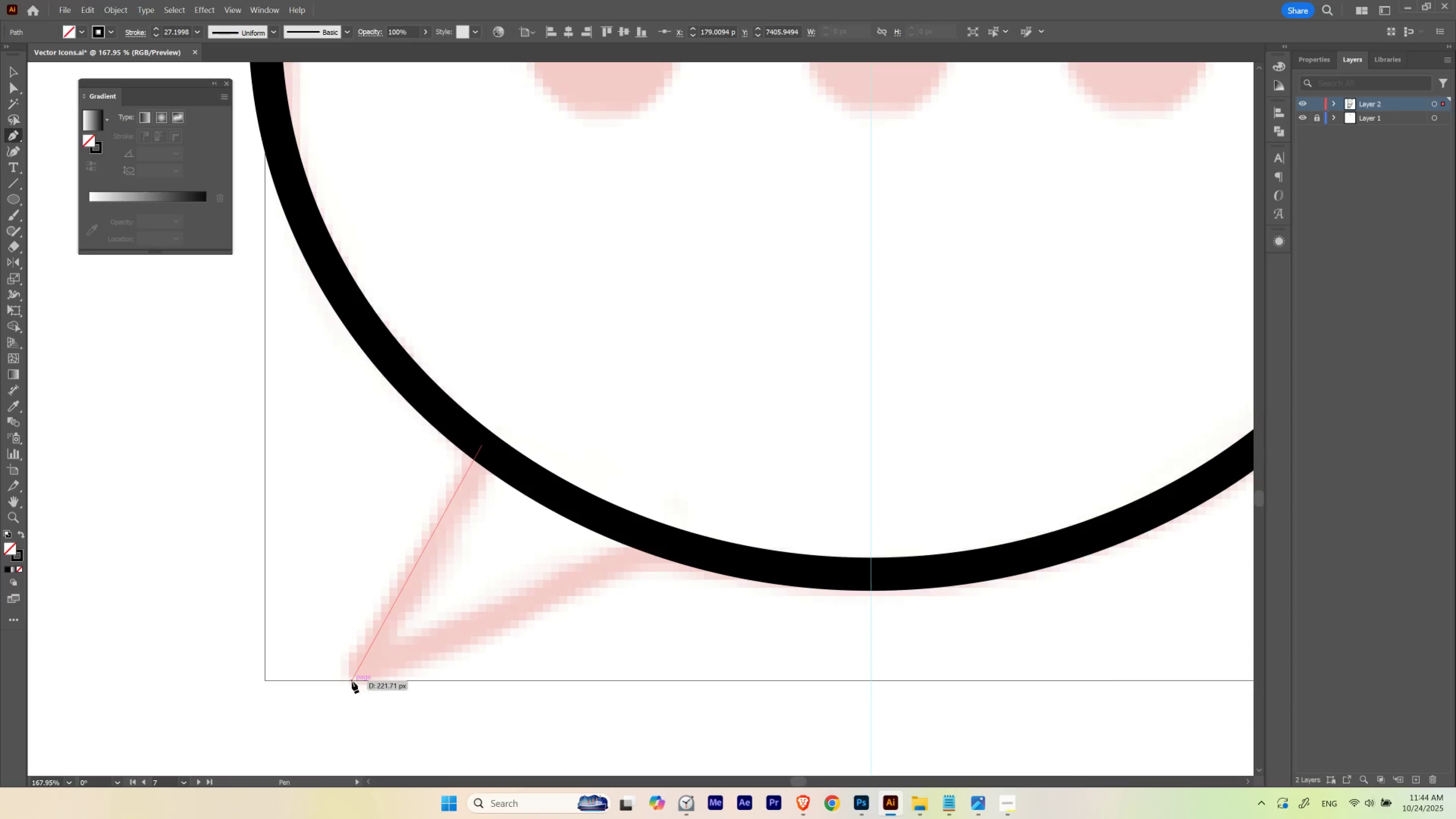 
wait(7.39)
 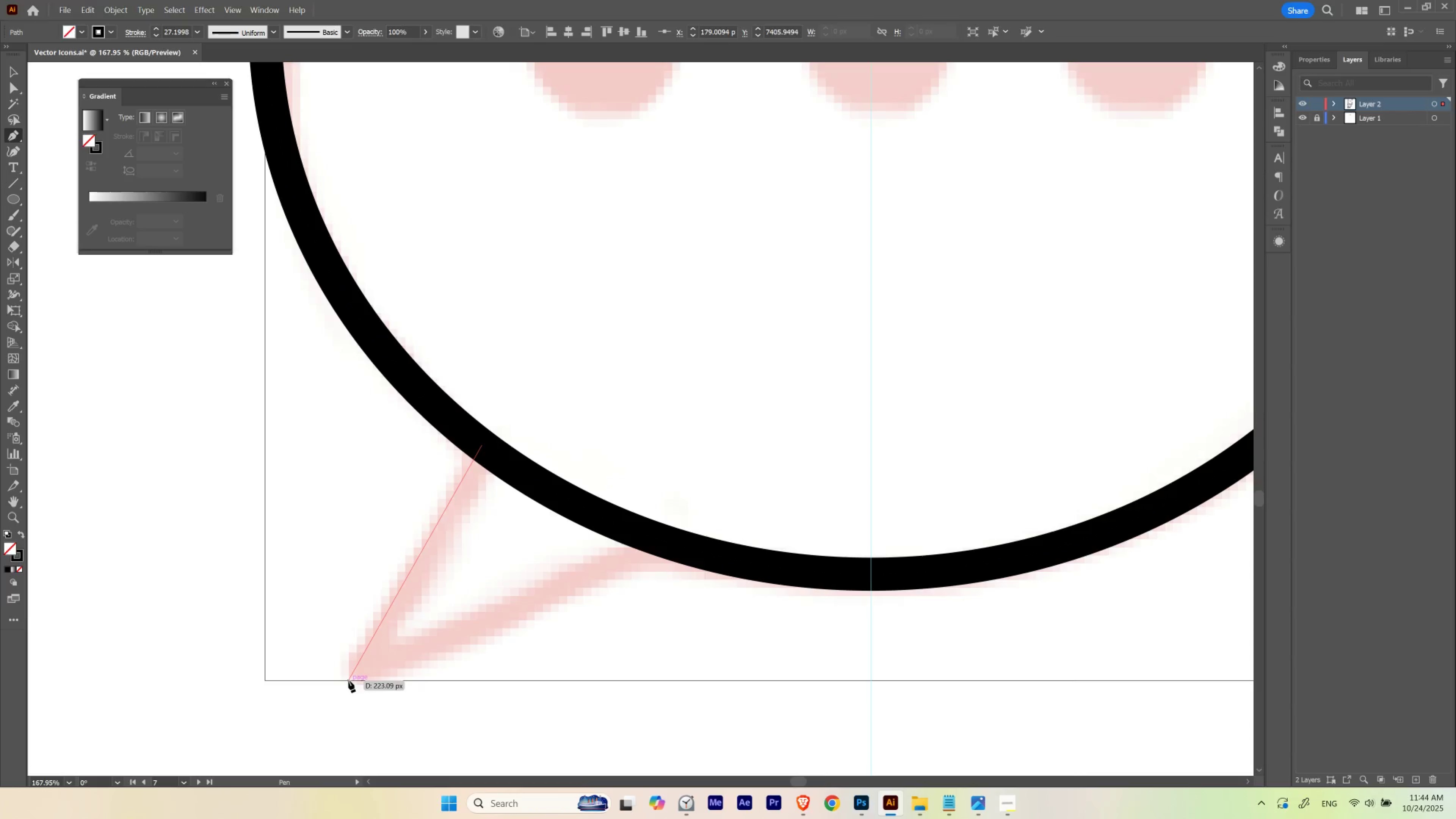 
left_click([352, 681])
 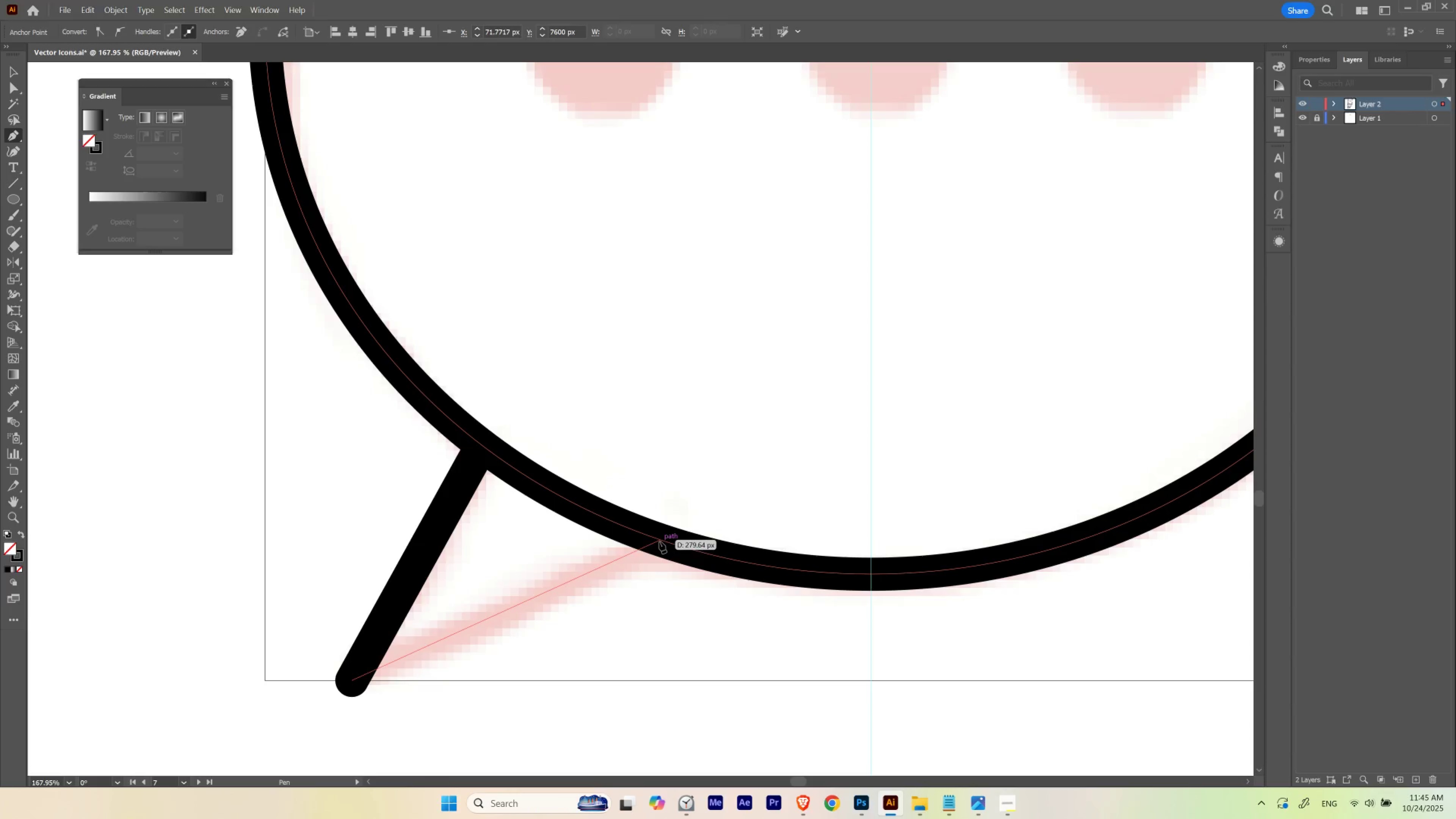 
left_click([659, 541])
 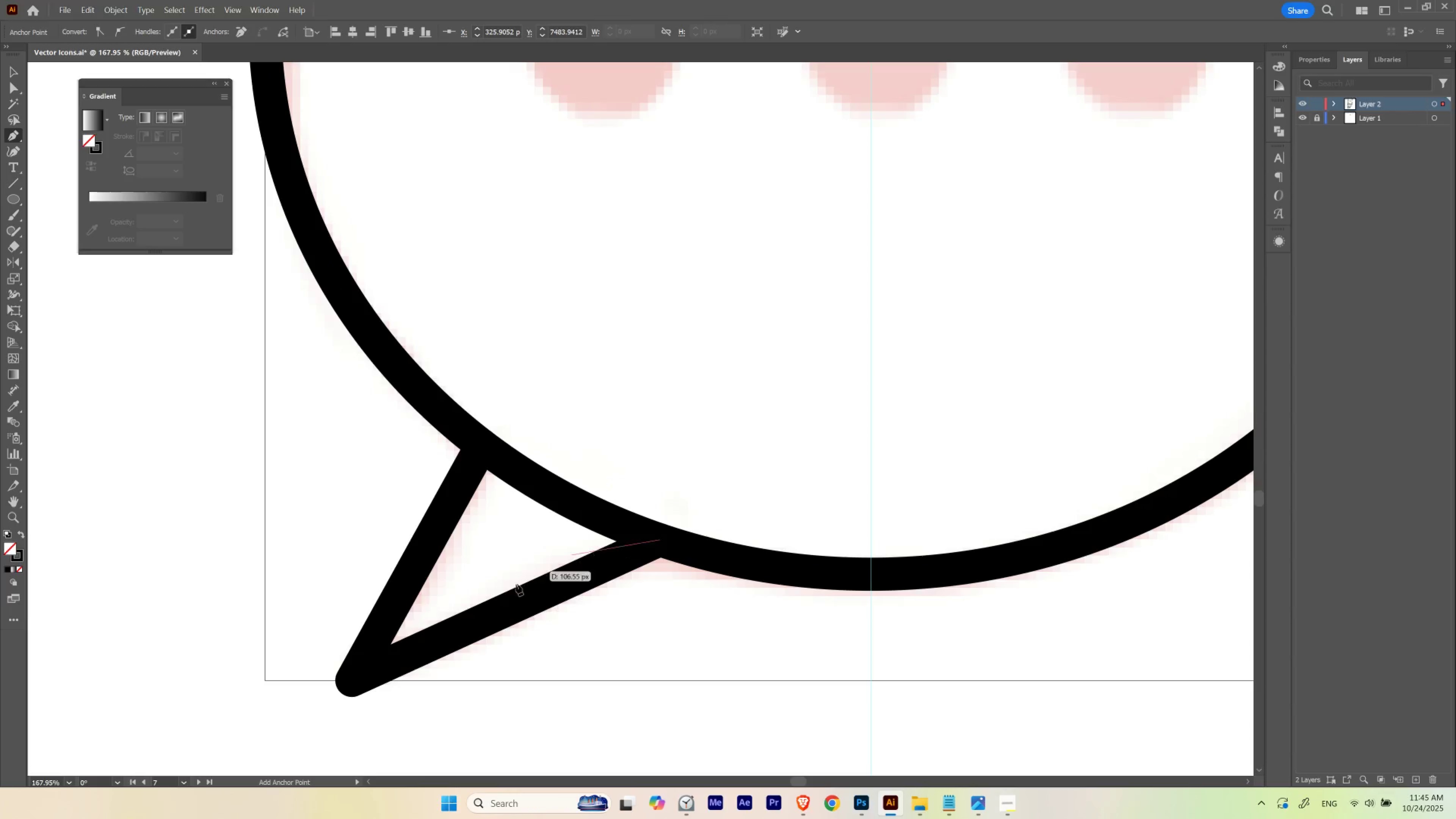 
key(A)
 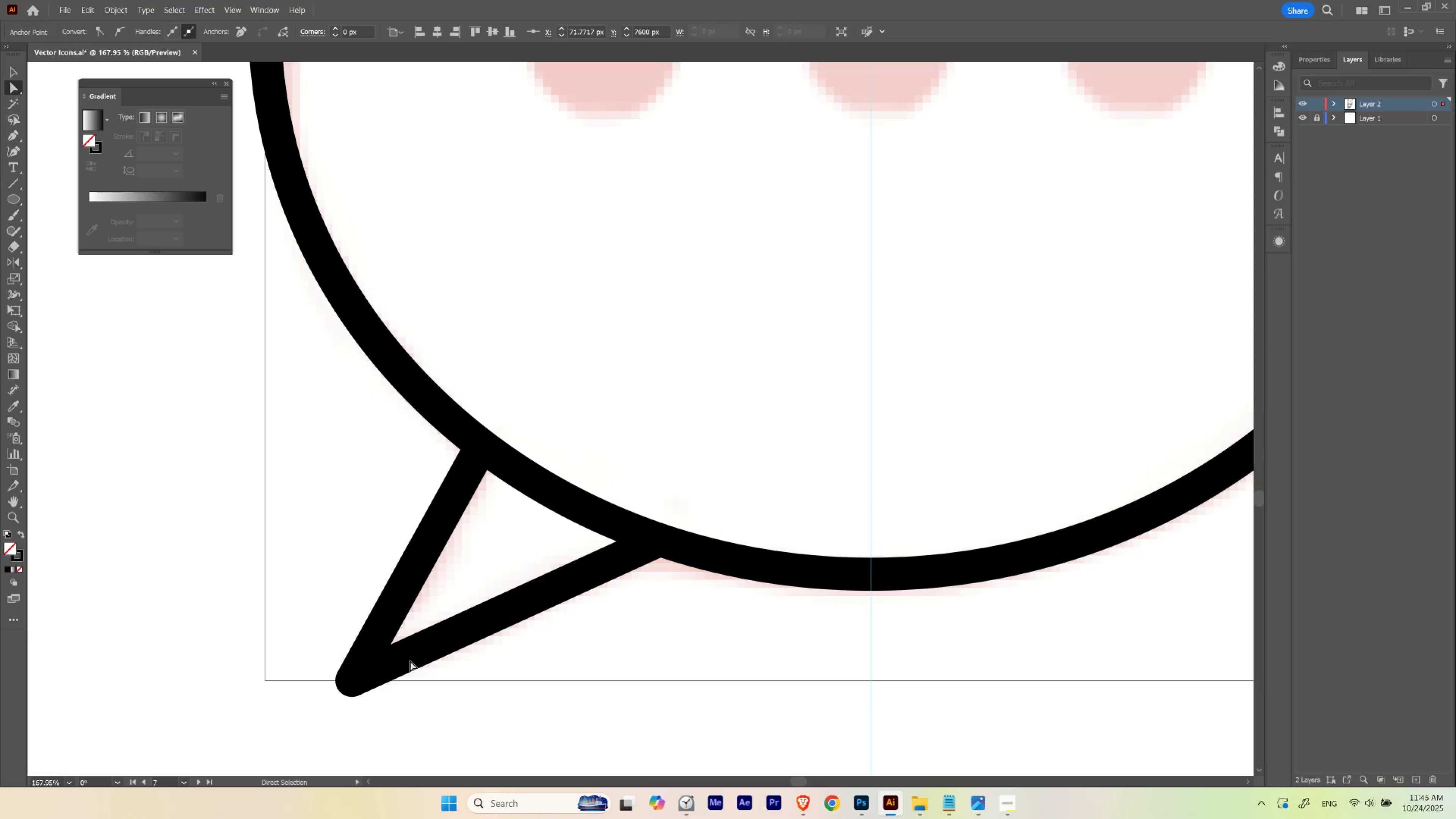 
key(Control+ControlLeft)
 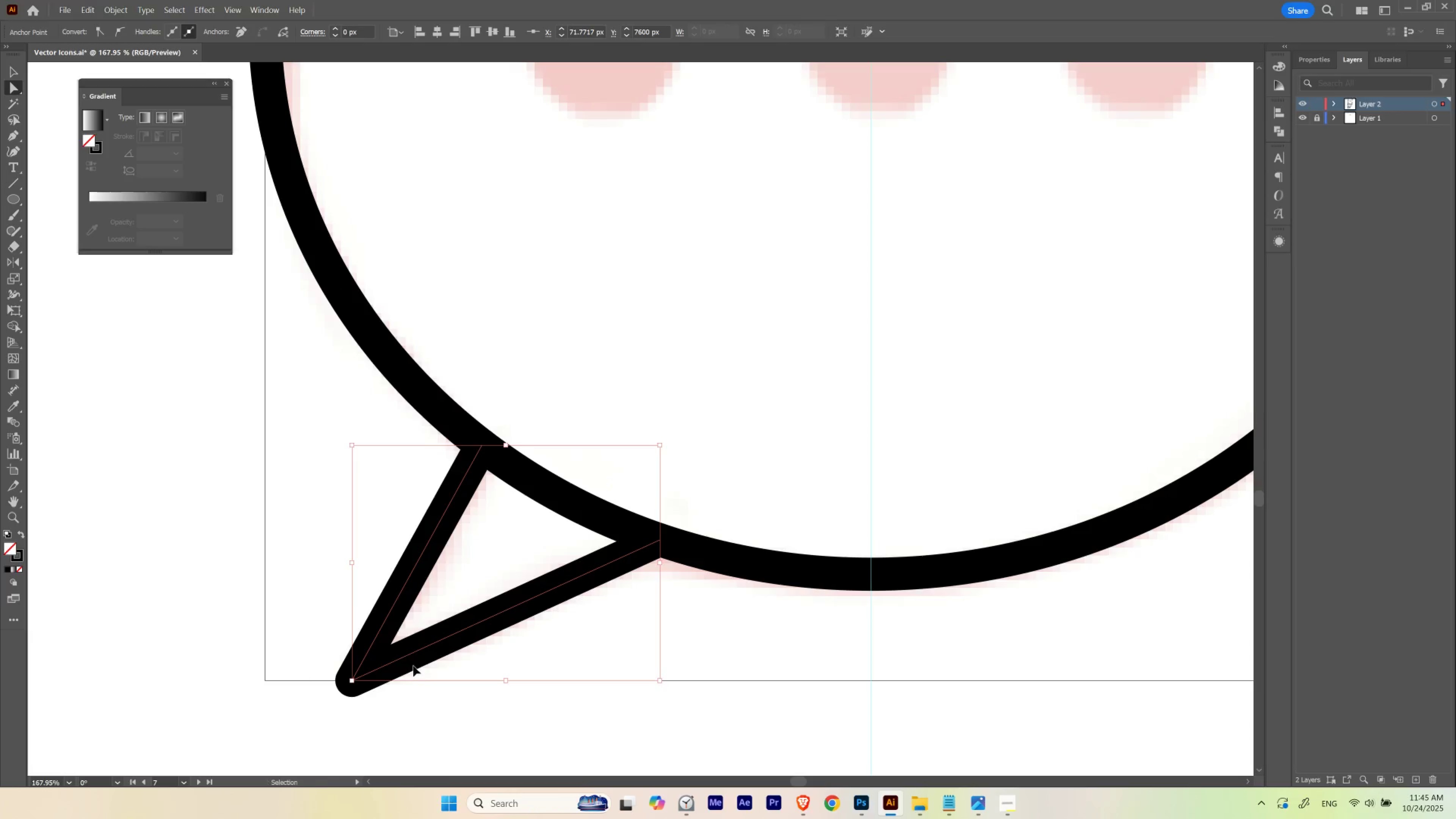 
key(Control+H)
 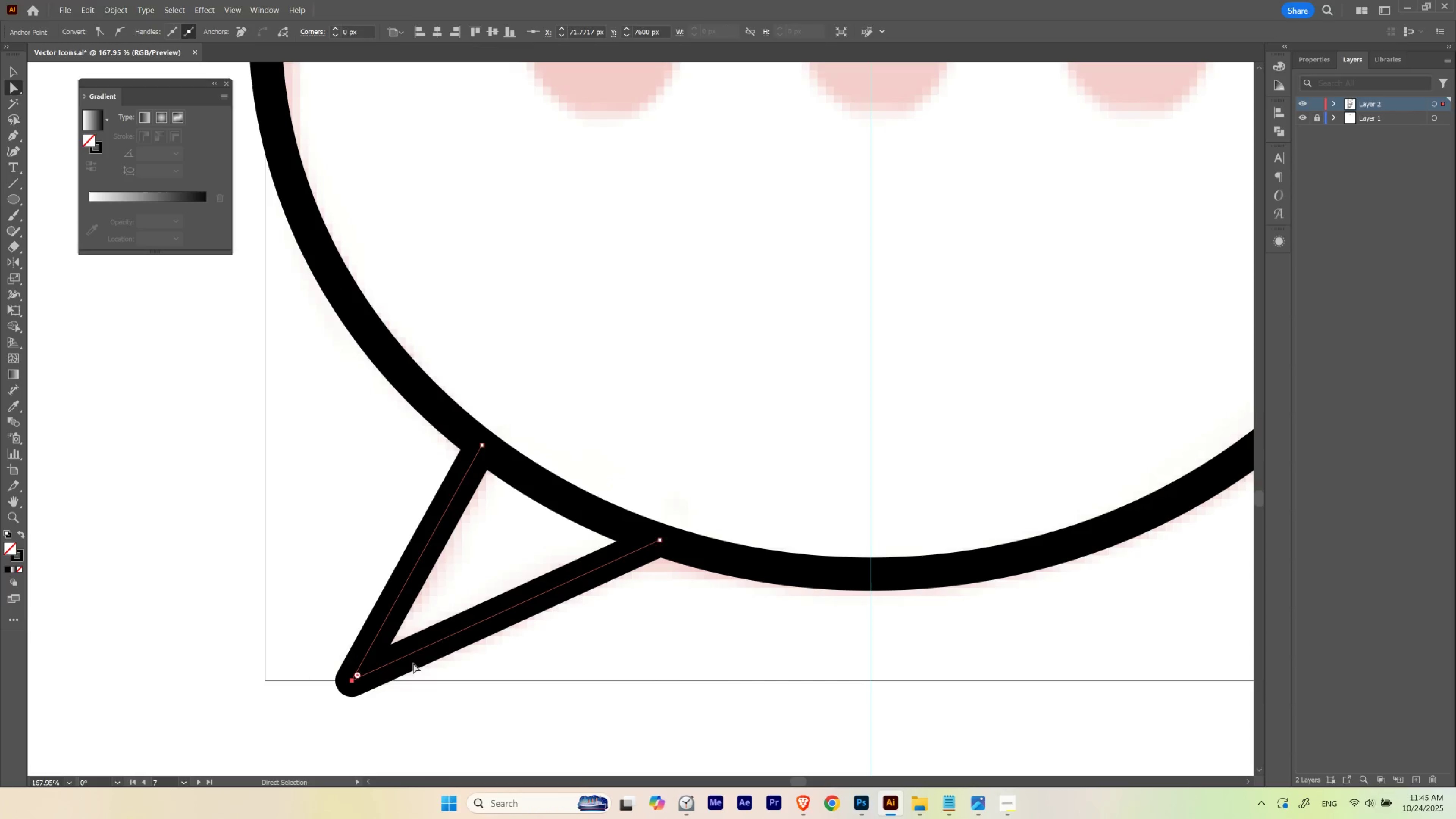 
hold_key(key=ControlLeft, duration=1.22)
 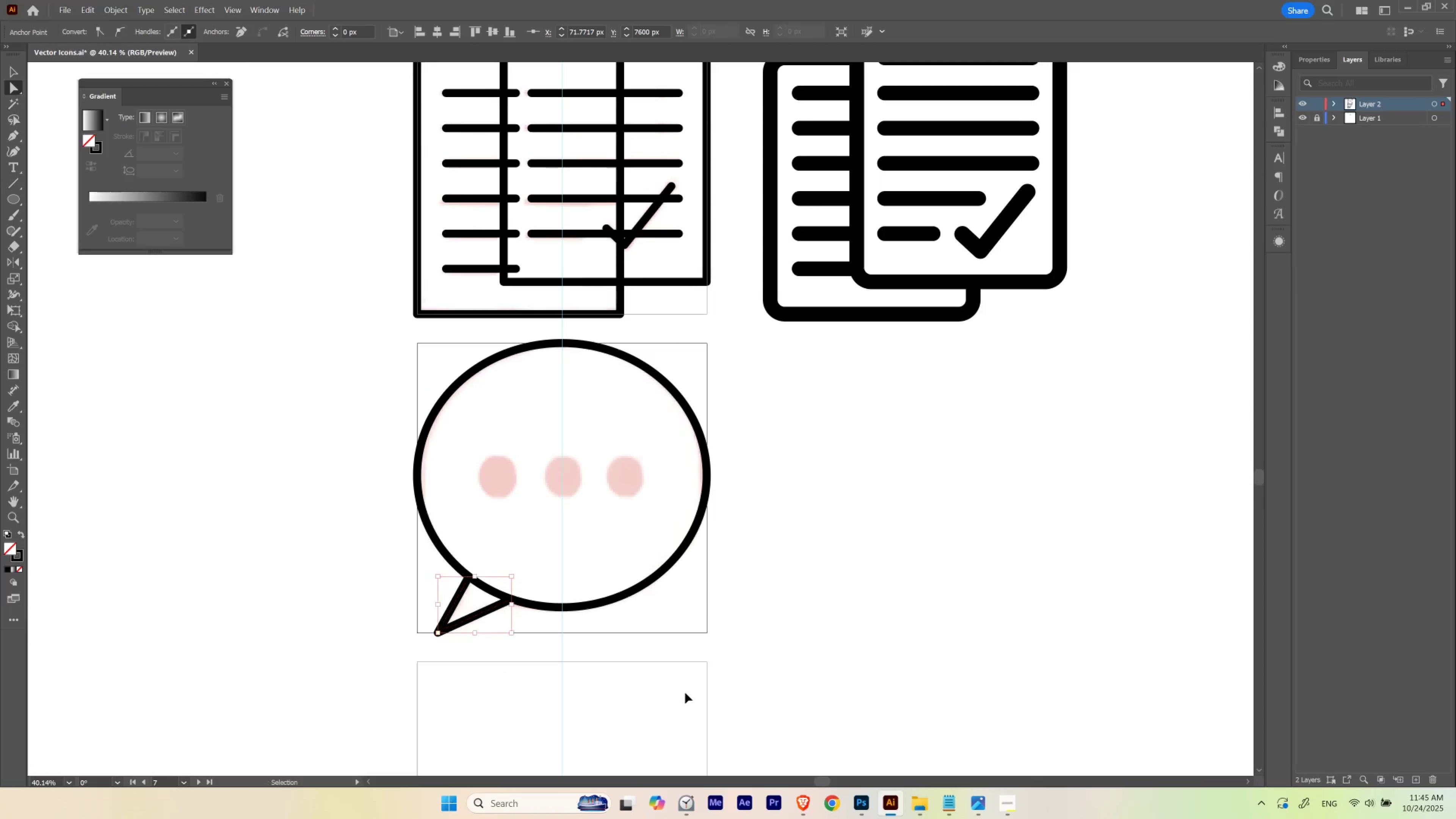 
hold_key(key=Space, duration=1.22)
 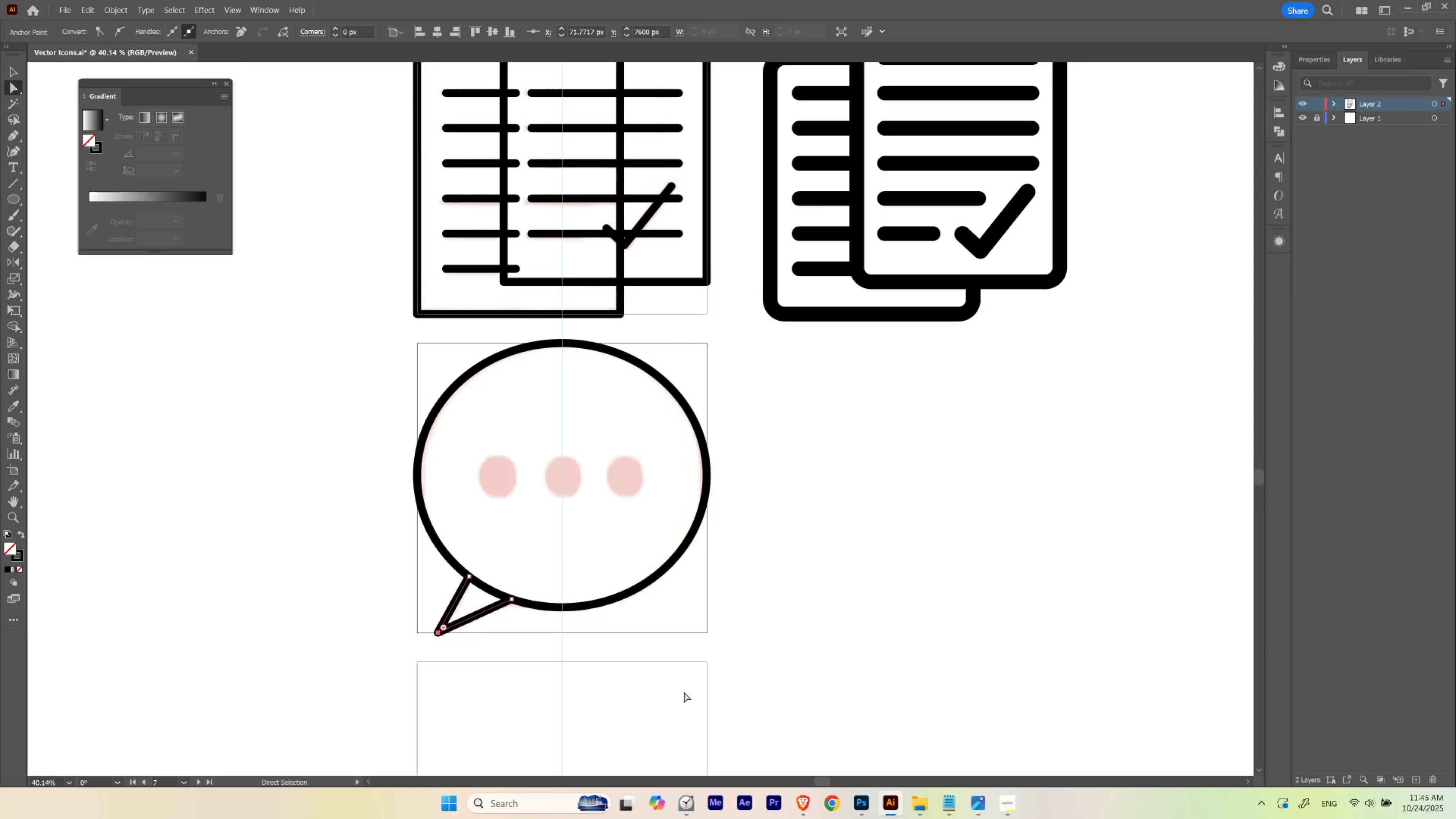 
key(Control+ControlLeft)
 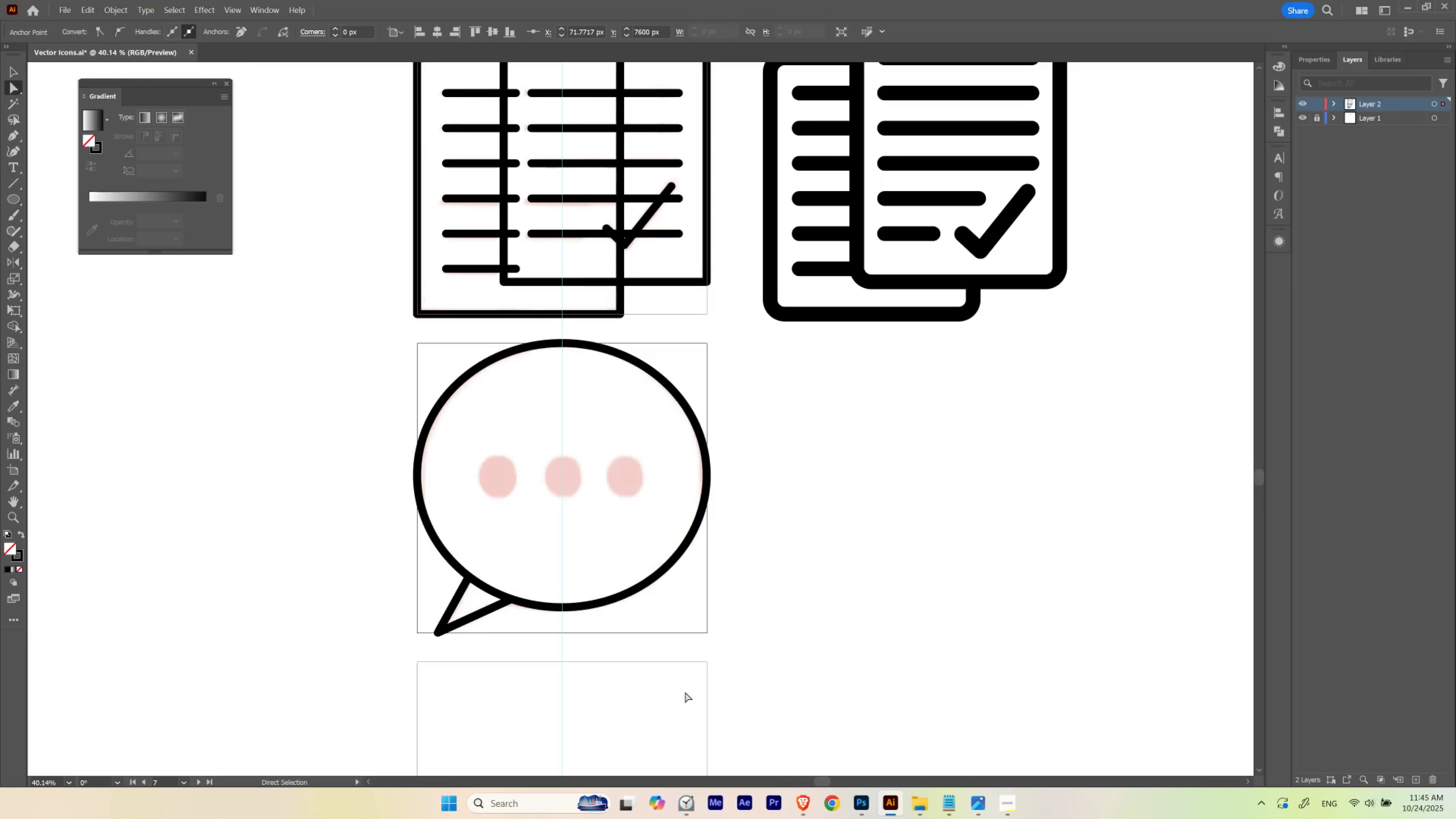 
key(Control+H)
 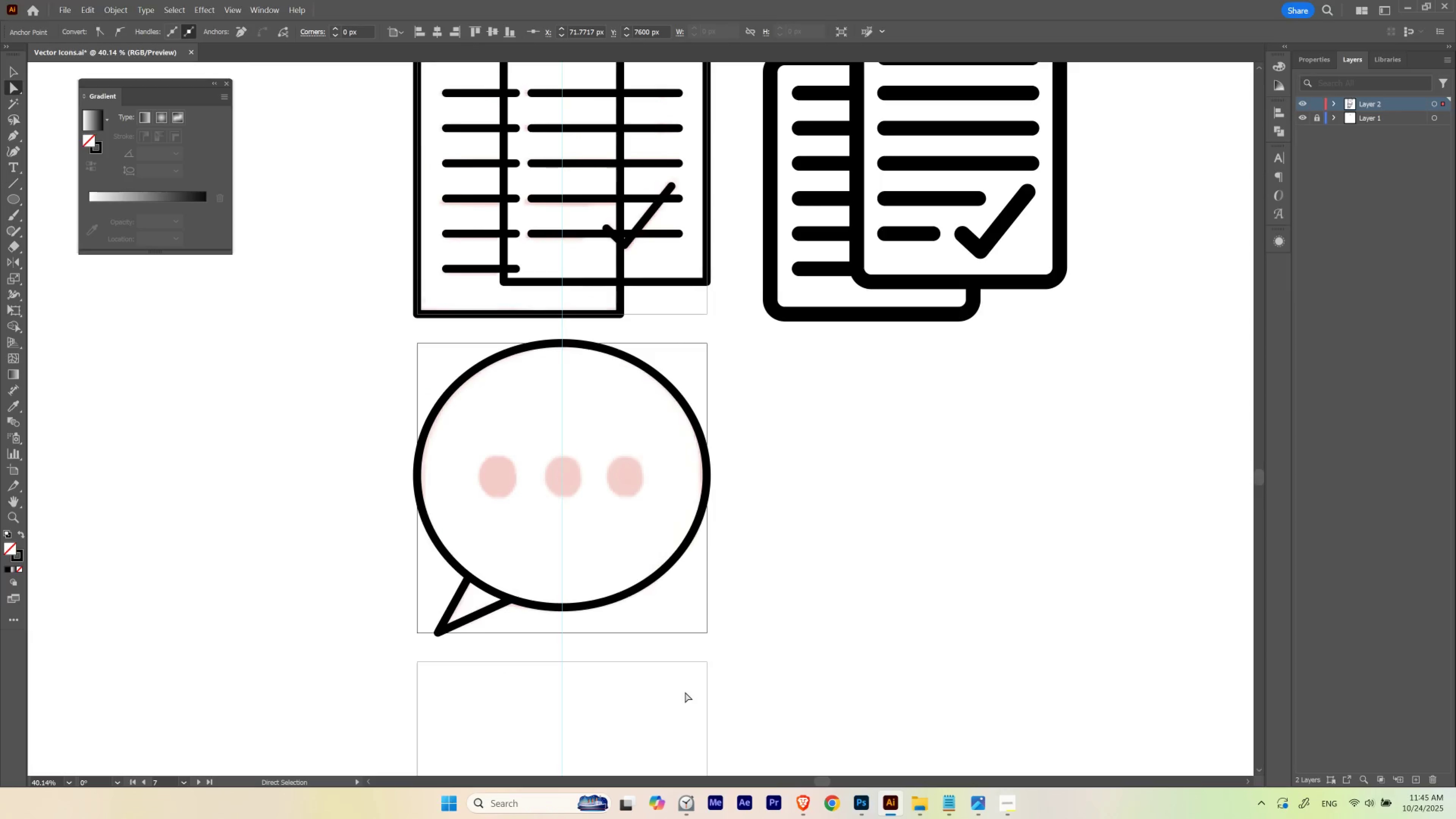 
key(A)
 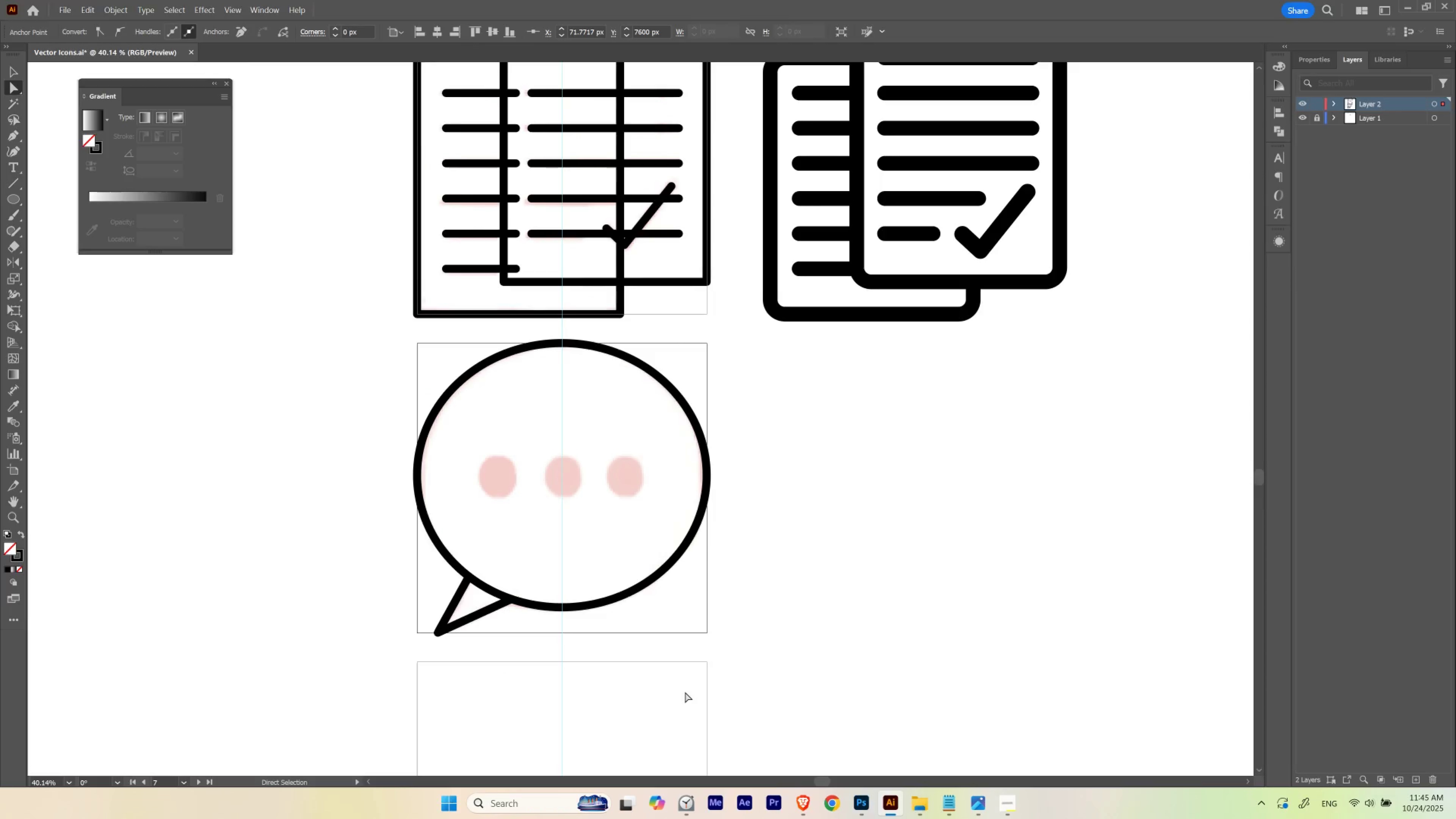 
key(ArrowLeft)
 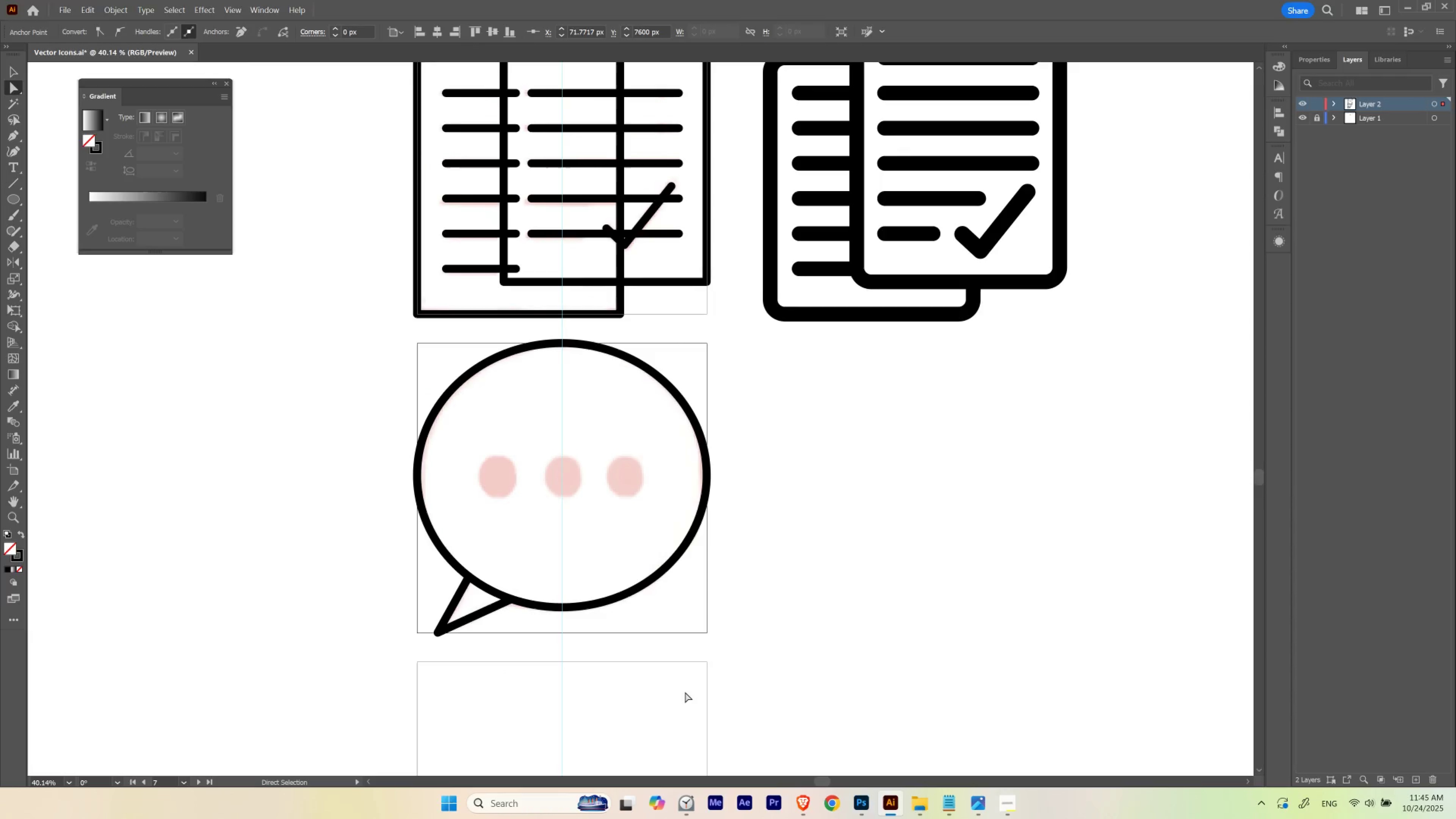 
key(ArrowLeft)
 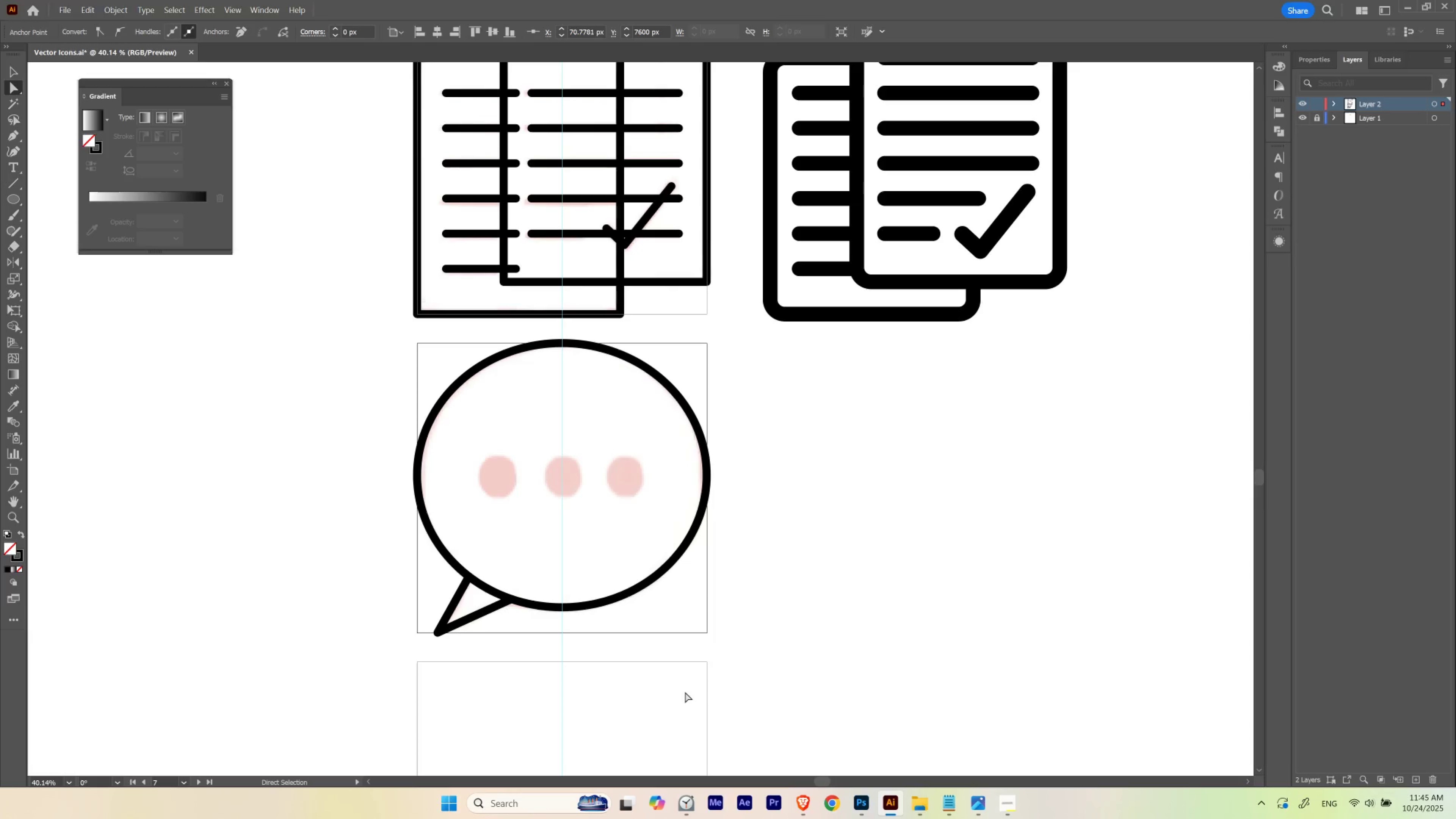 
type(aa)
 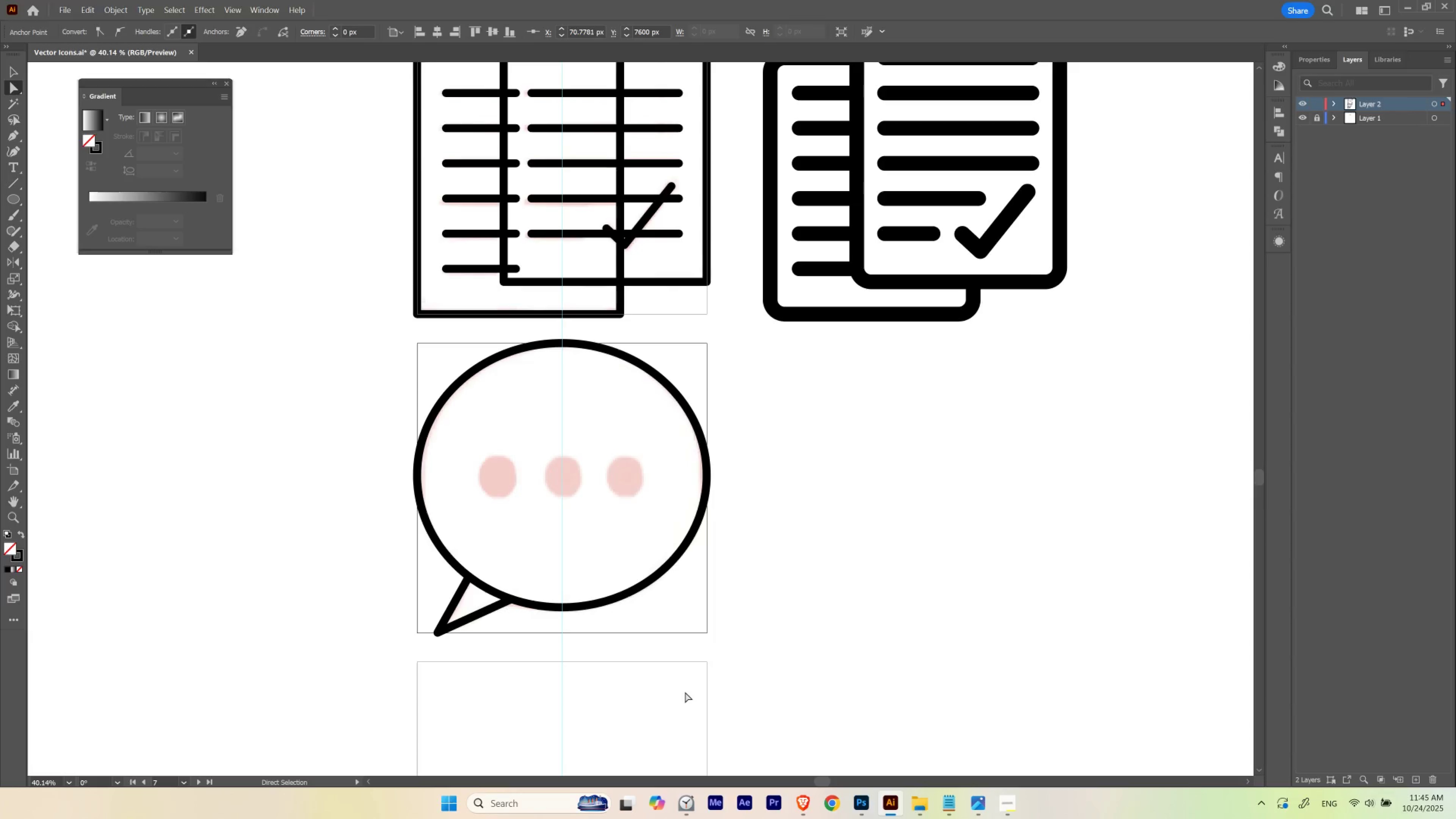 
key(Shift+ArrowLeft)
 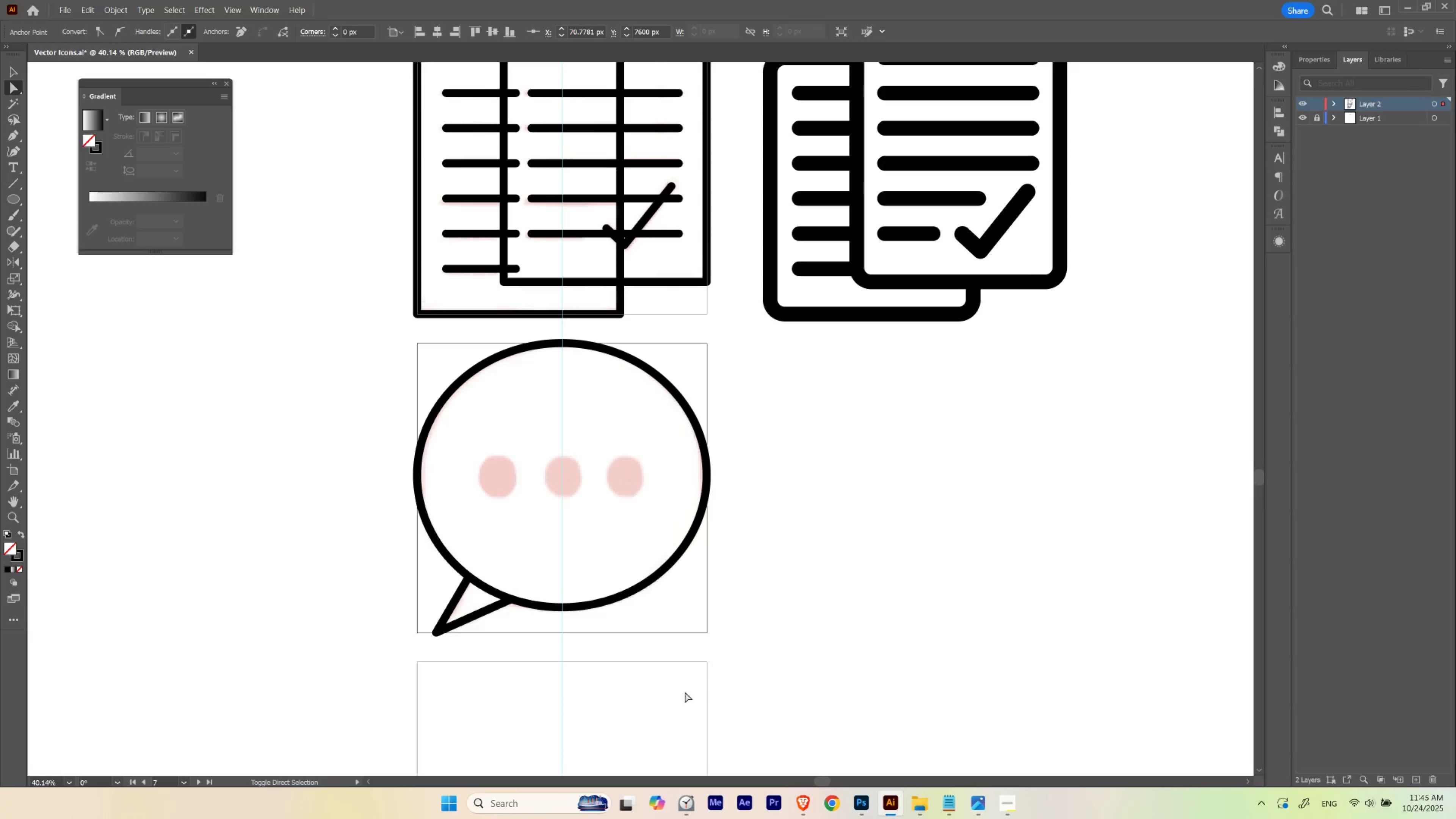 
key(Shift+ArrowLeft)
 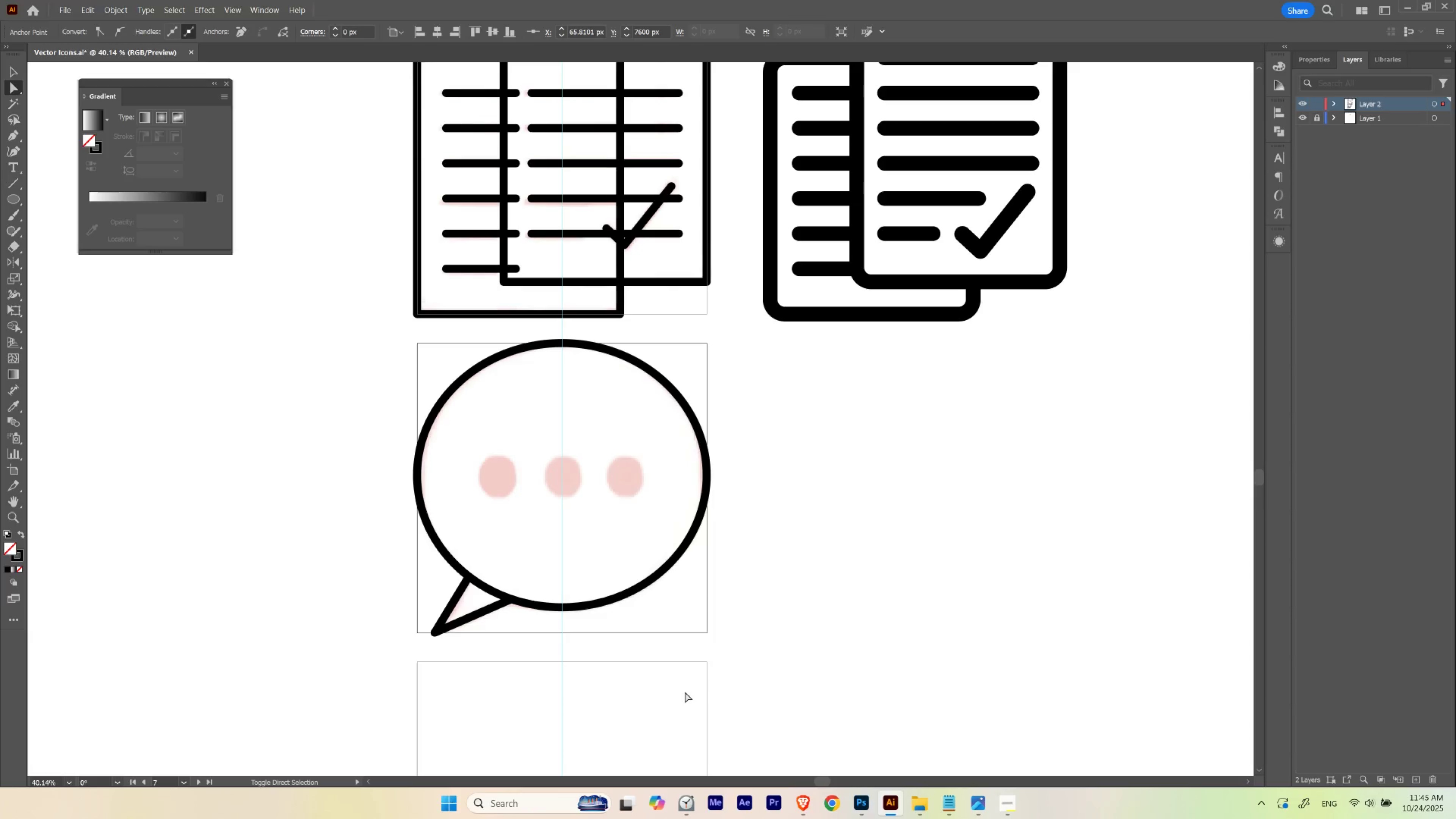 
key(Shift+ArrowRight)
 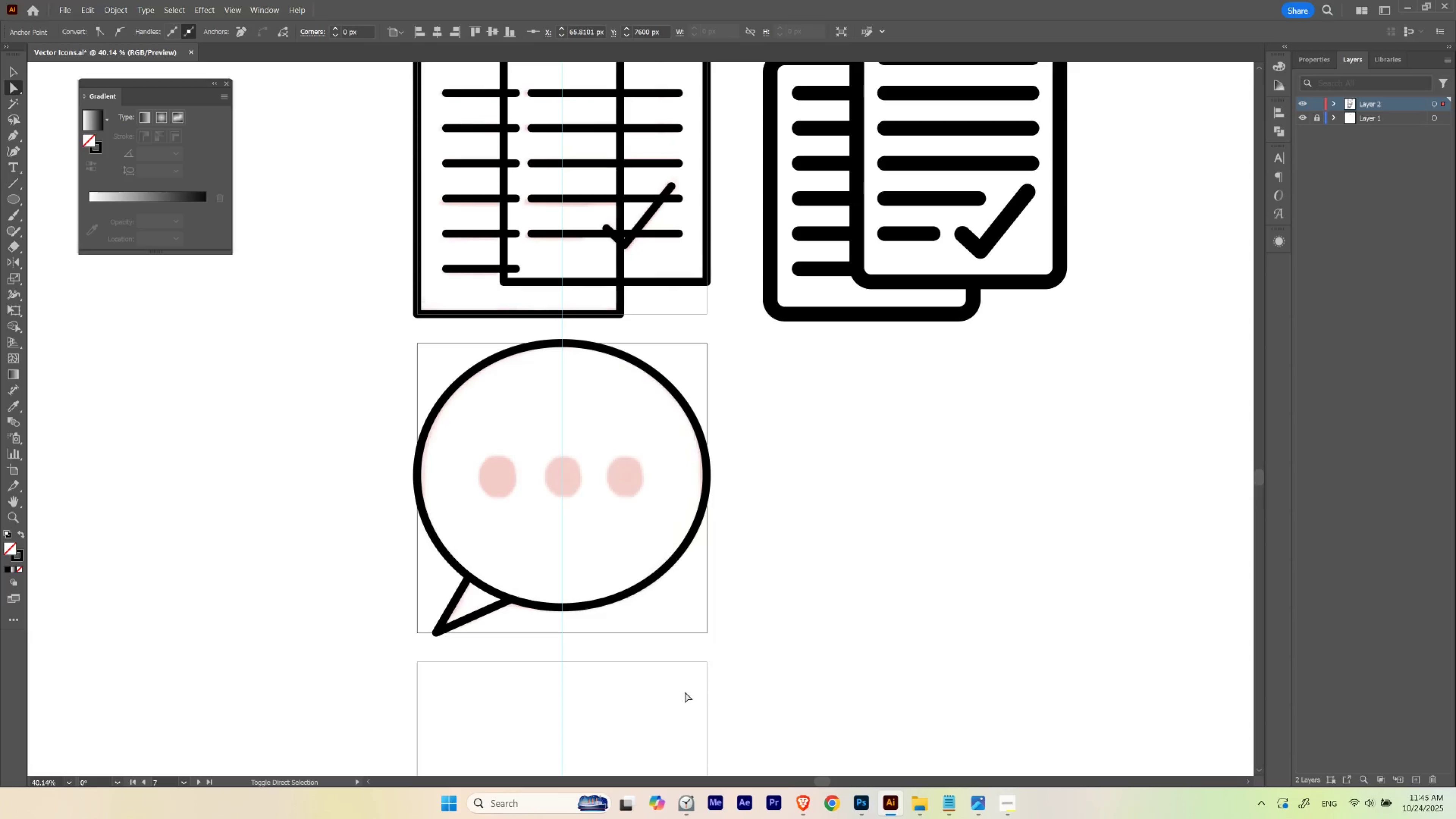 
key(Shift+ArrowRight)
 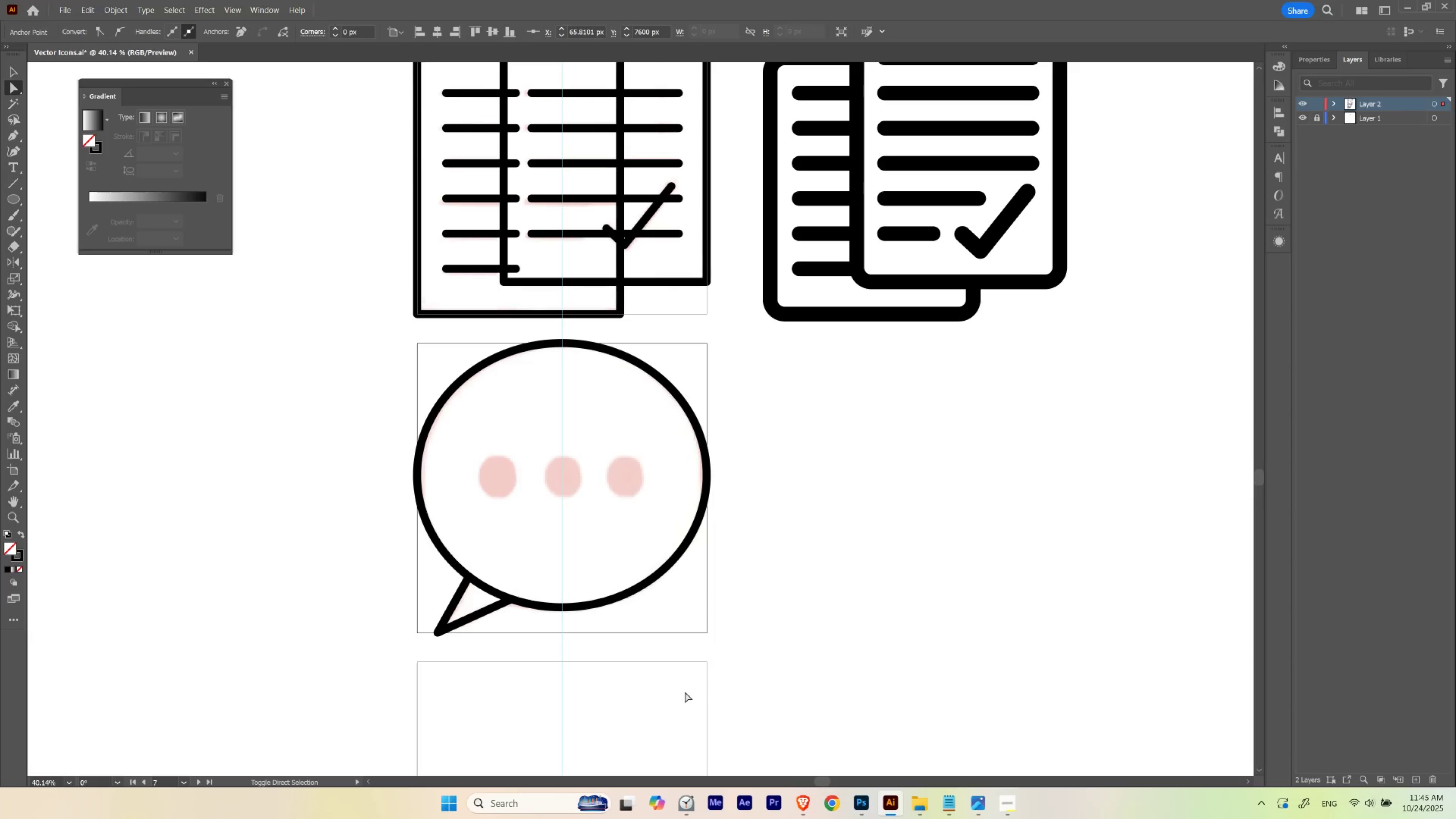 
key(Shift+ArrowRight)
 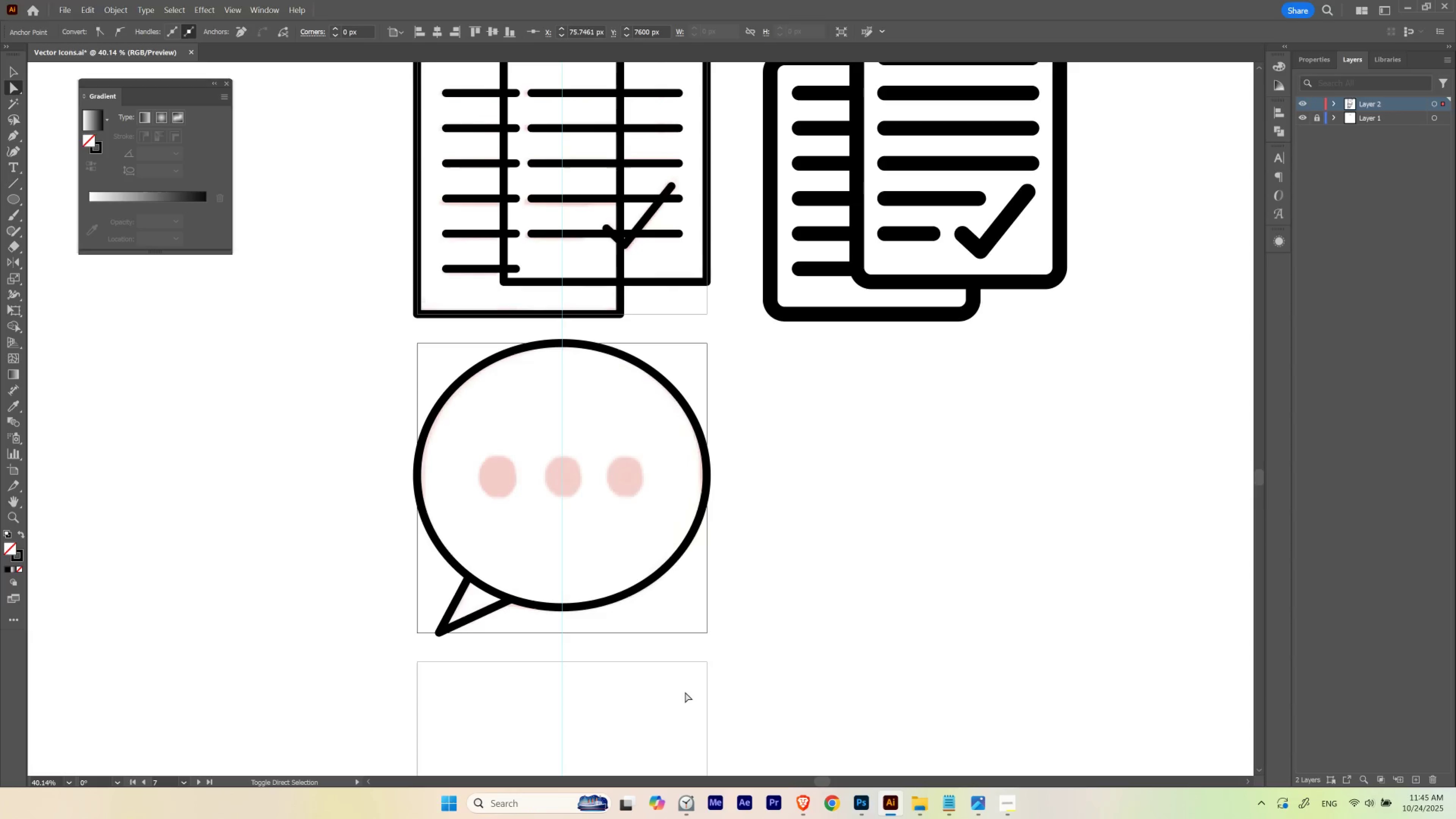 
key(Shift+ArrowRight)
 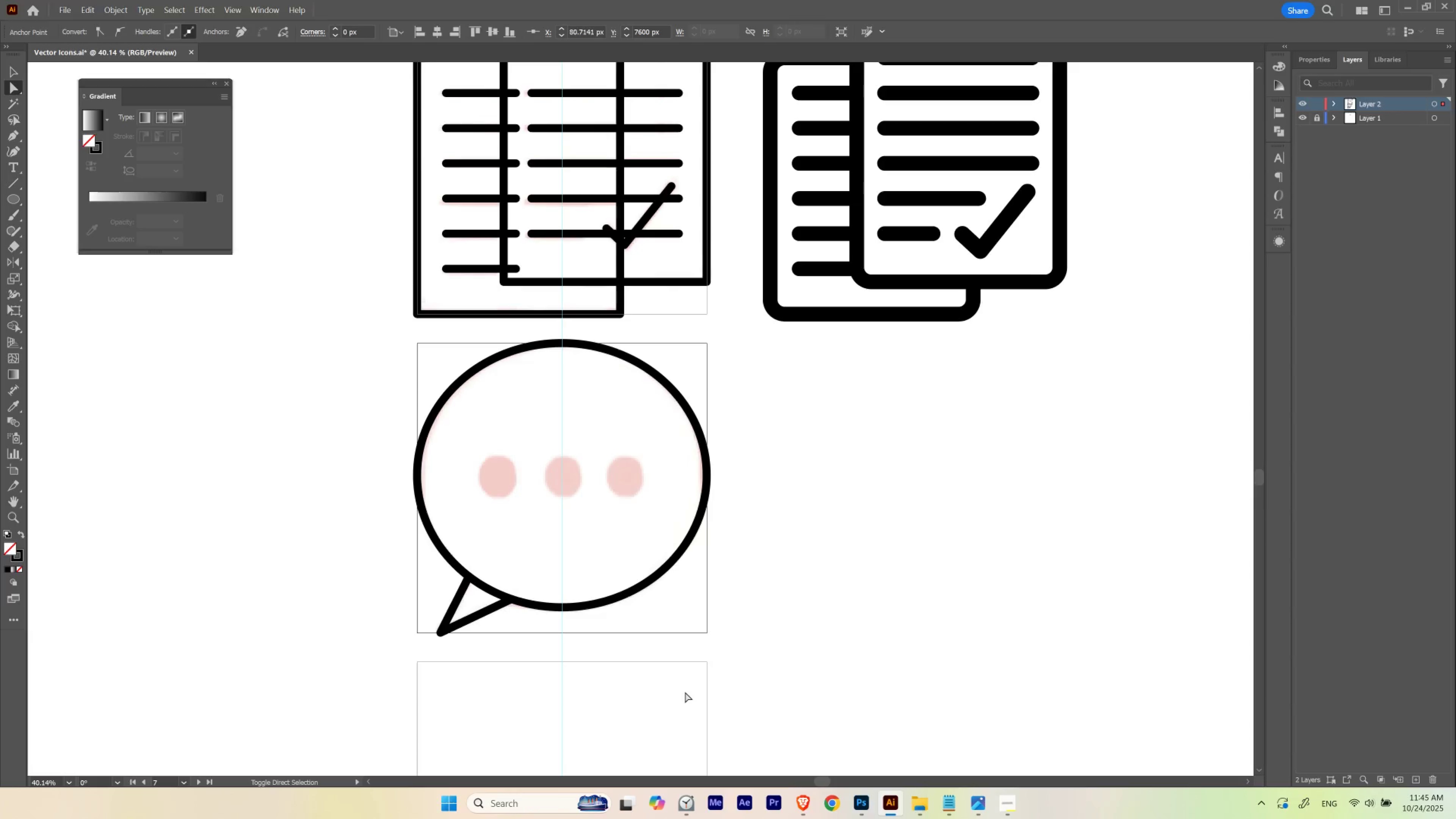 
key(Shift+ArrowLeft)
 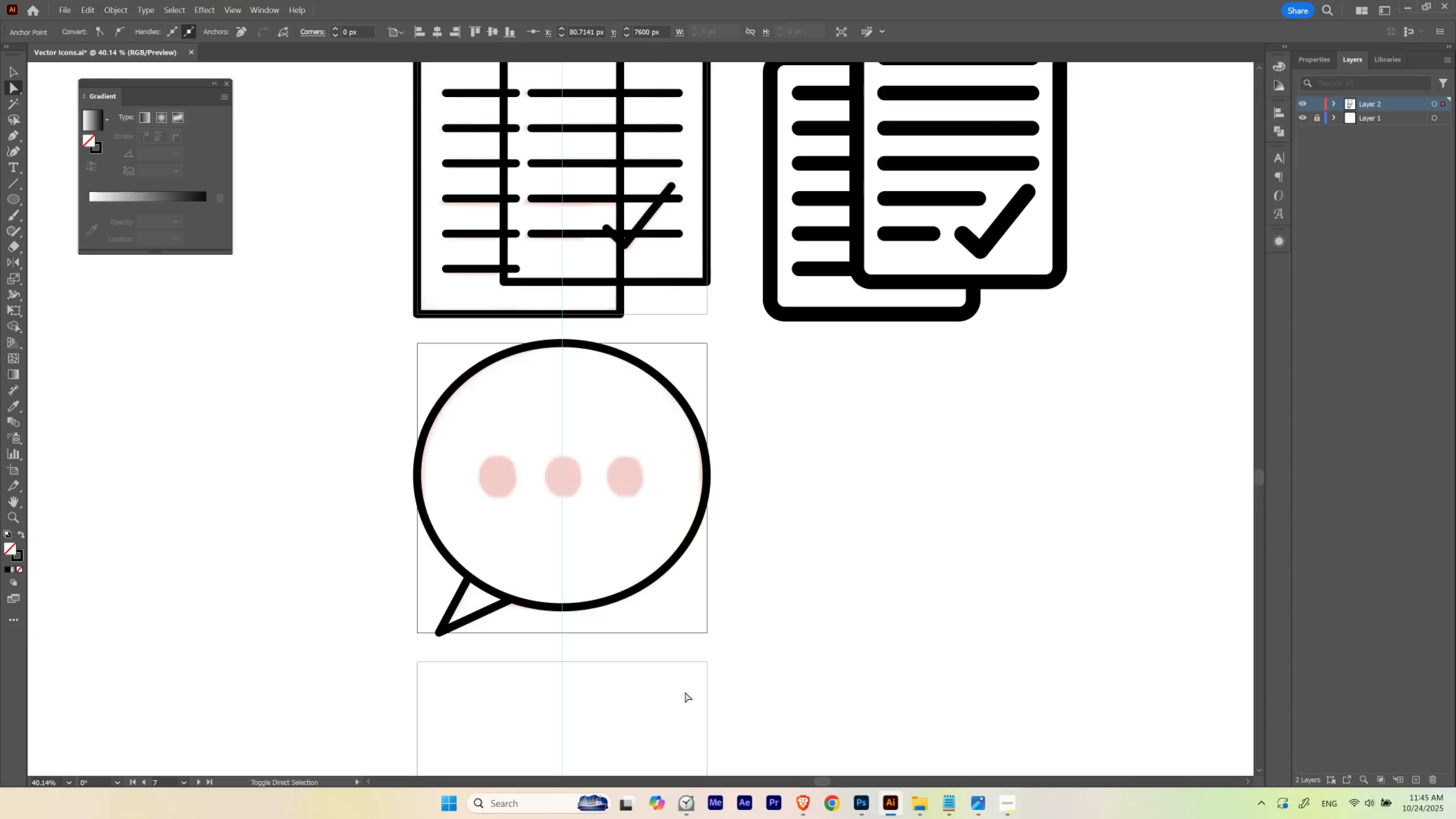 
key(Shift+ArrowRight)
 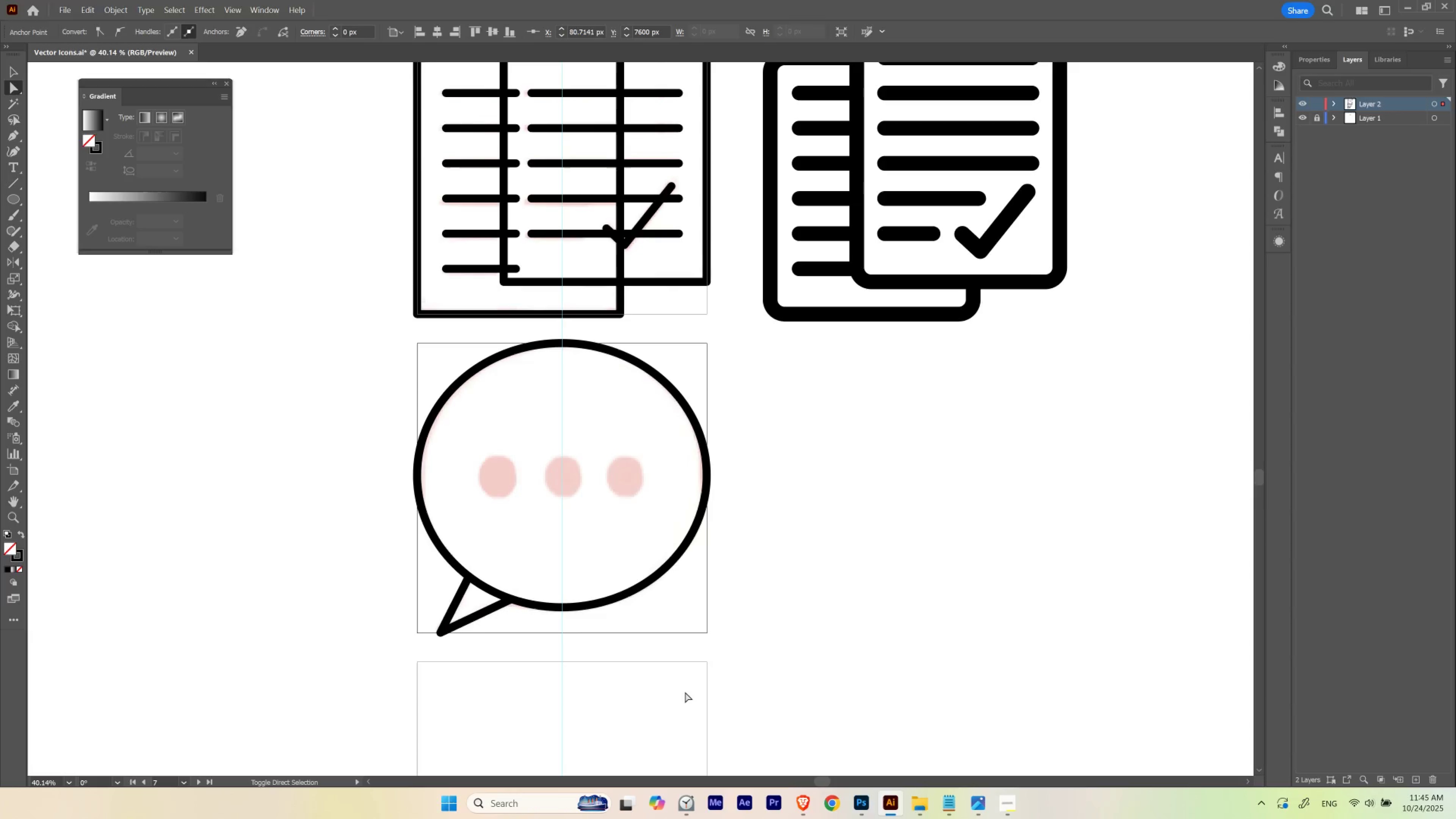 
key(Shift+ArrowLeft)
 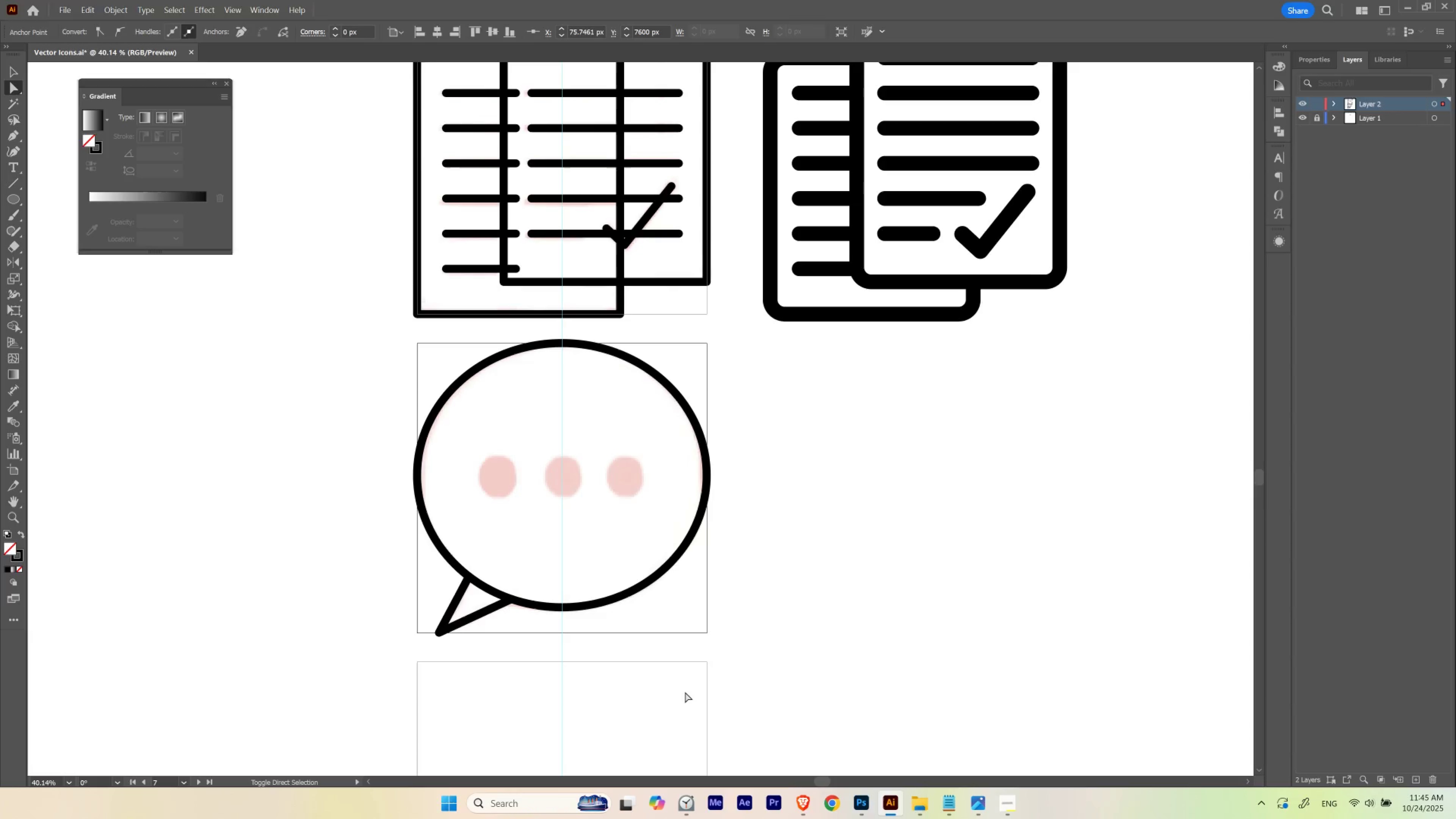 
key(Shift+ArrowRight)
 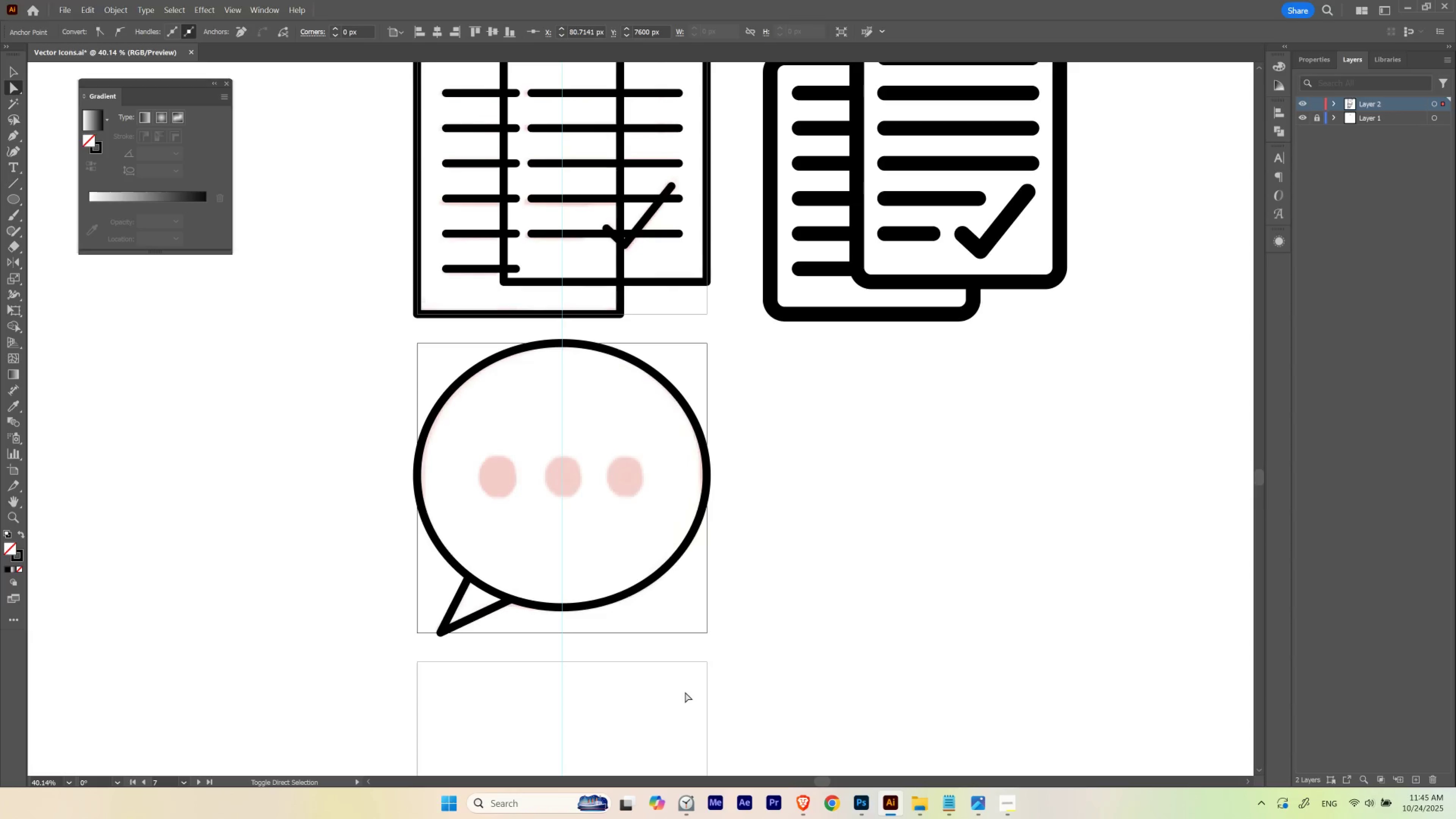 
key(Shift+ArrowLeft)
 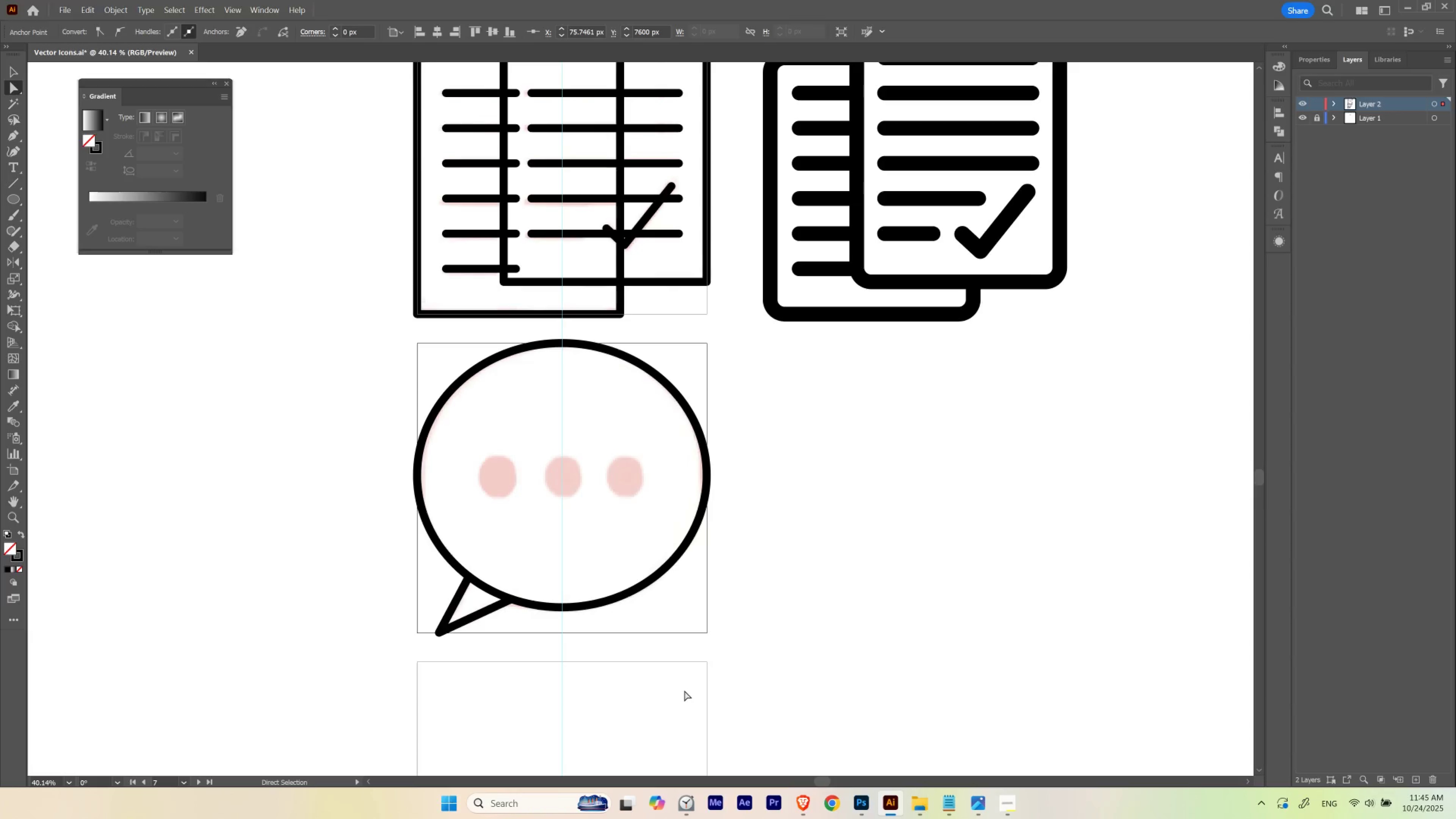 
hold_key(key=ControlLeft, duration=0.81)
 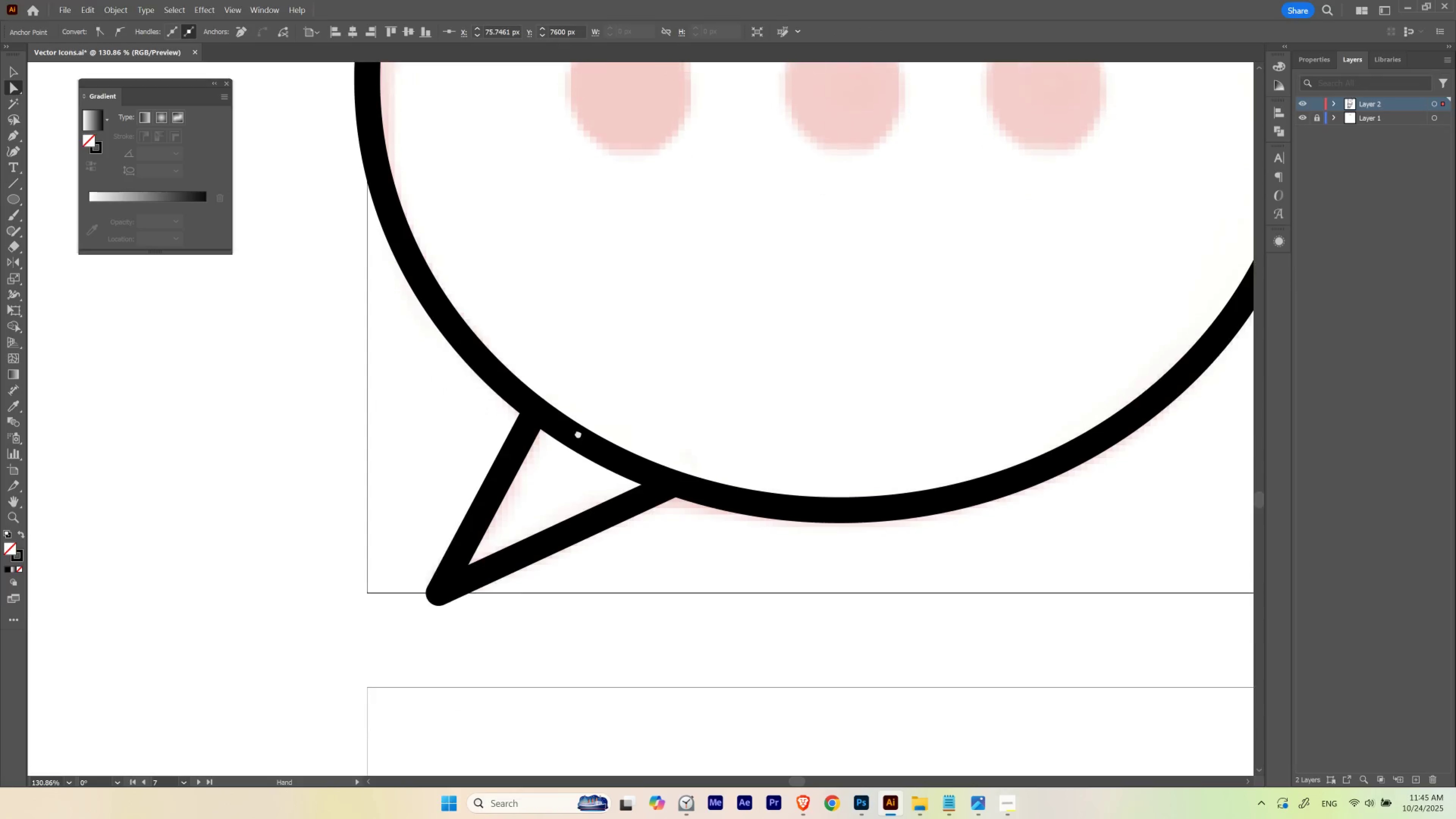 
hold_key(key=Space, duration=1.51)
 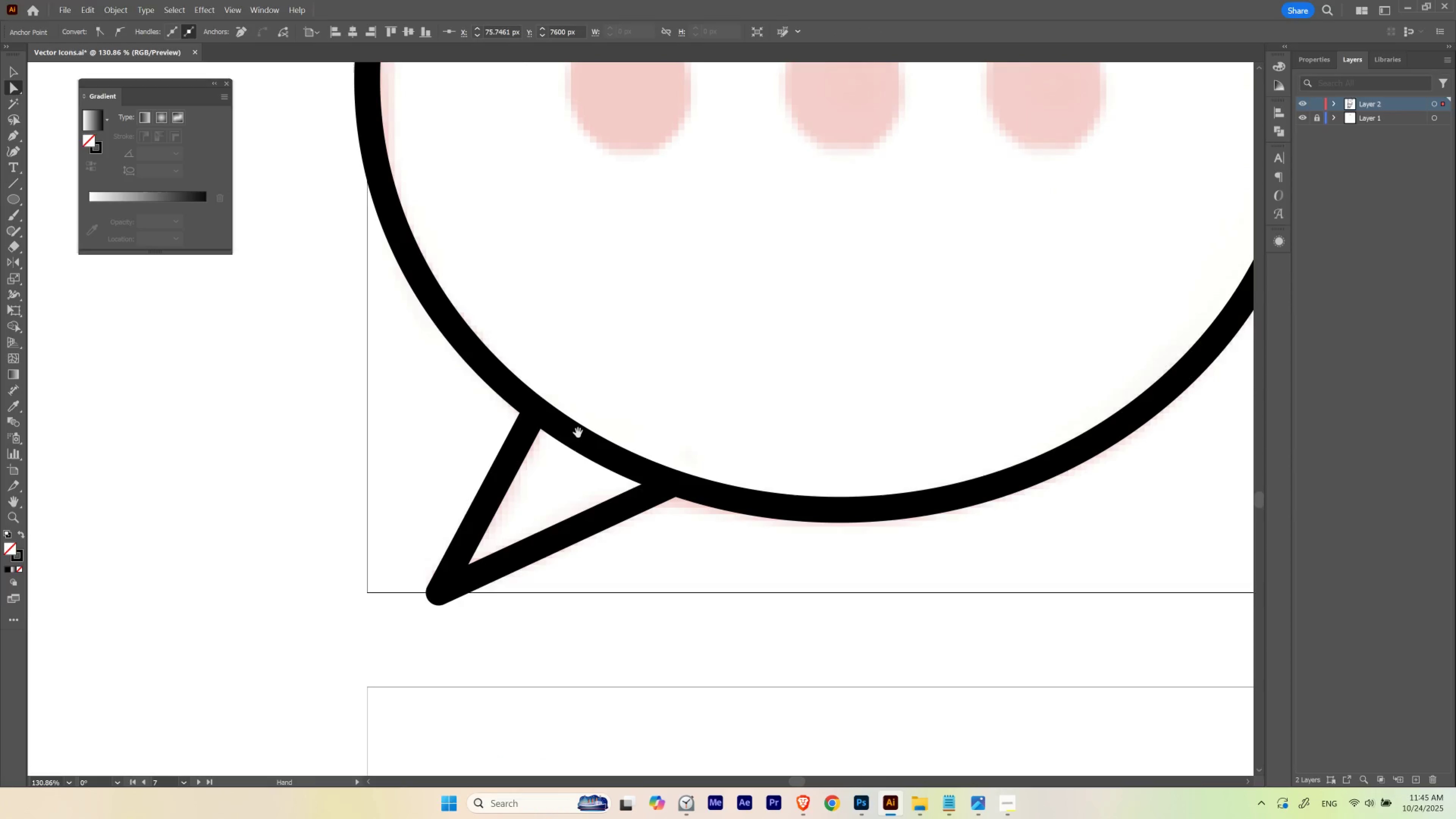 
key(Space)
 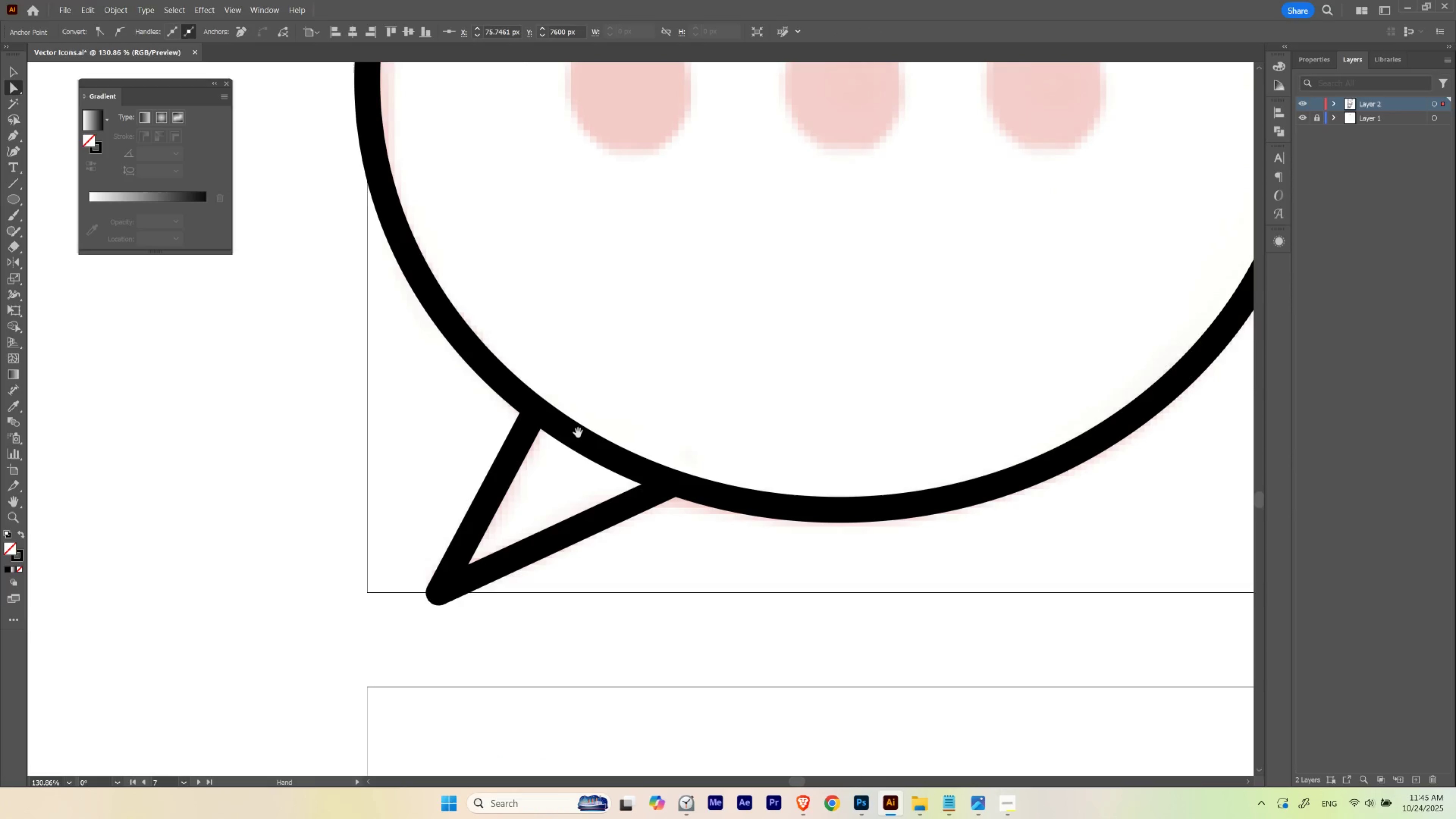 
key(Space)
 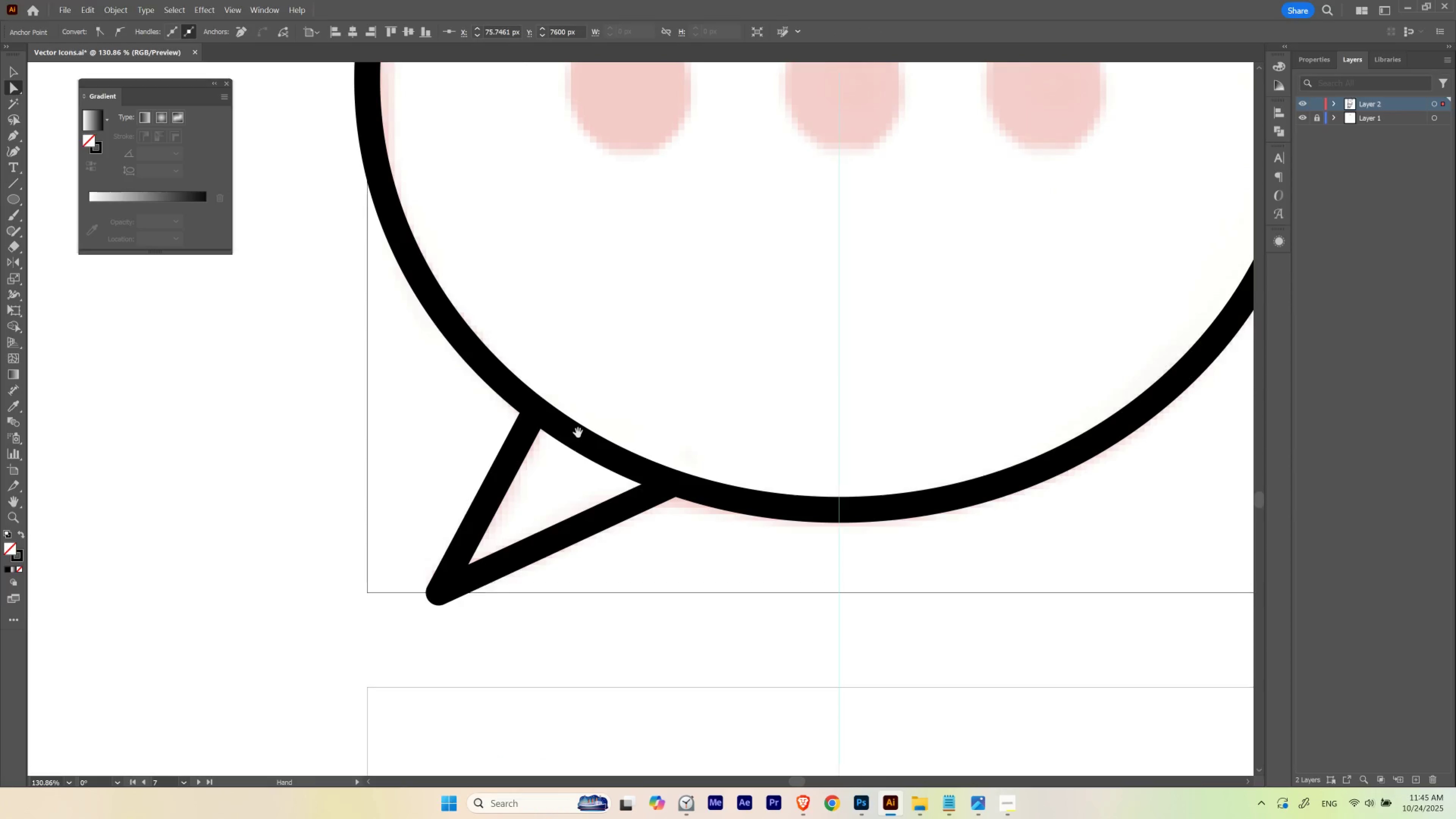 
key(Space)
 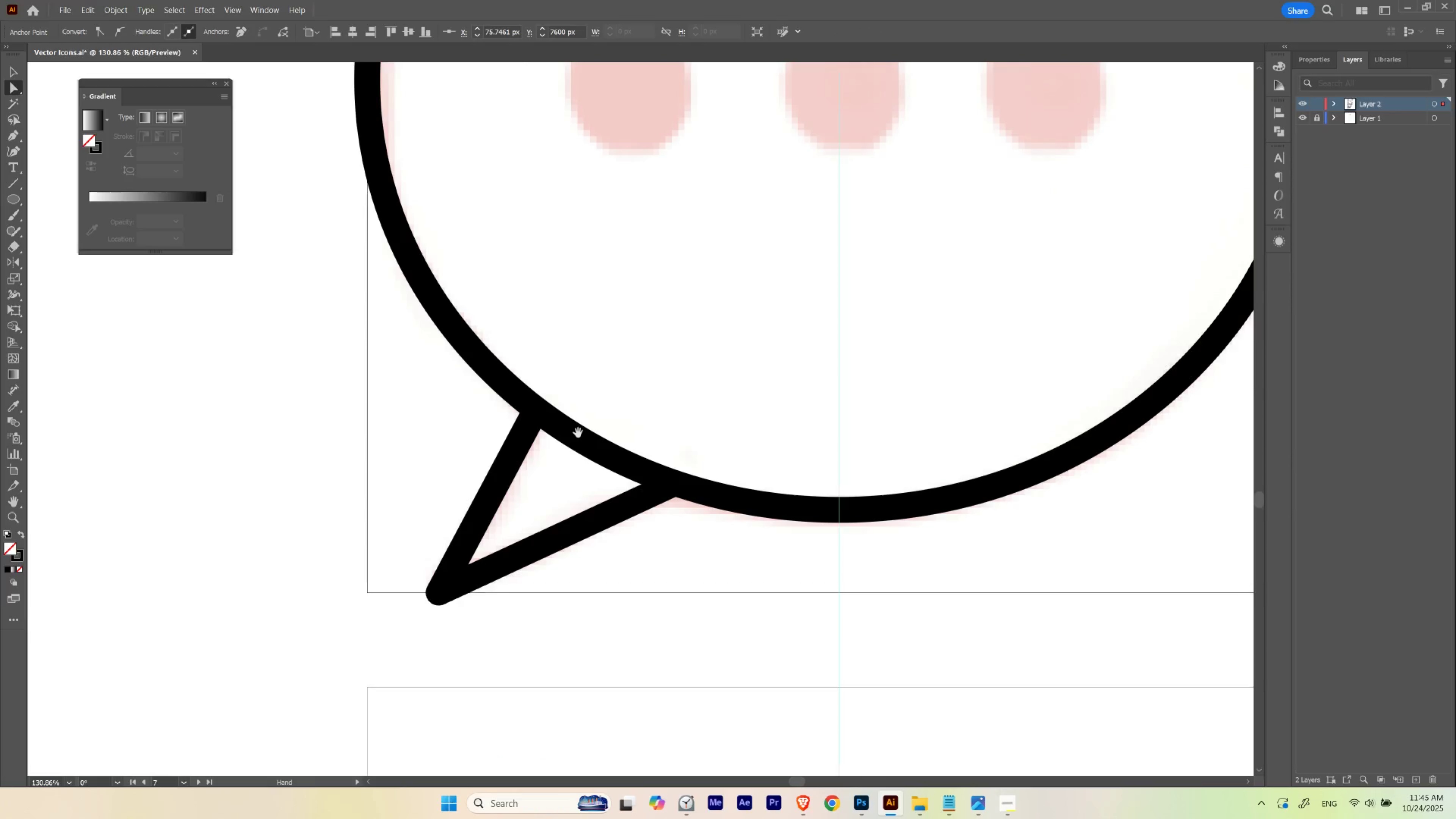 
key(Space)
 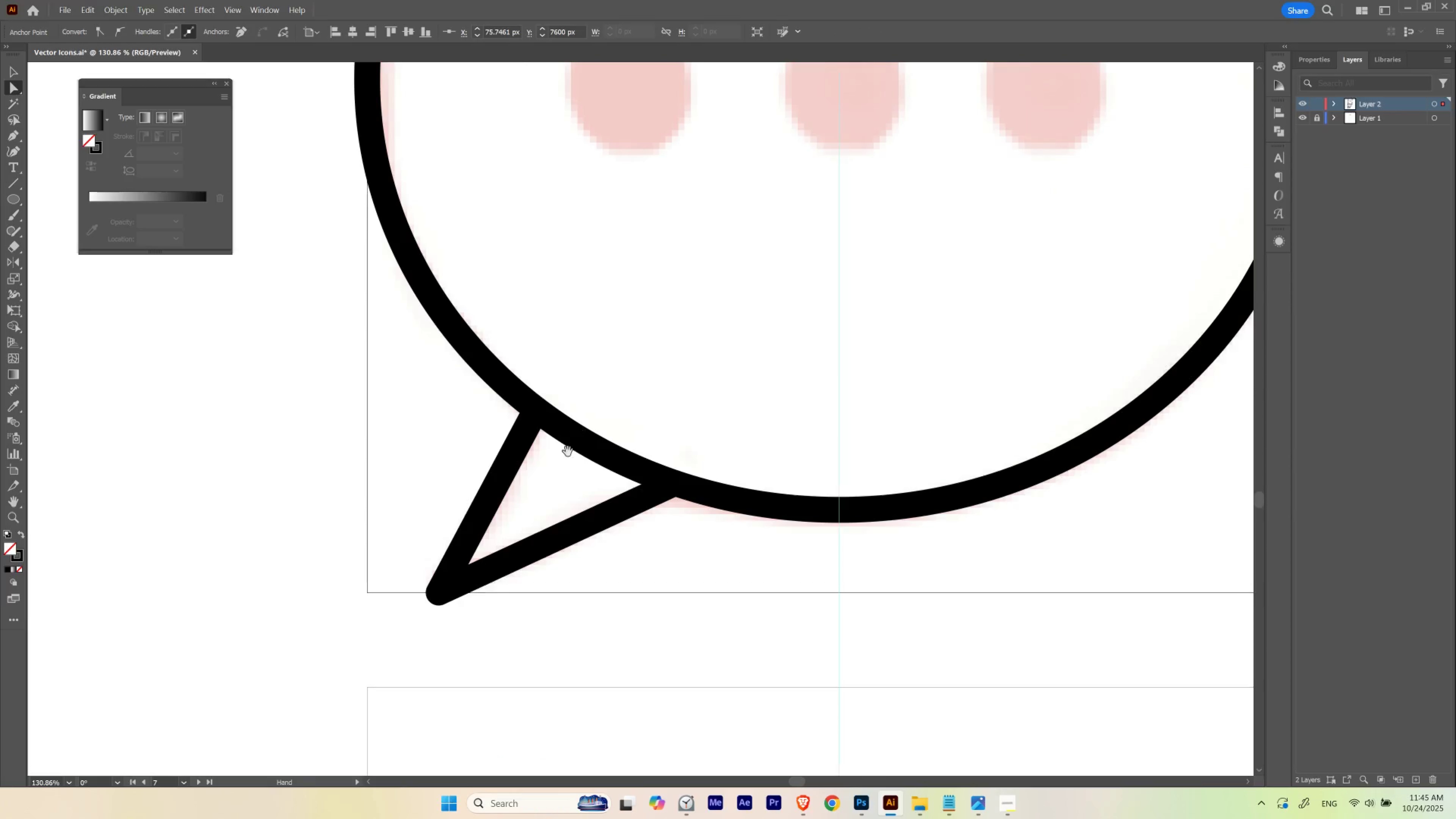 
key(Space)
 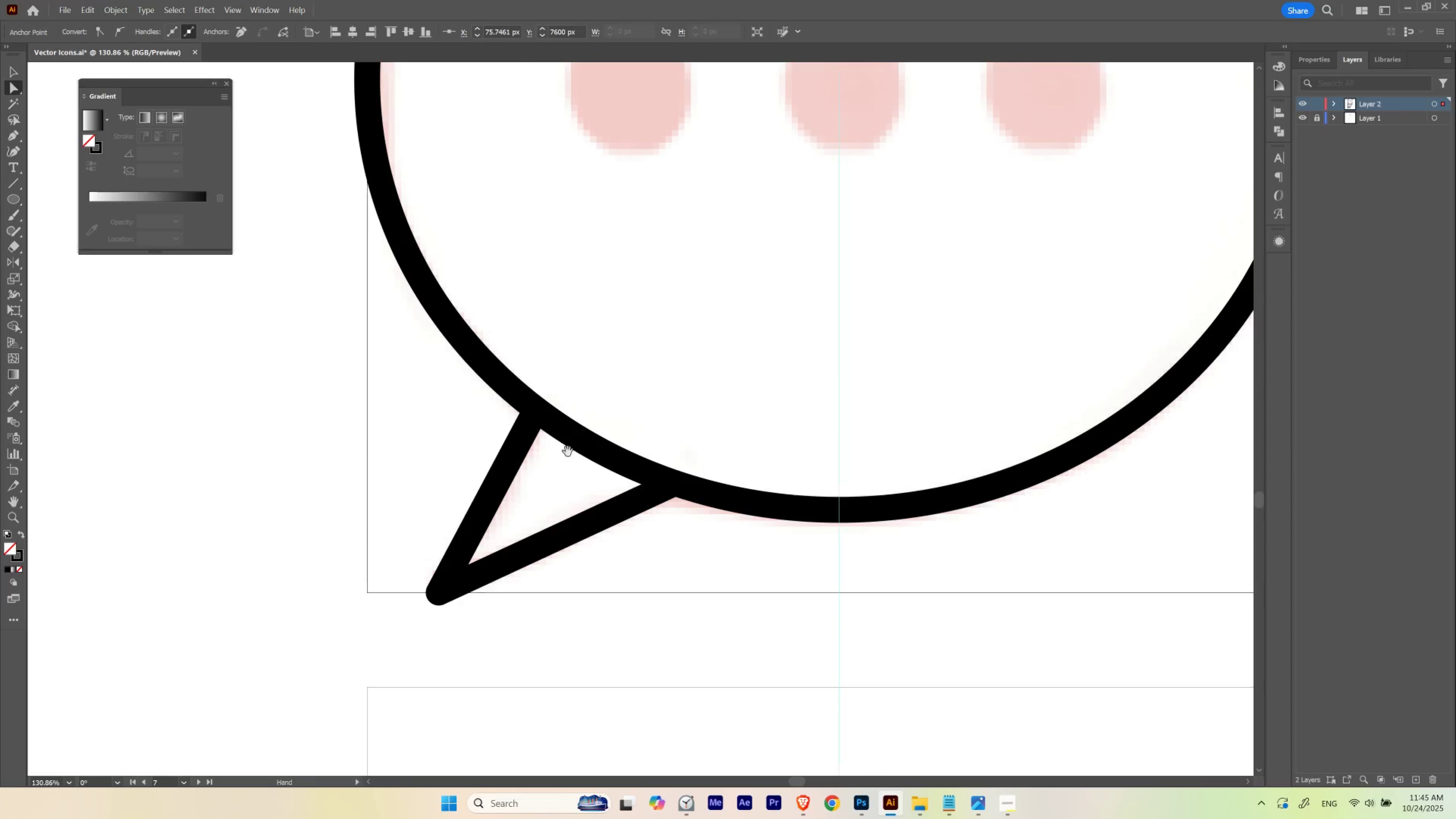 
key(Space)
 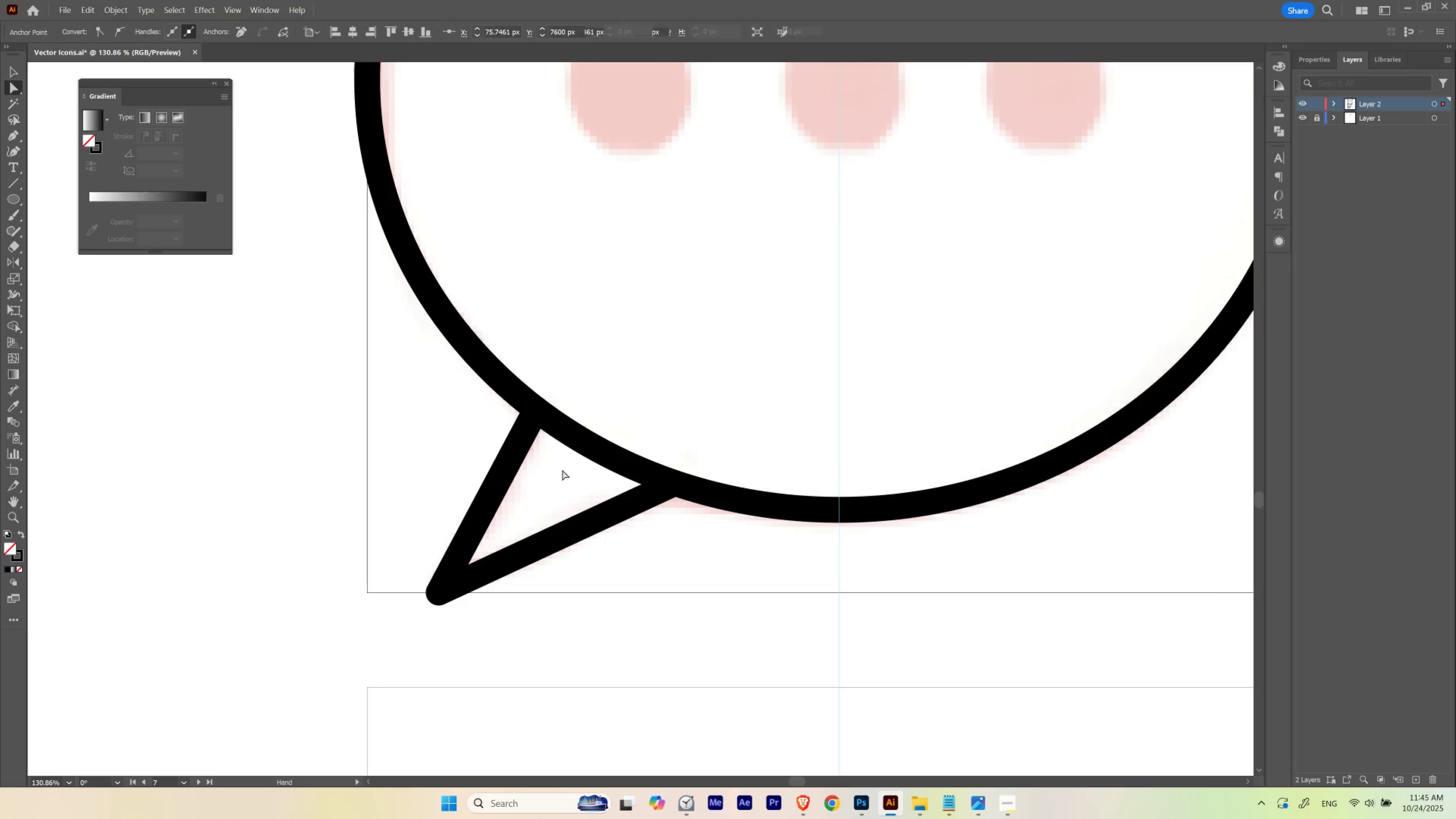 
key(Space)
 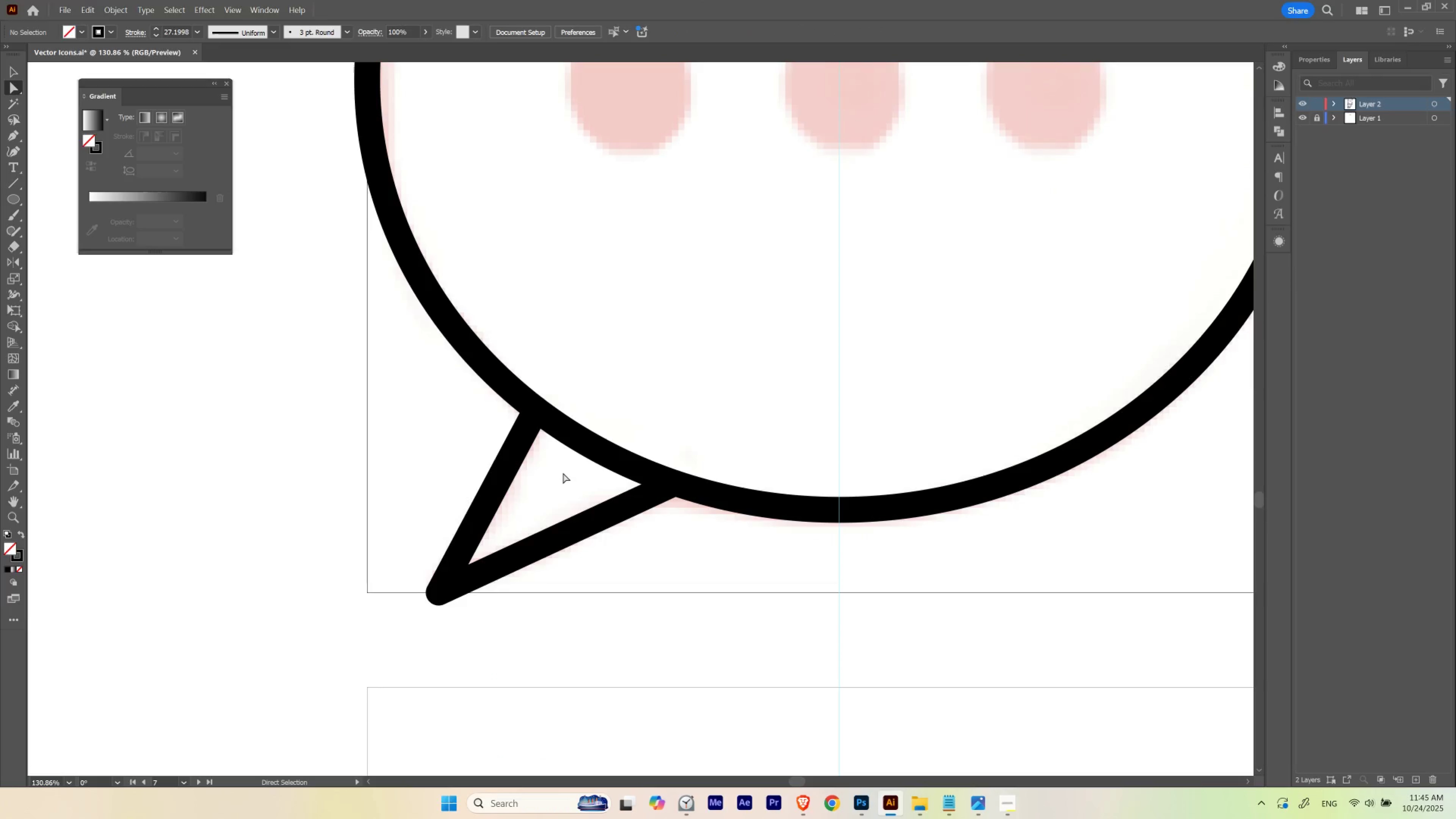 
hold_key(key=ControlLeft, duration=0.44)
 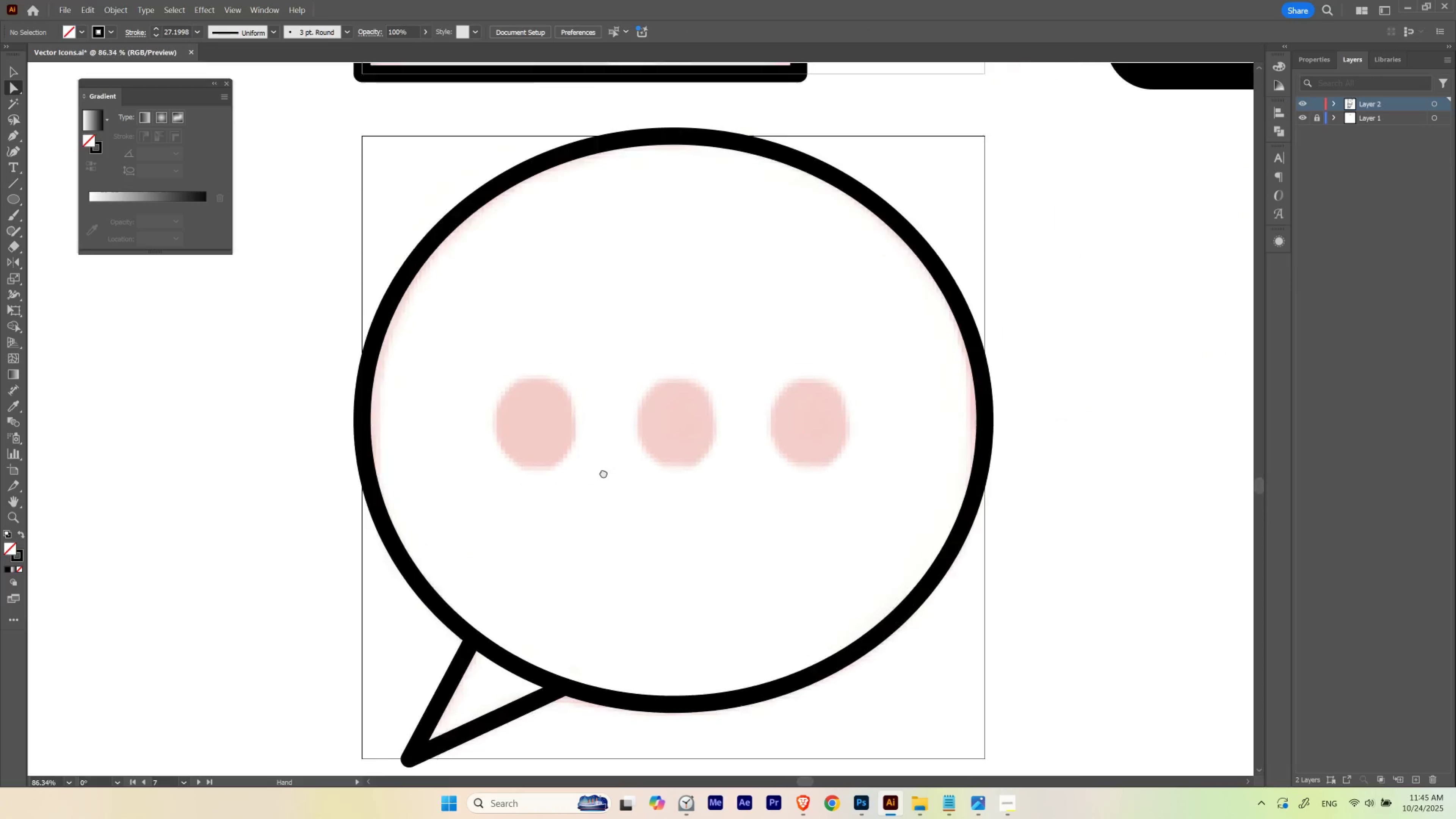 
hold_key(key=Space, duration=1.51)
 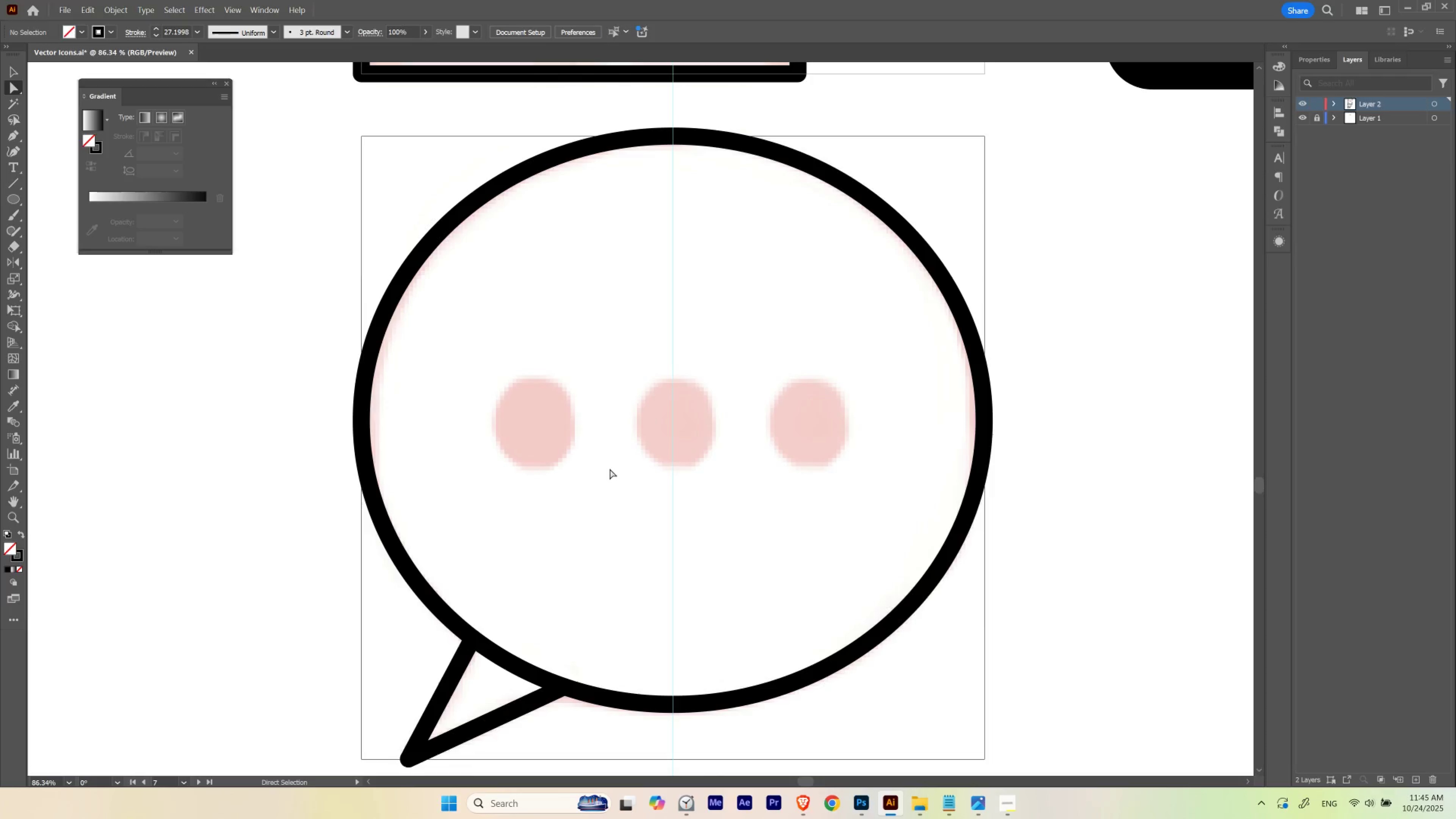 
key(L)
 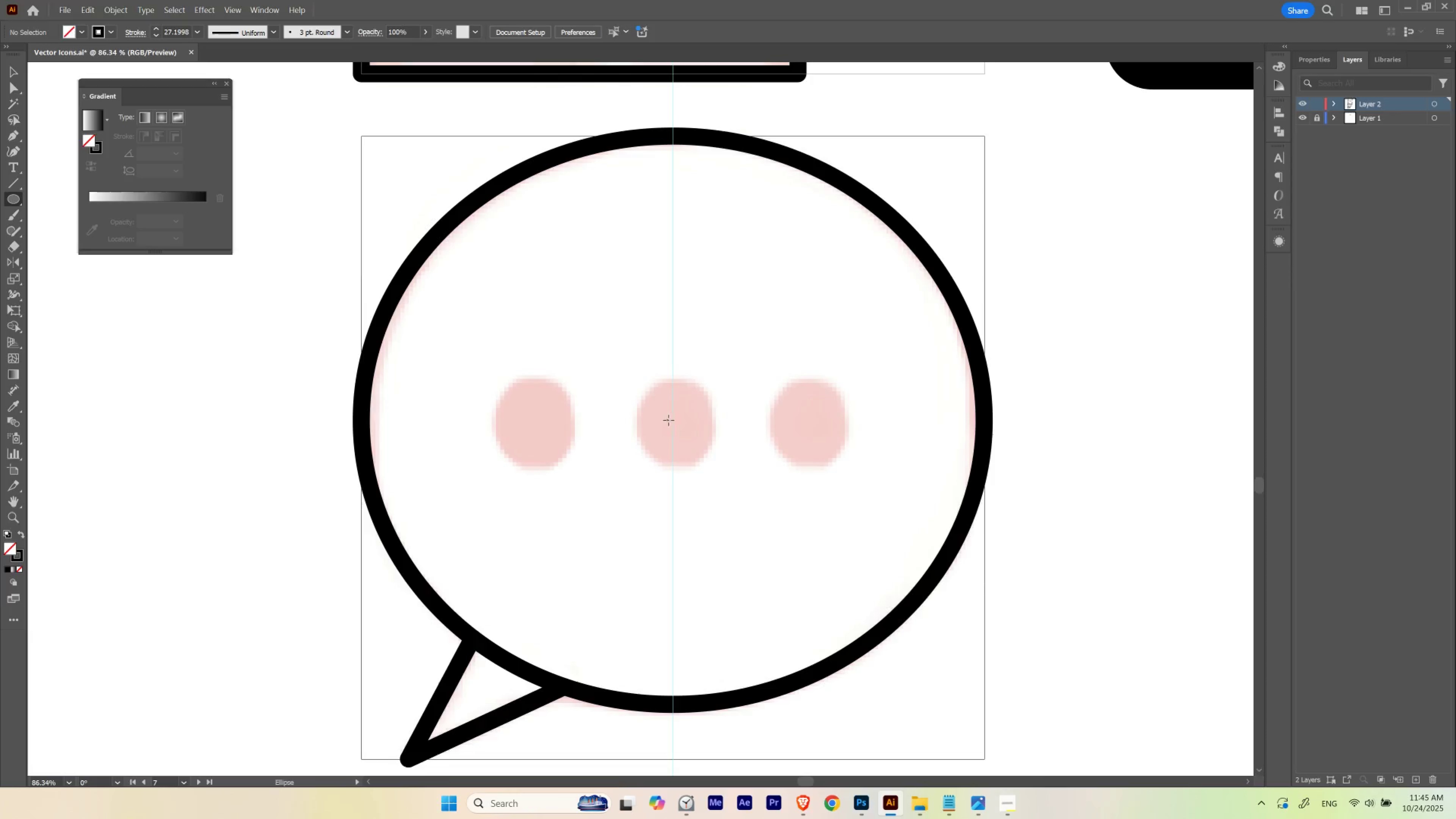 
hold_key(key=AltLeft, duration=2.54)
 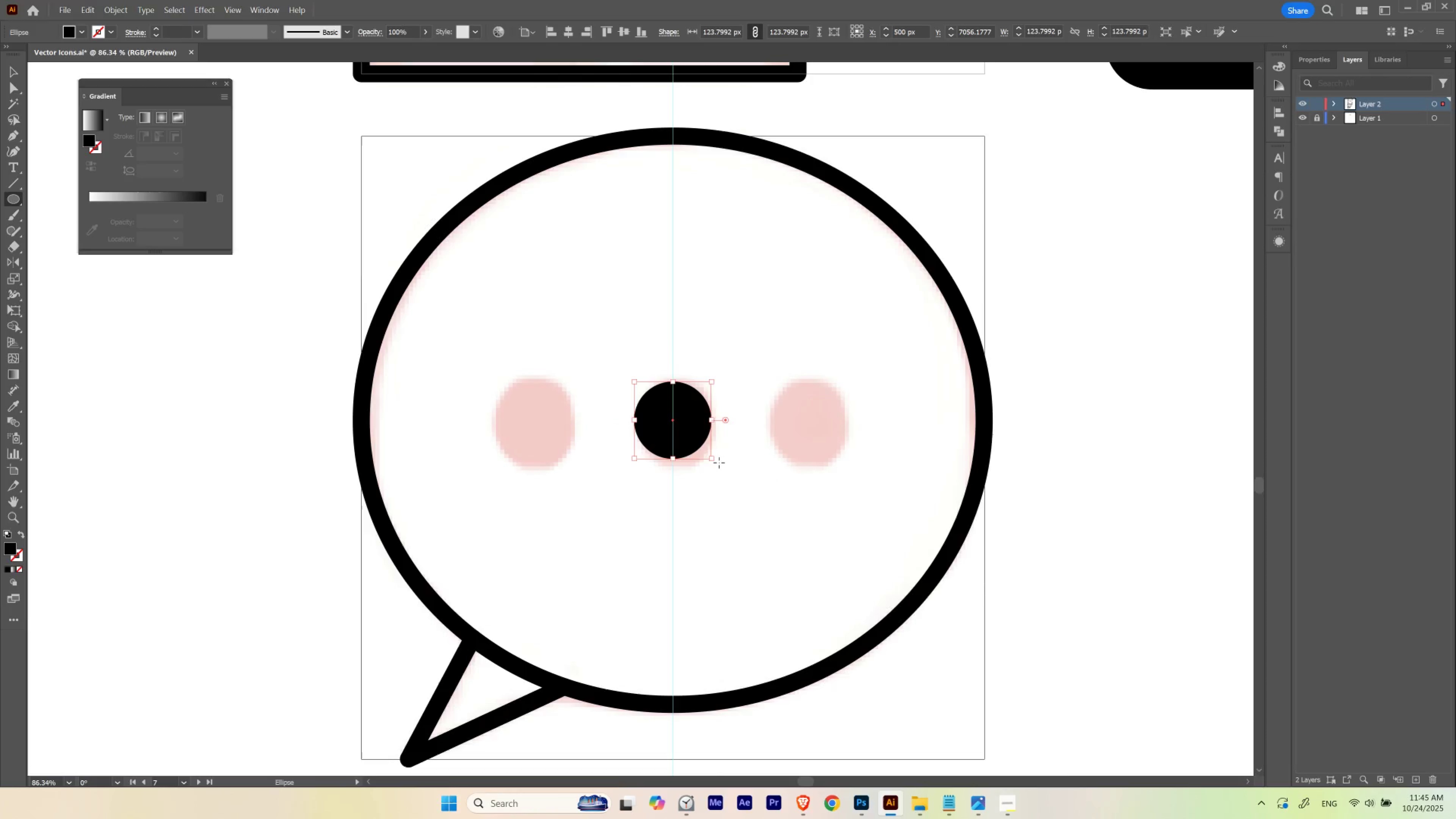 
hold_key(key=ShiftLeft, duration=1.51)
 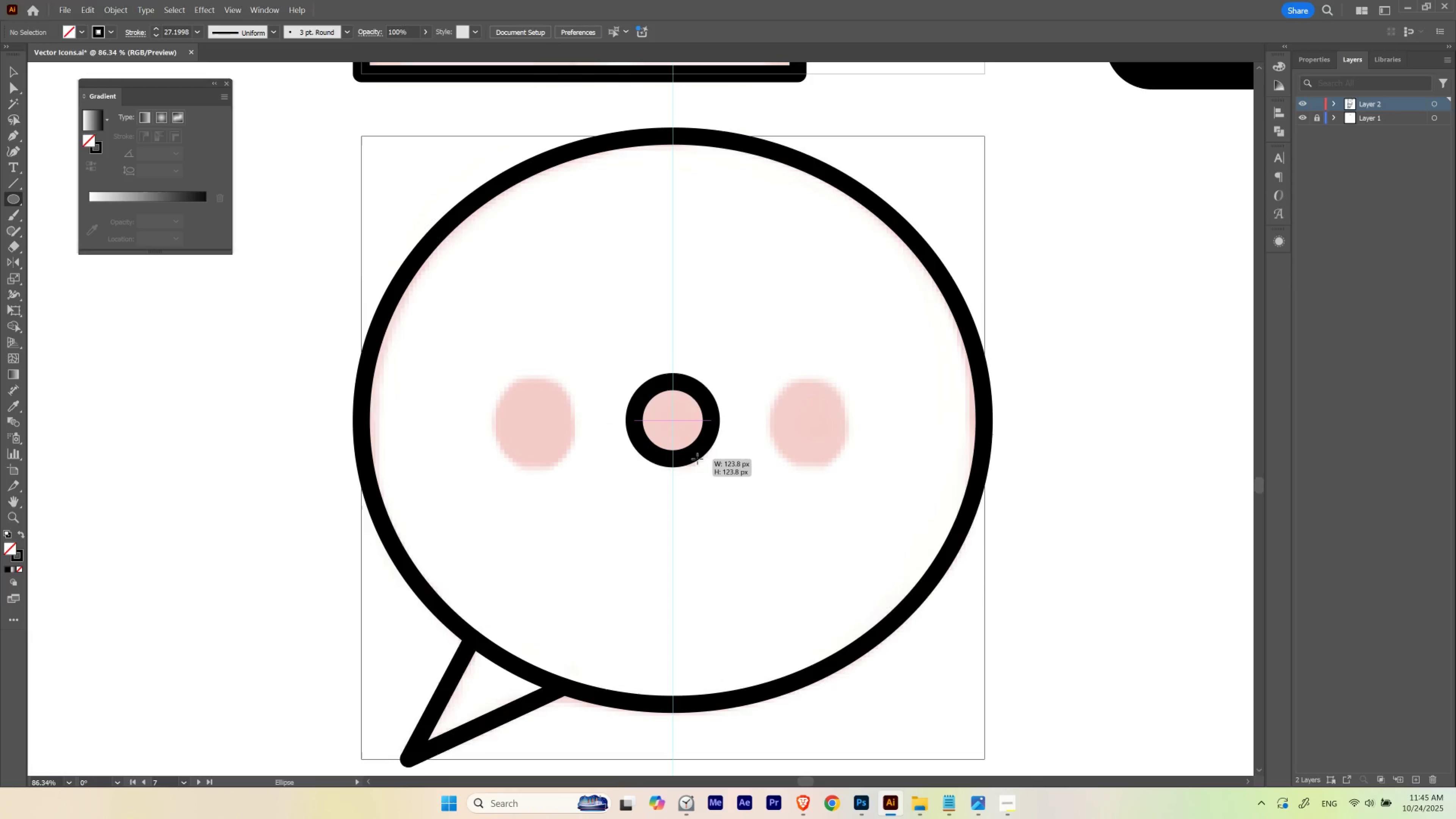 
key(Shift+X)
 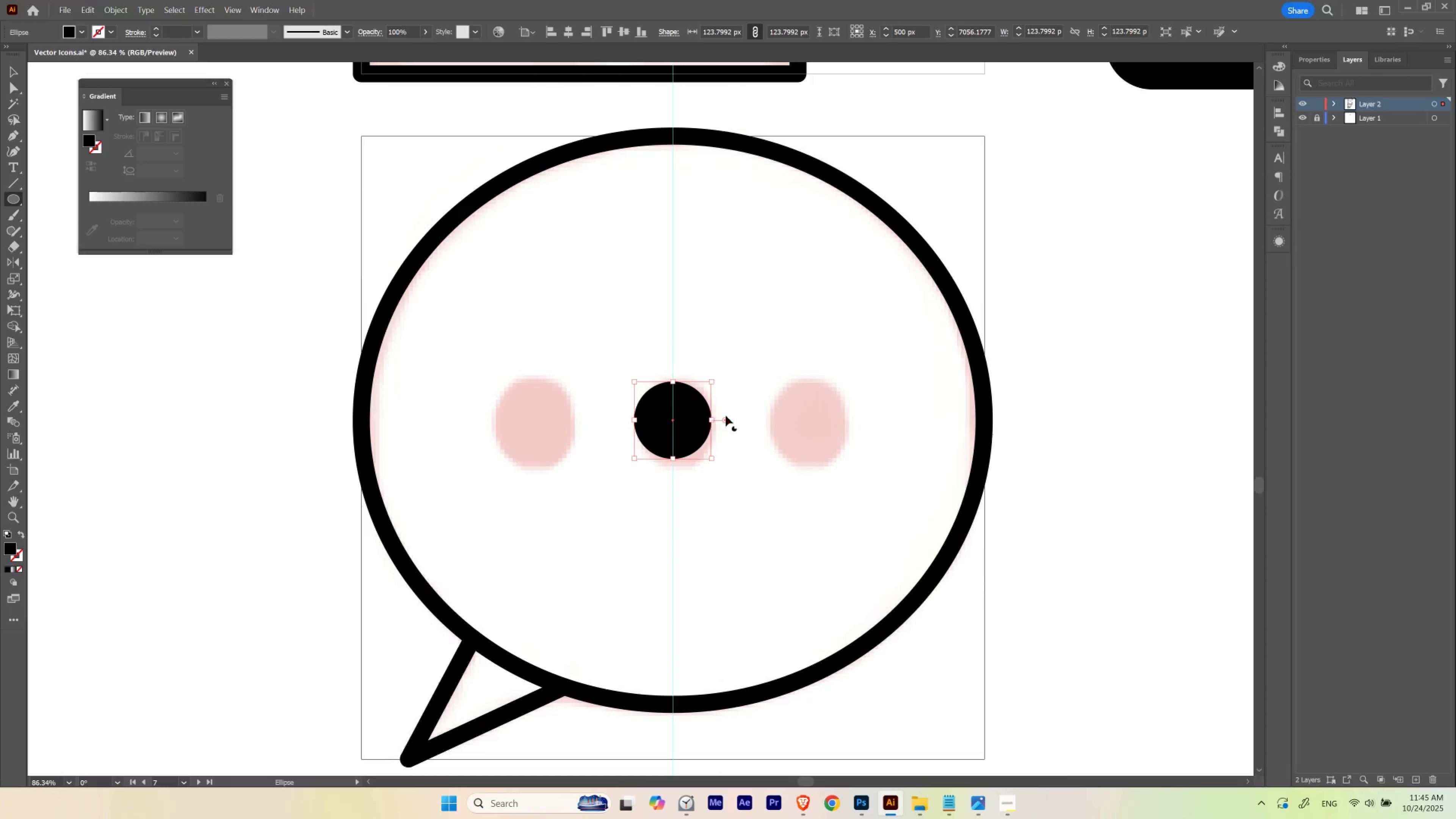 
hold_key(key=AltLeft, duration=3.27)
 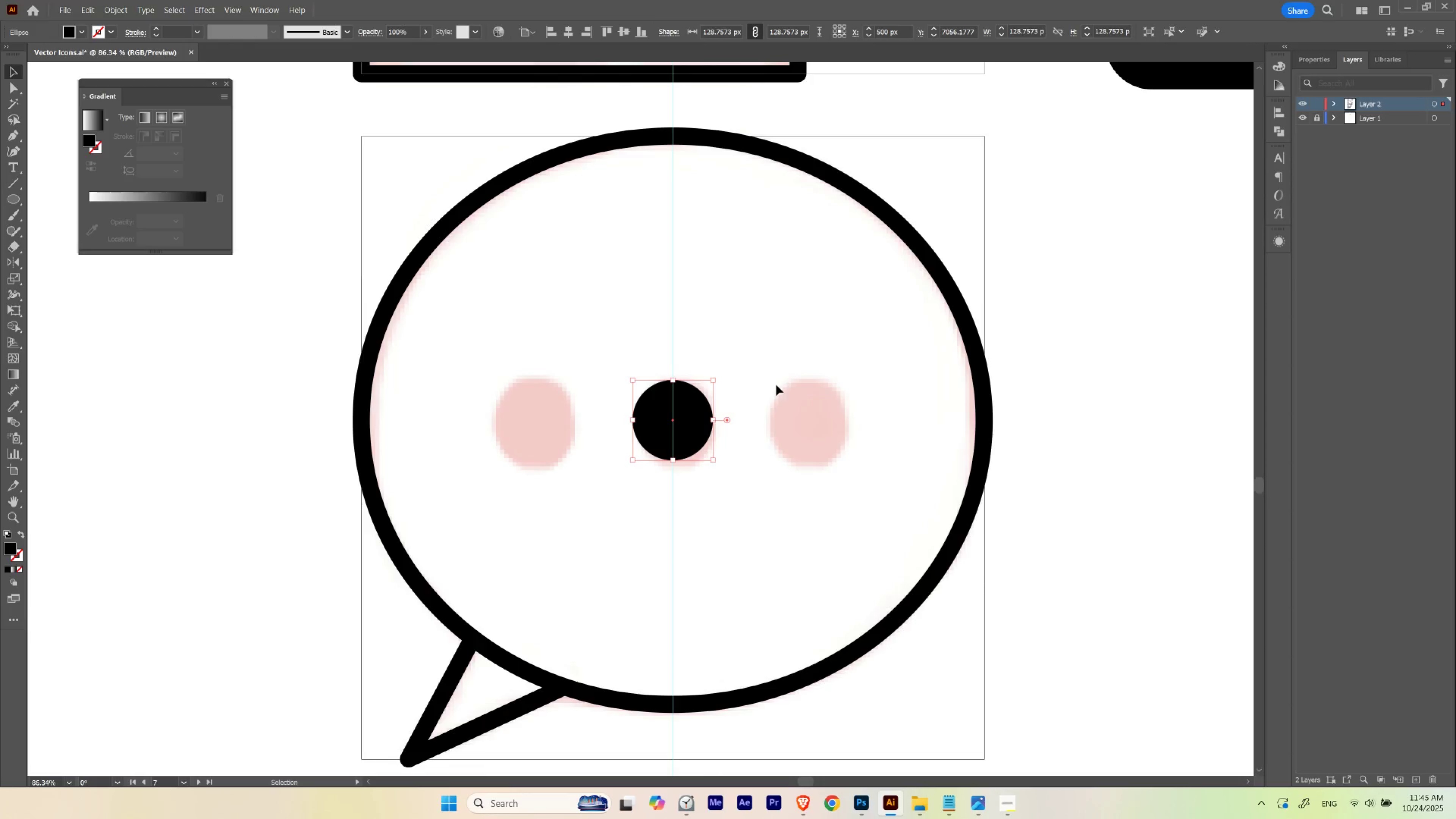 
hold_key(key=ShiftLeft, duration=1.52)
 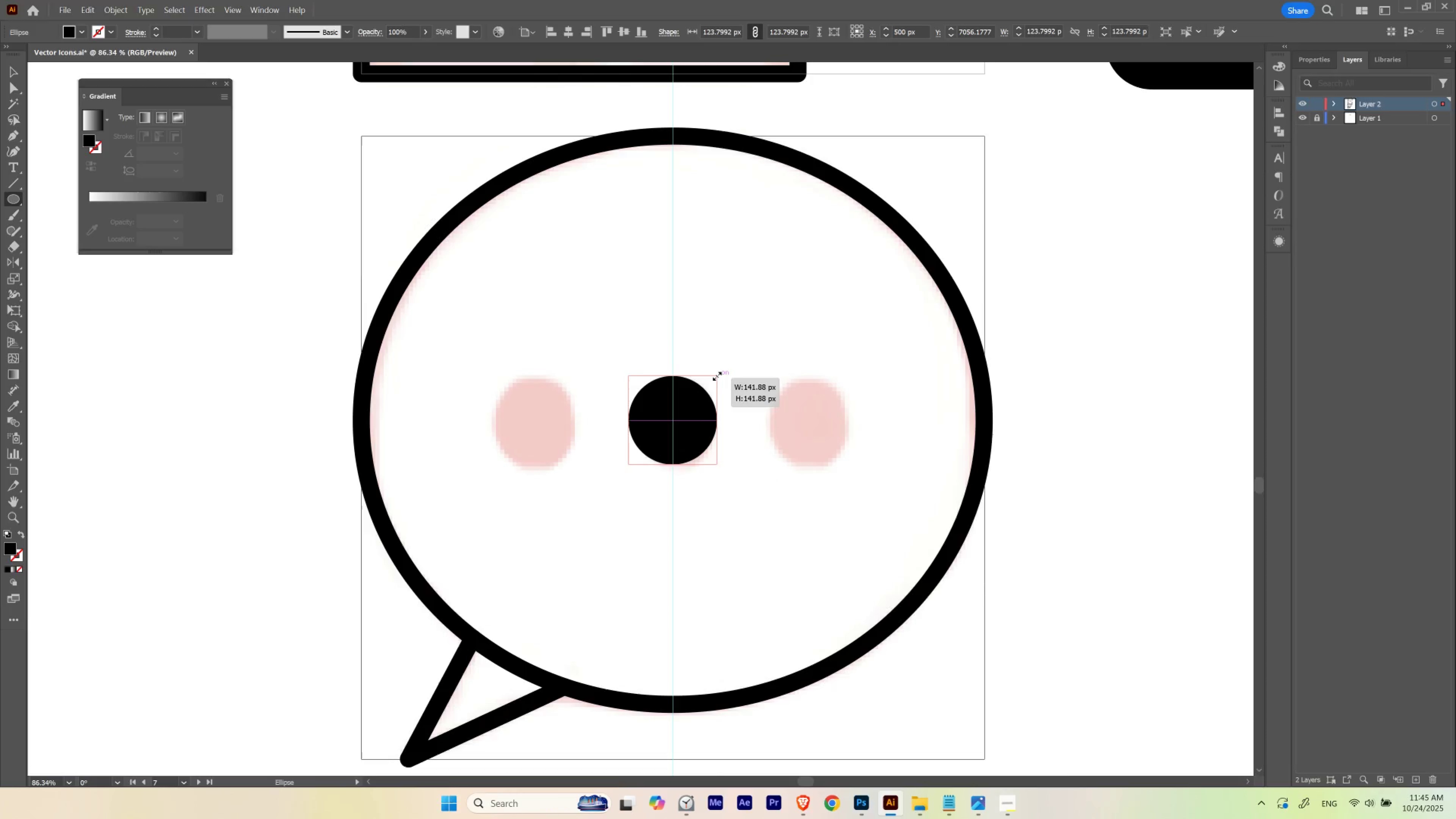 
hold_key(key=ShiftLeft, duration=1.51)
 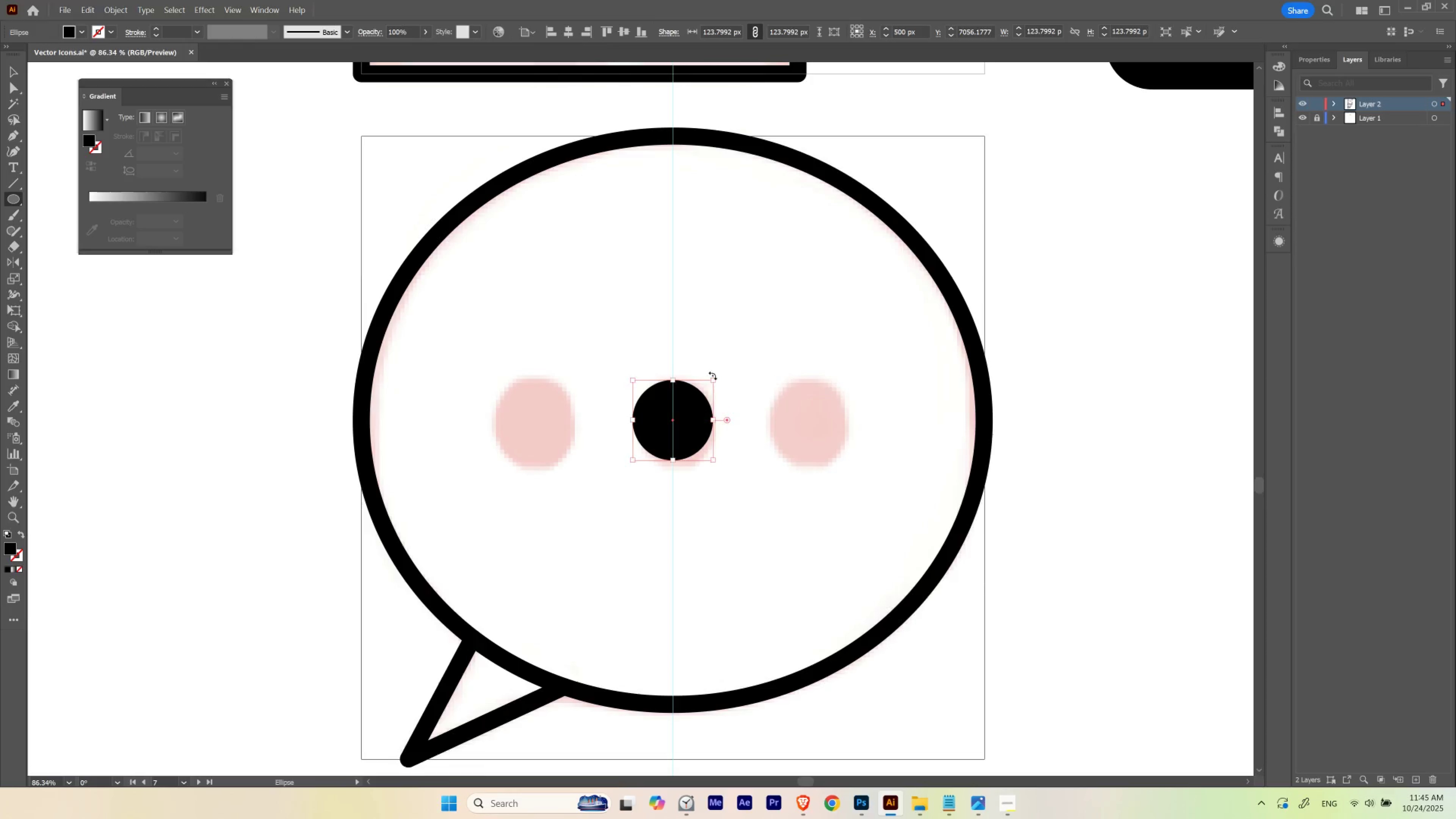 
key(Alt+Shift+ShiftLeft)
 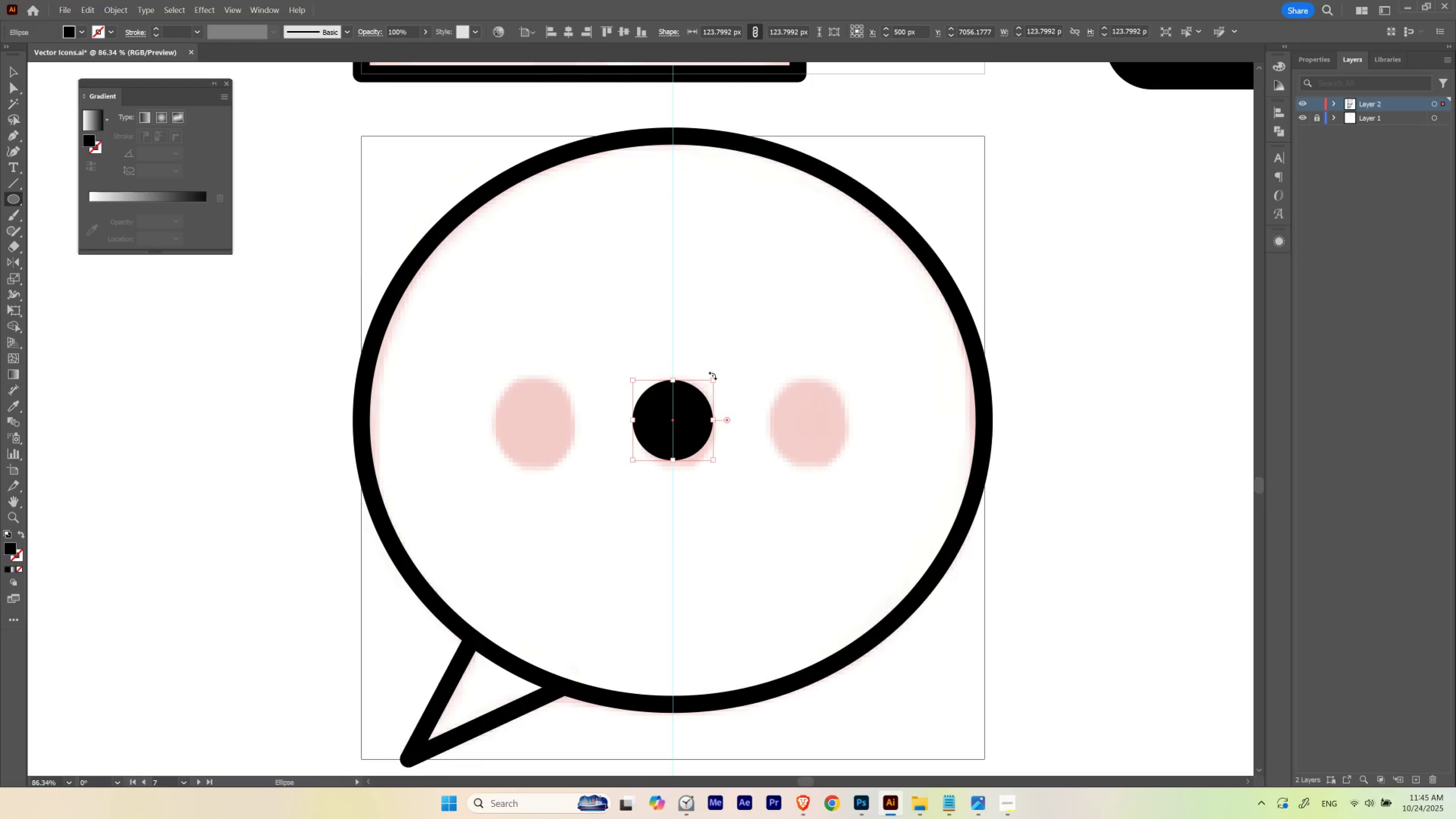 
key(Alt+Shift+ShiftLeft)
 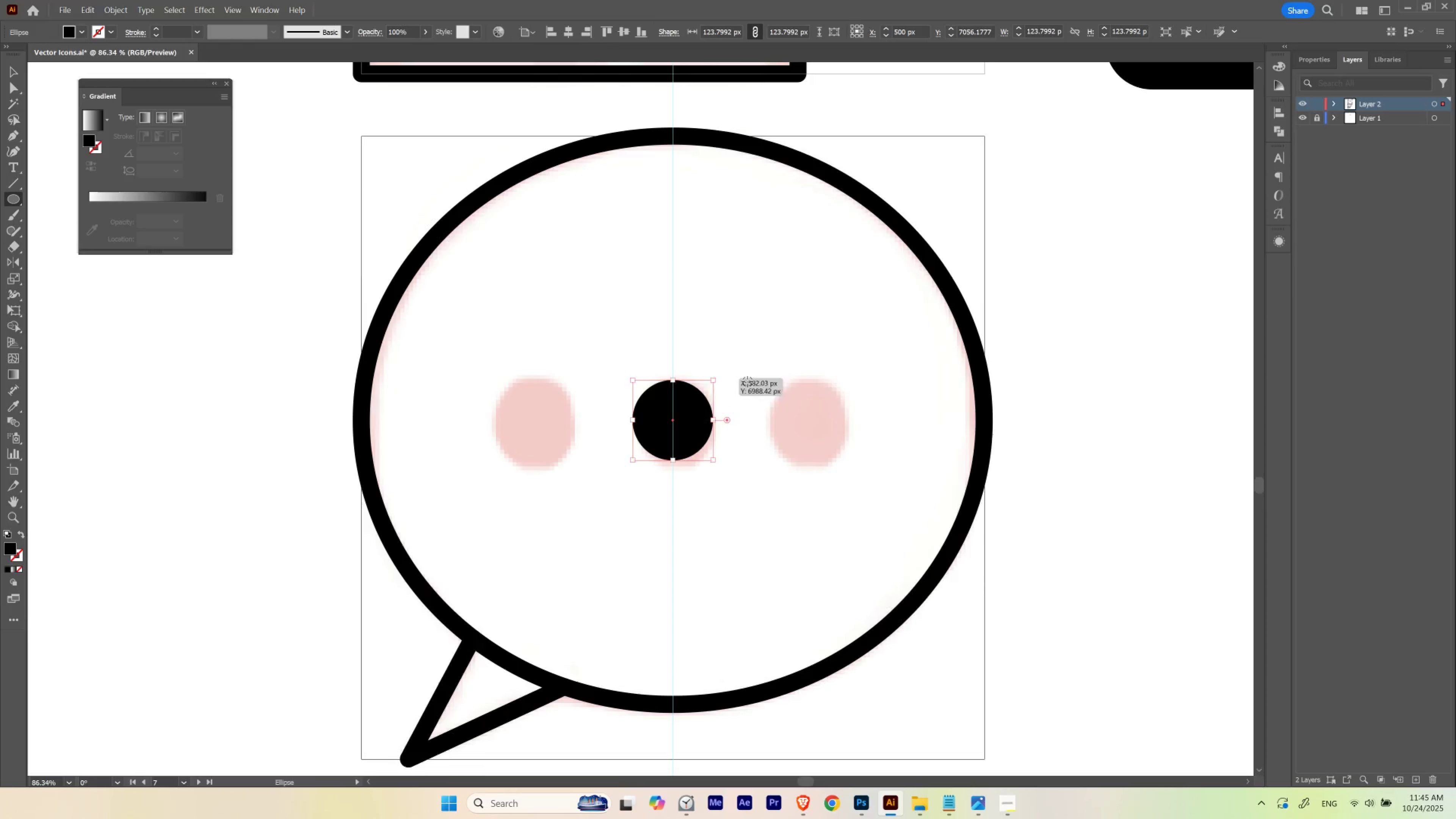 
key(Alt+Shift+ShiftLeft)
 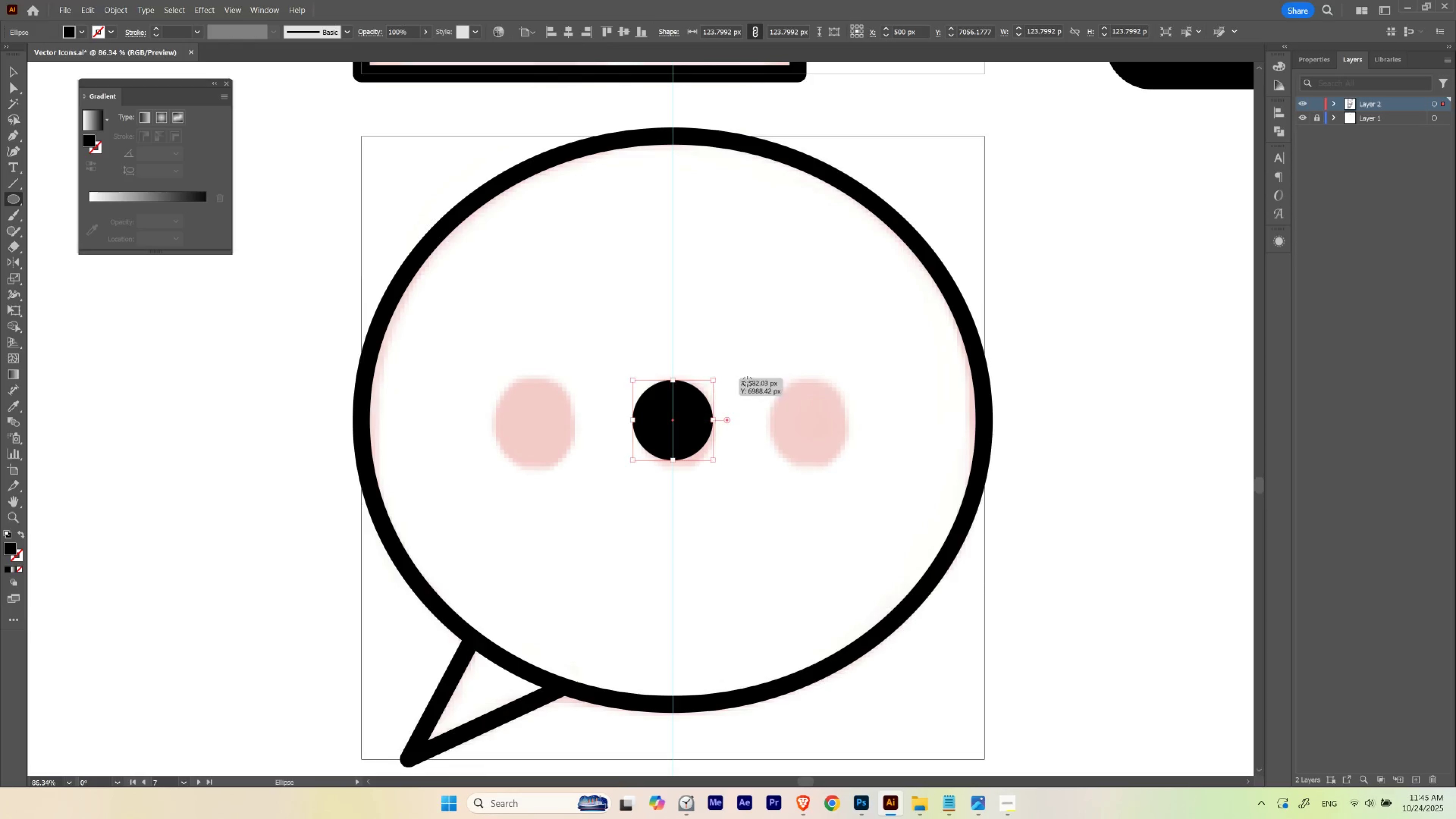 
key(Alt+Shift+ShiftLeft)
 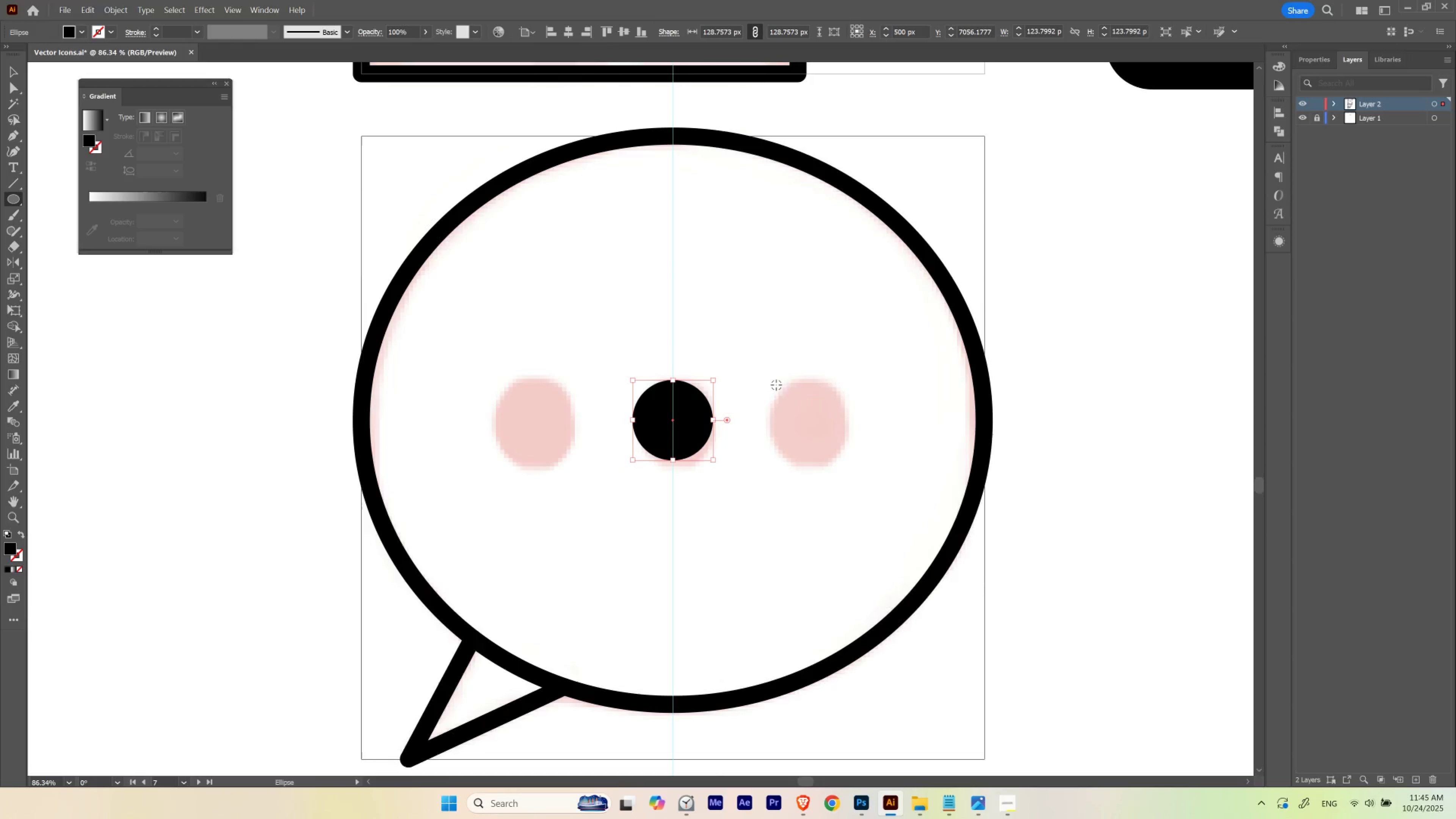 
key(Alt+Shift+ShiftLeft)
 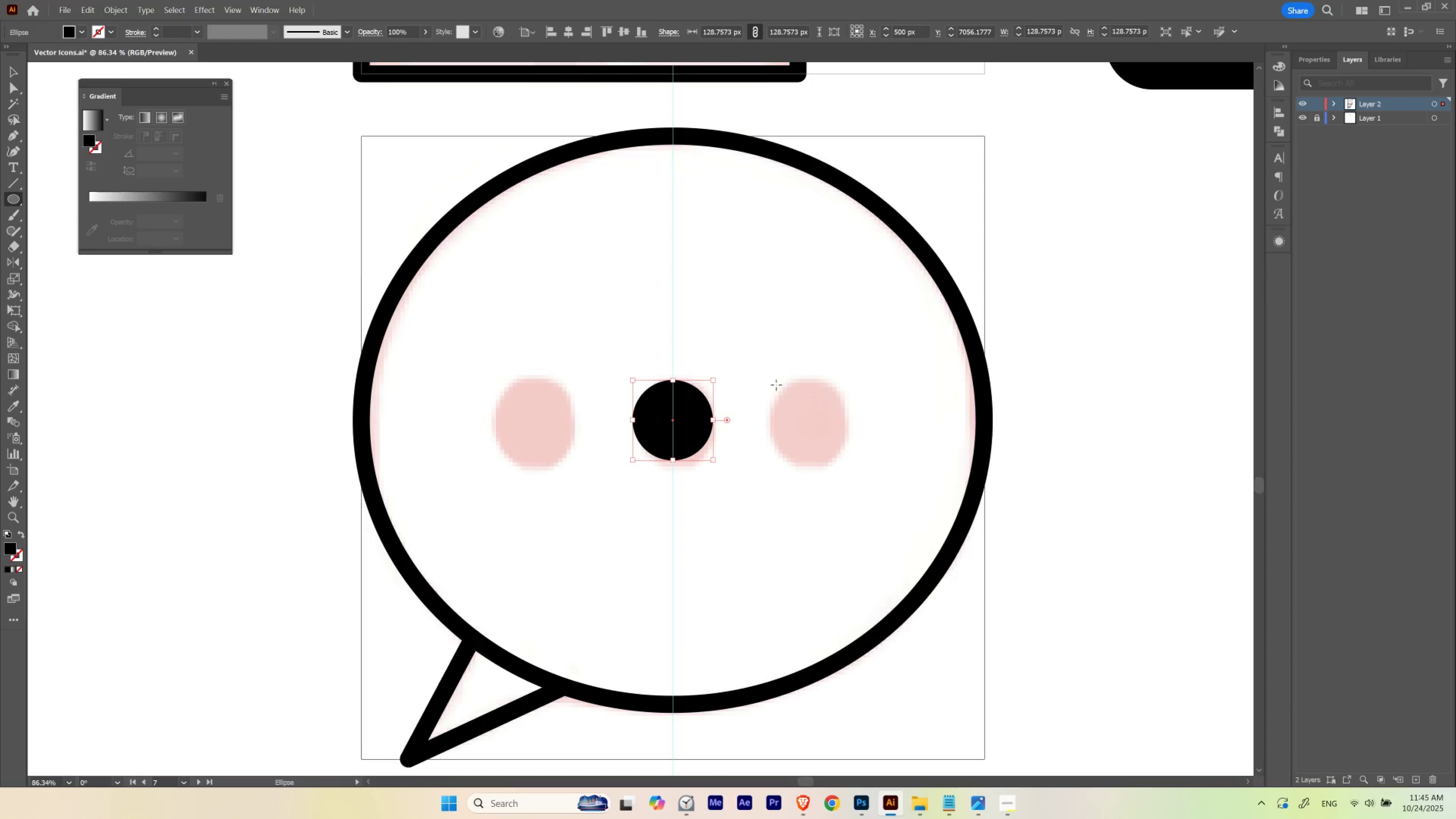 
key(V)
 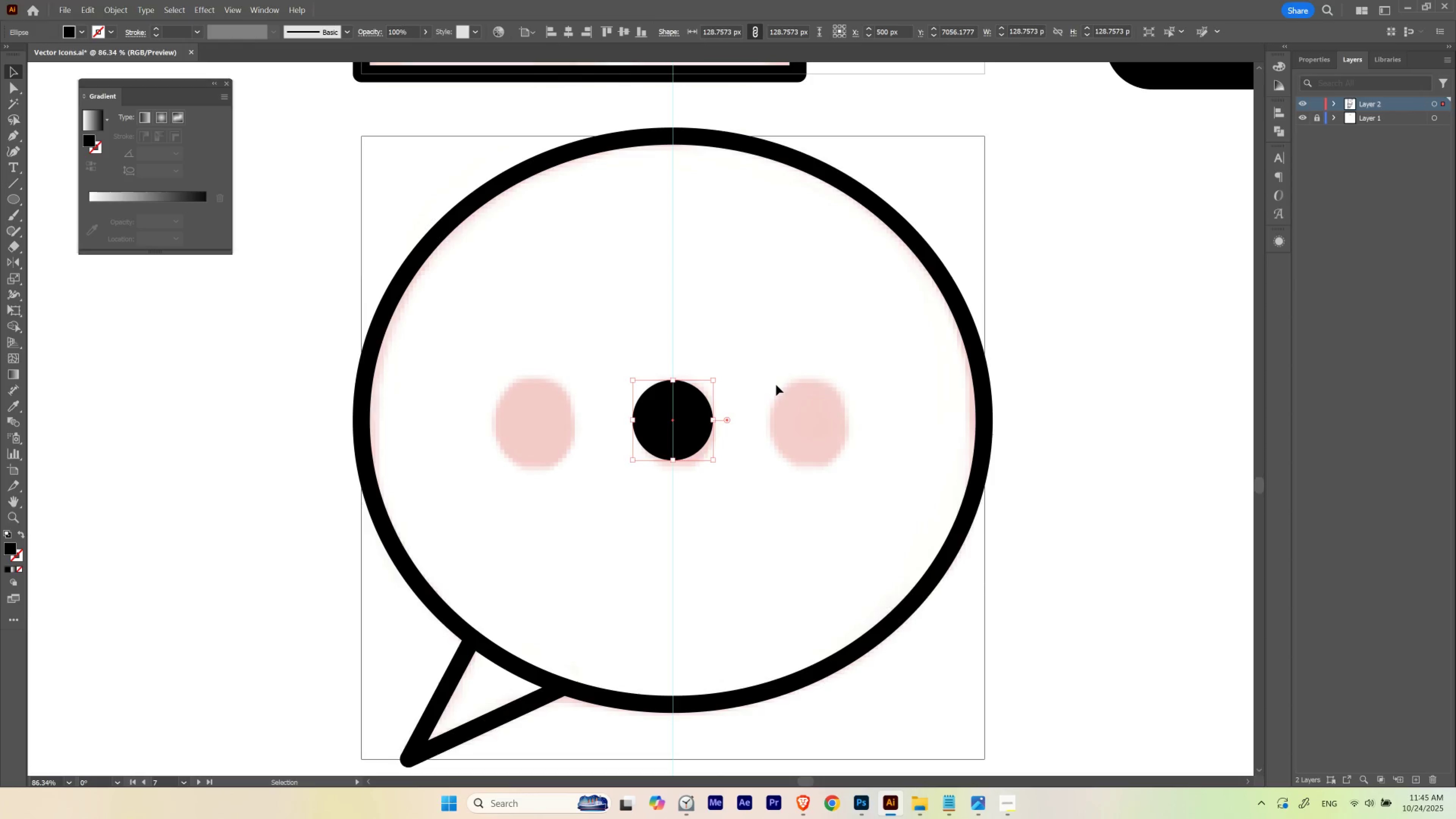 
left_click([776, 385])
 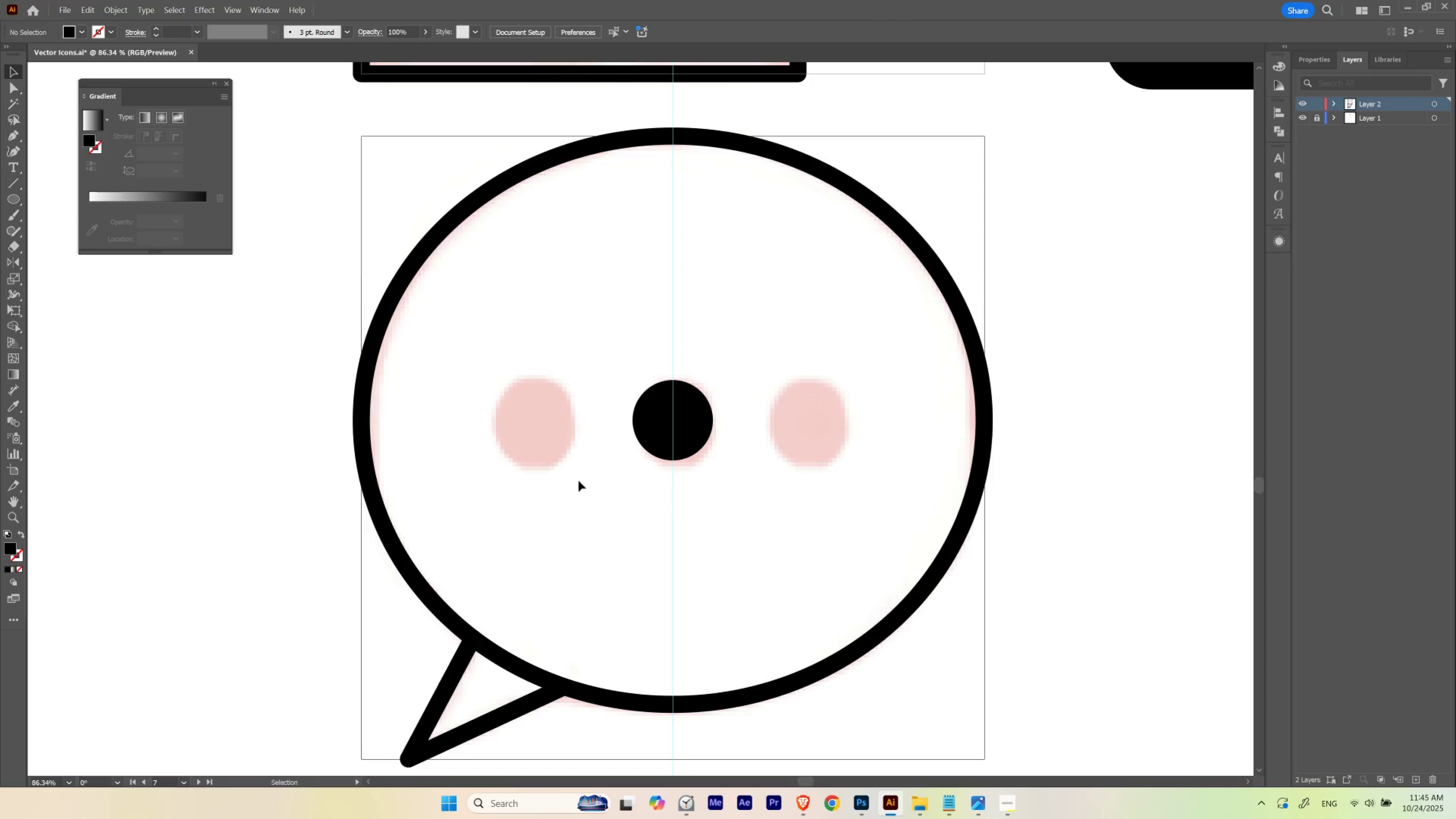 
hold_key(key=Space, duration=0.58)
 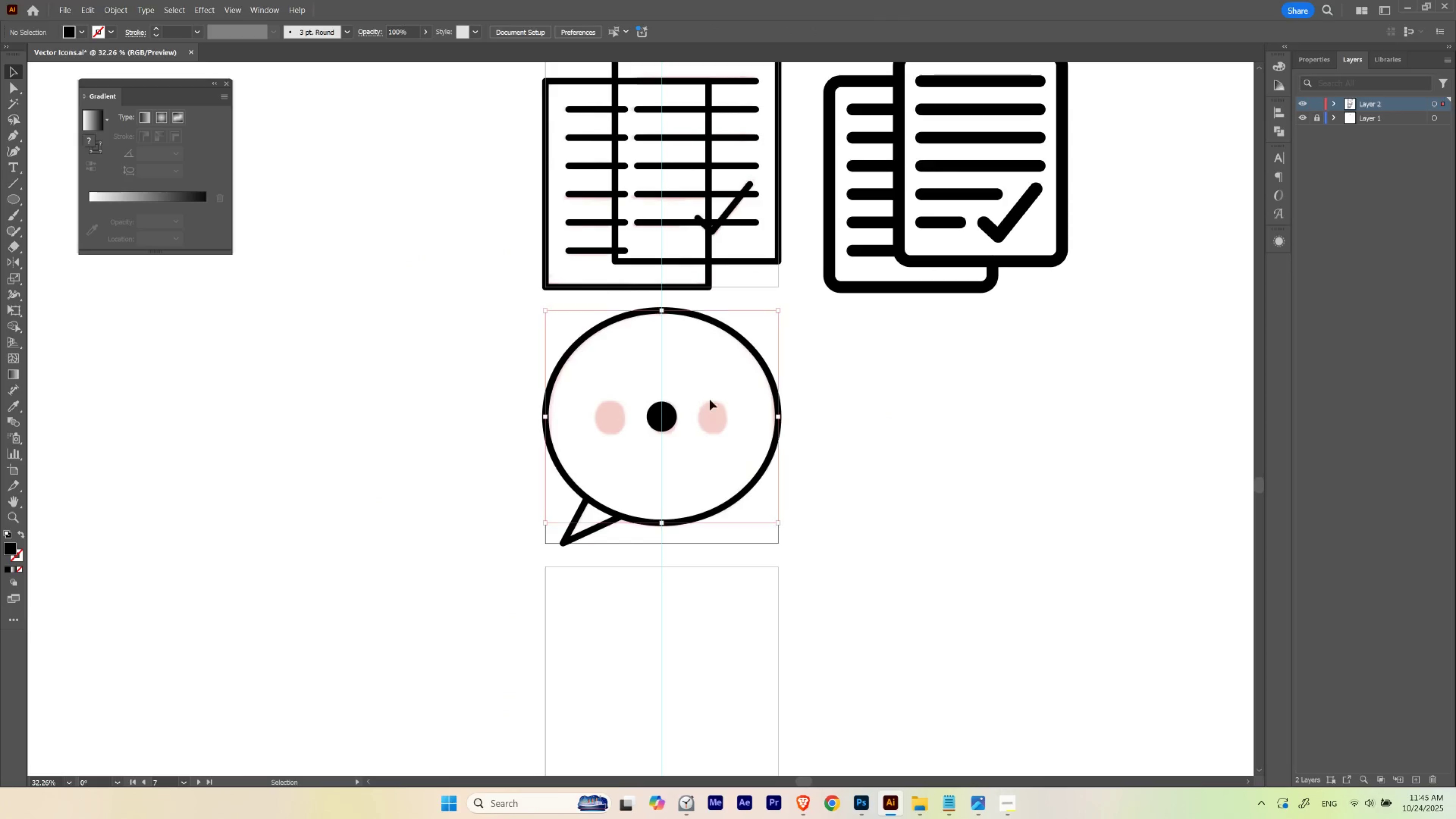 
hold_key(key=ControlLeft, duration=0.5)
 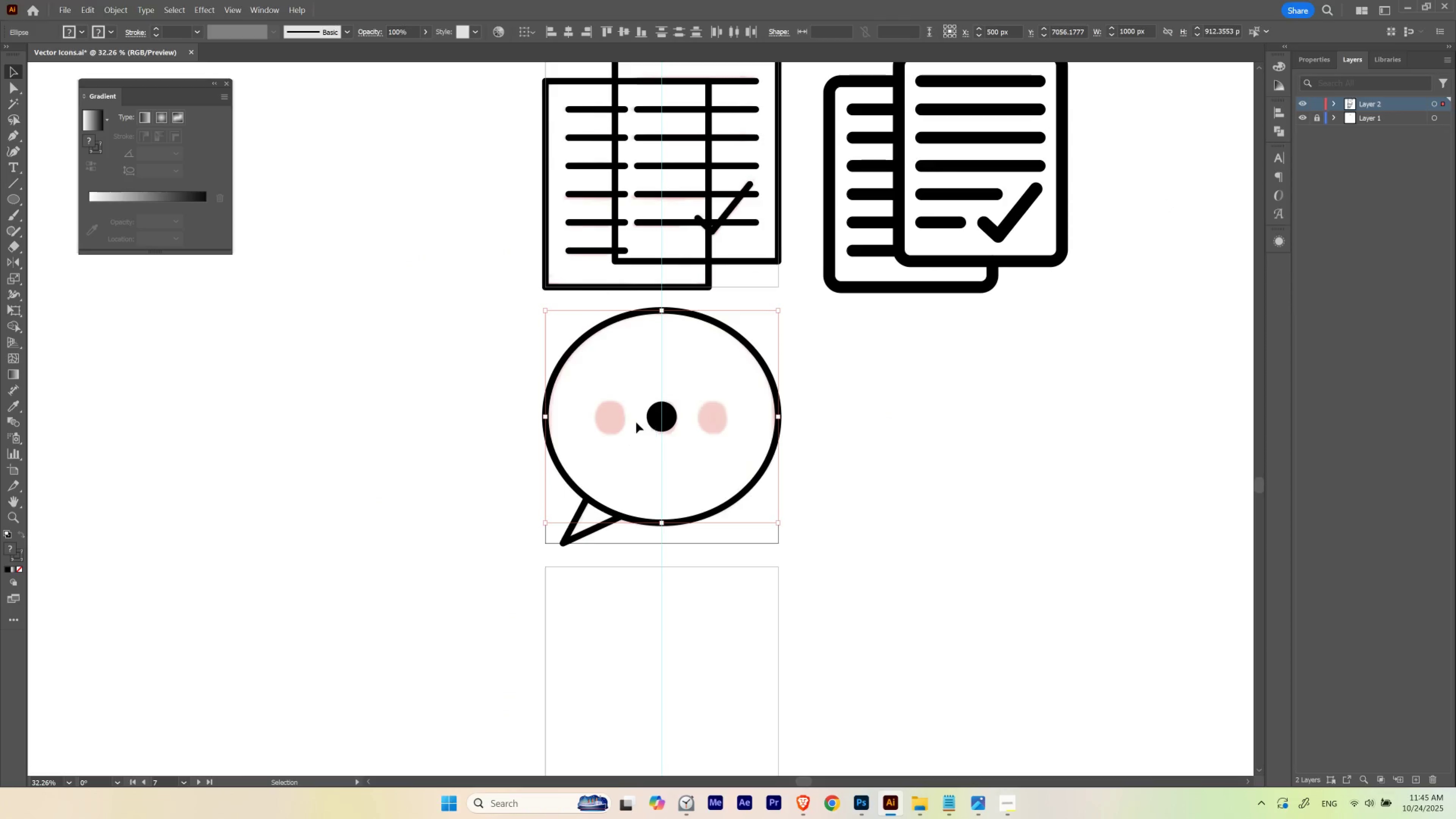 
left_click([682, 417])
 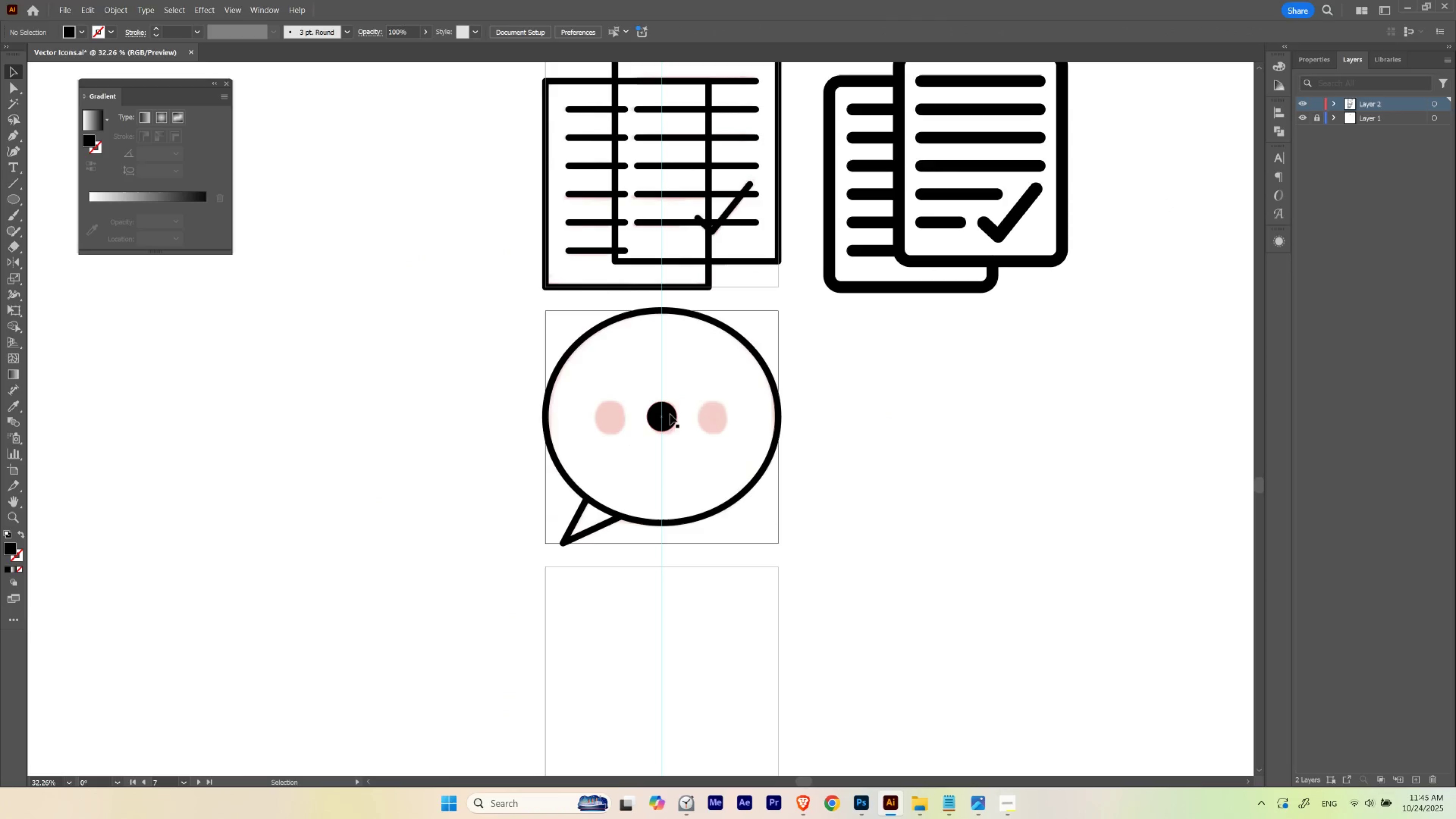 
left_click([670, 414])
 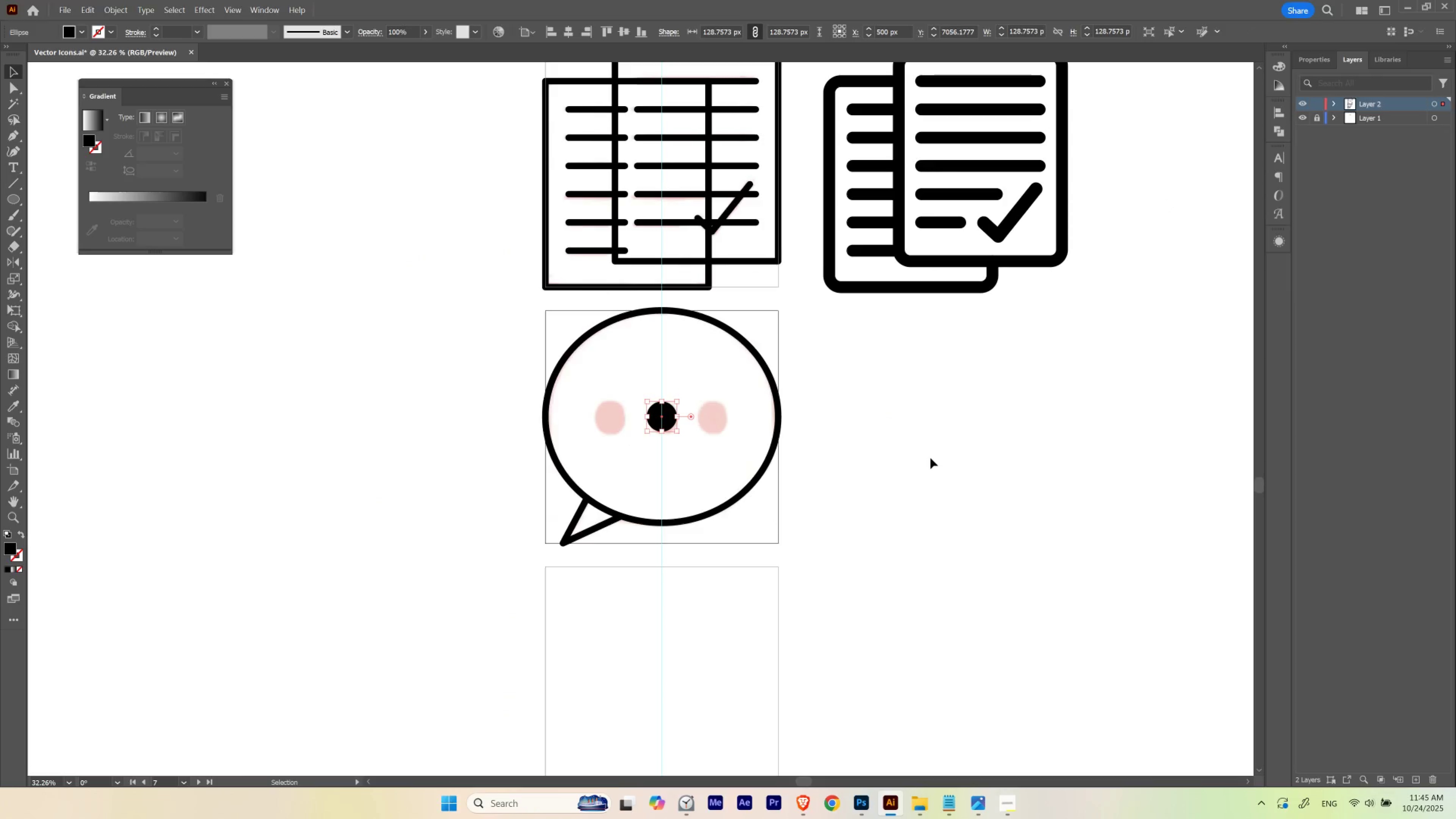 
key(Control+ControlLeft)
 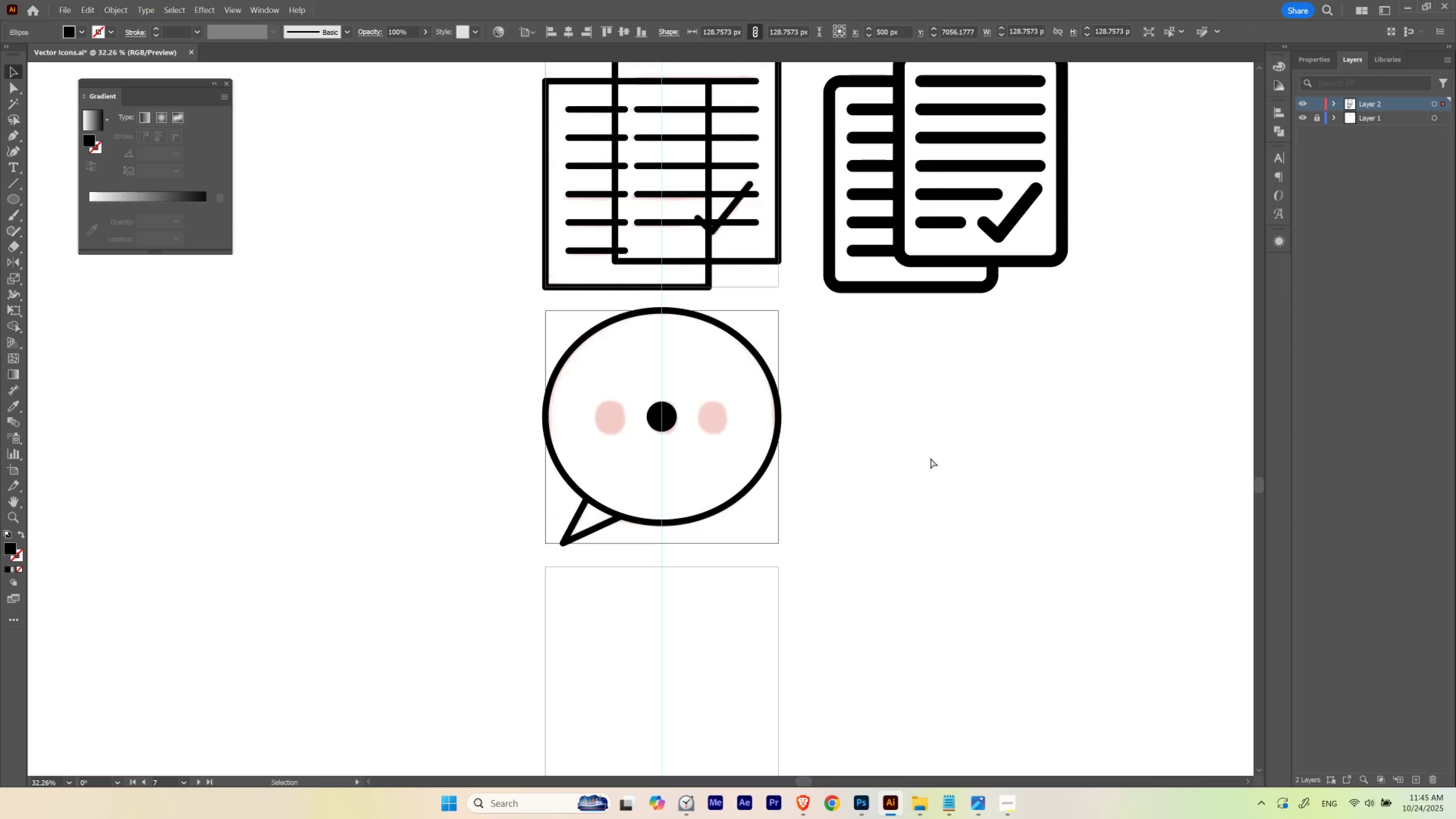 
key(Control+Shift+ShiftLeft)
 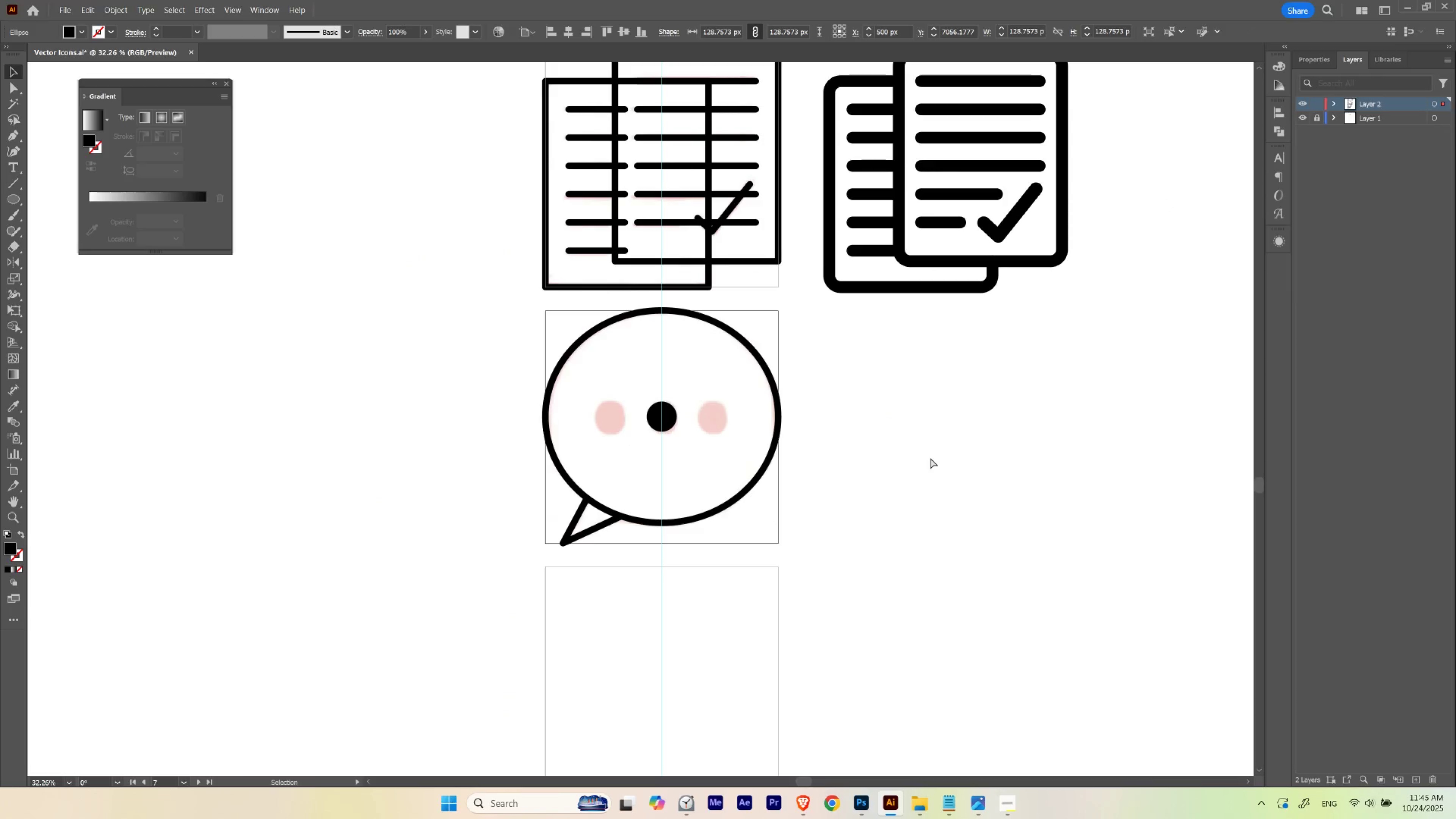 
key(Control+Shift+B)
 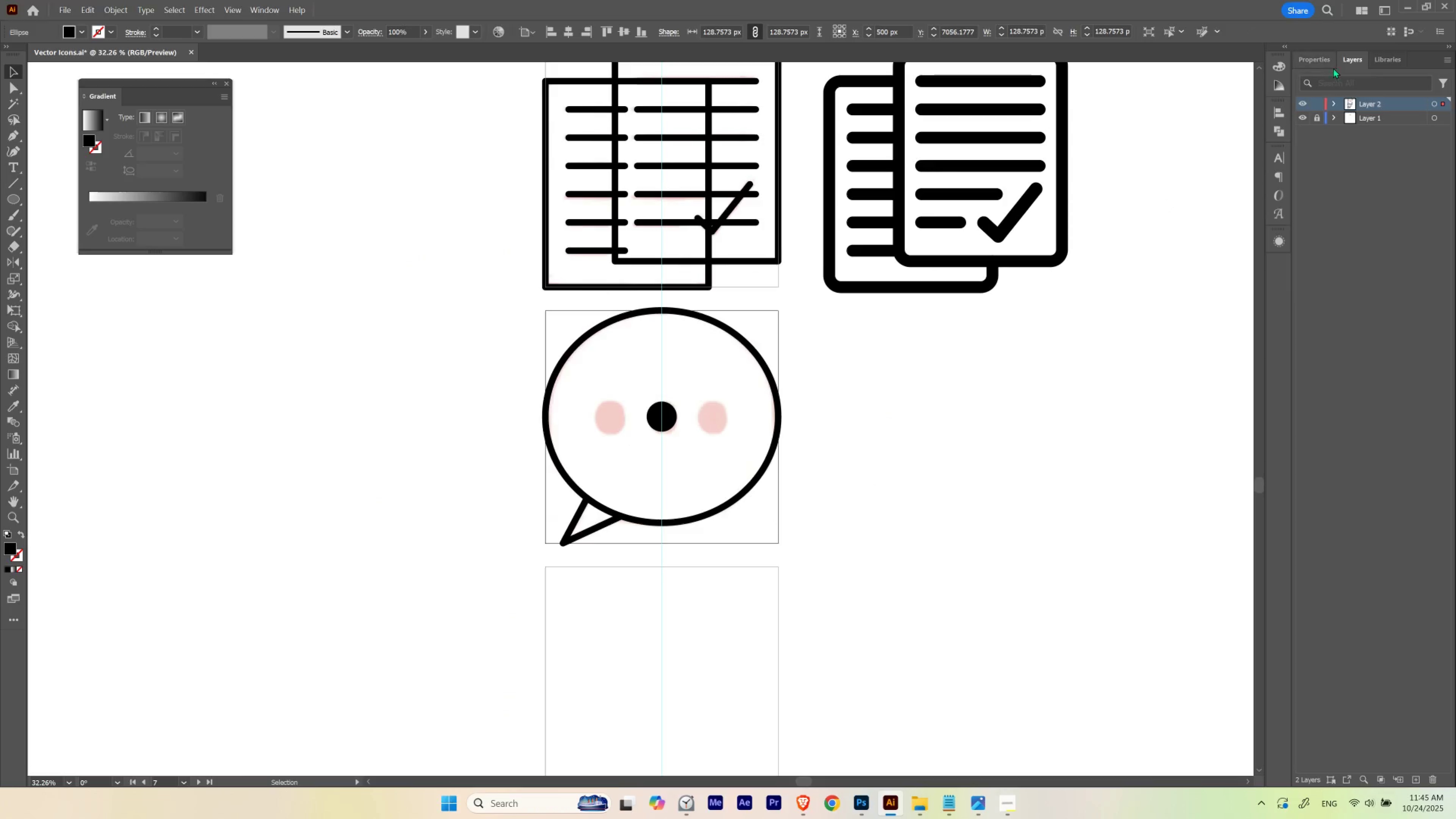 
left_click([1326, 63])
 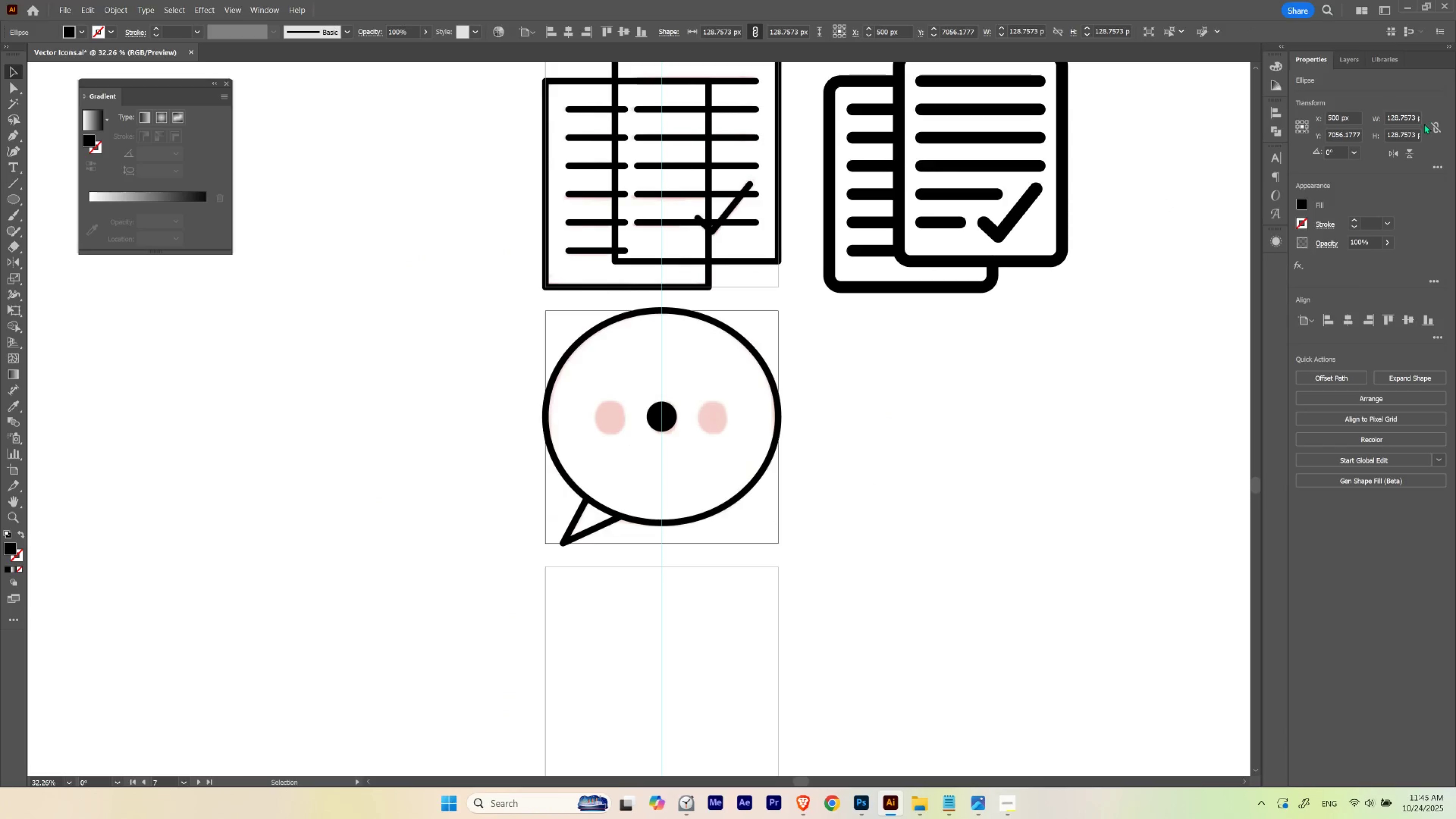 
left_click([1434, 125])
 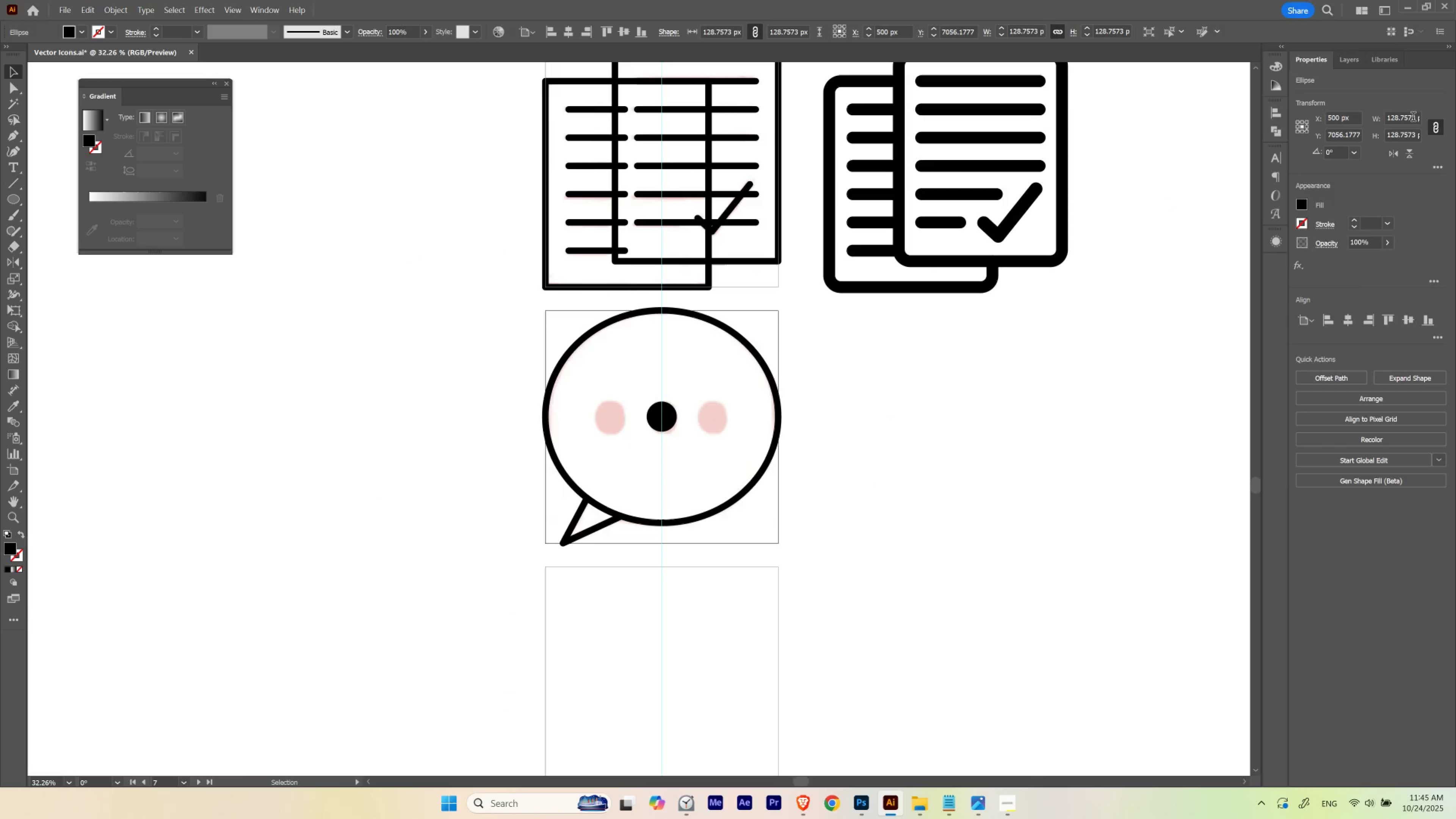 
hold_key(key=ShiftLeft, duration=1.52)
scroll: coordinate [1412, 117], scroll_direction: up, amount: 2.0
 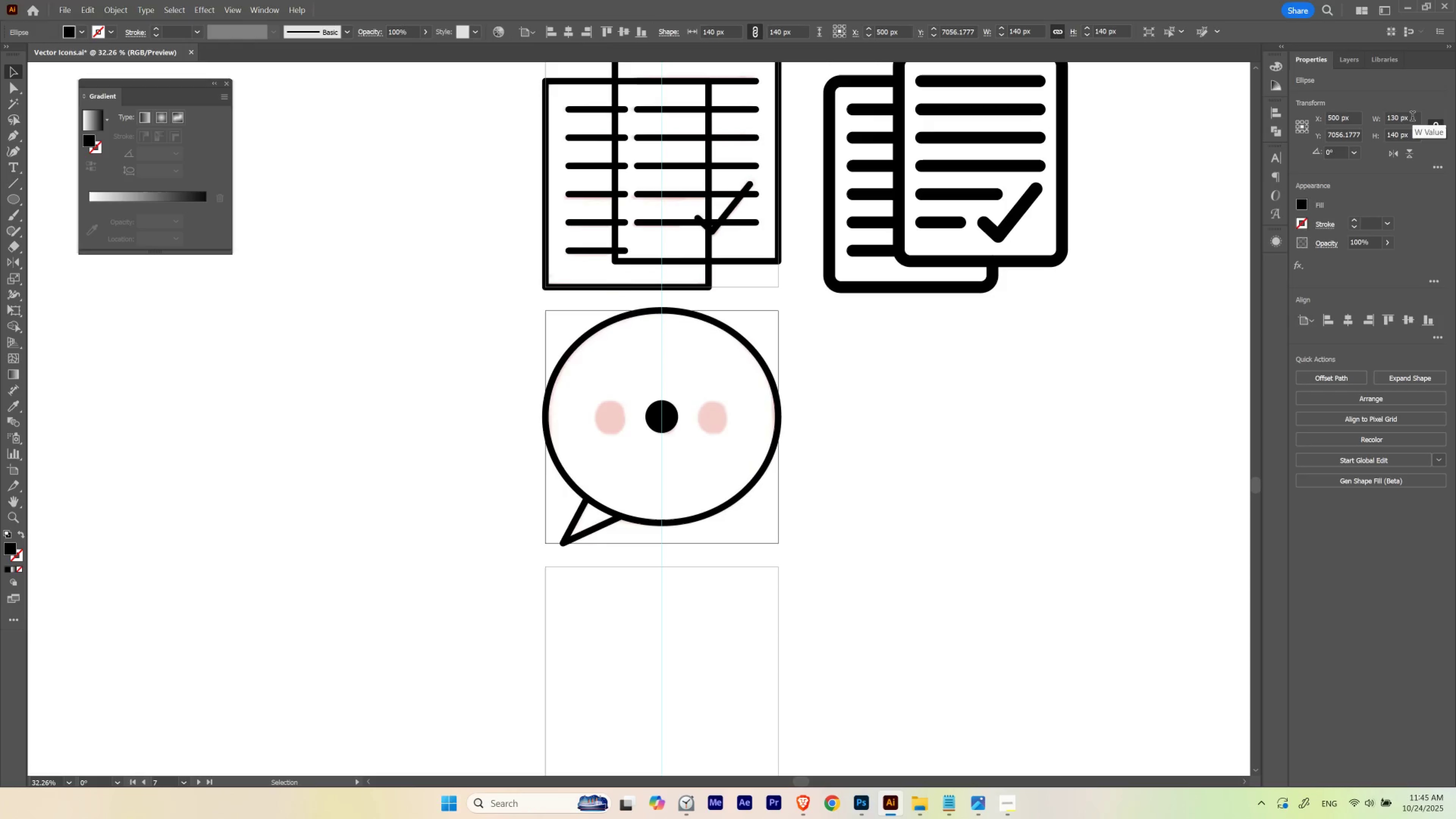 
hold_key(key=ShiftLeft, duration=1.53)
scroll: coordinate [1412, 117], scroll_direction: down, amount: 1.0
 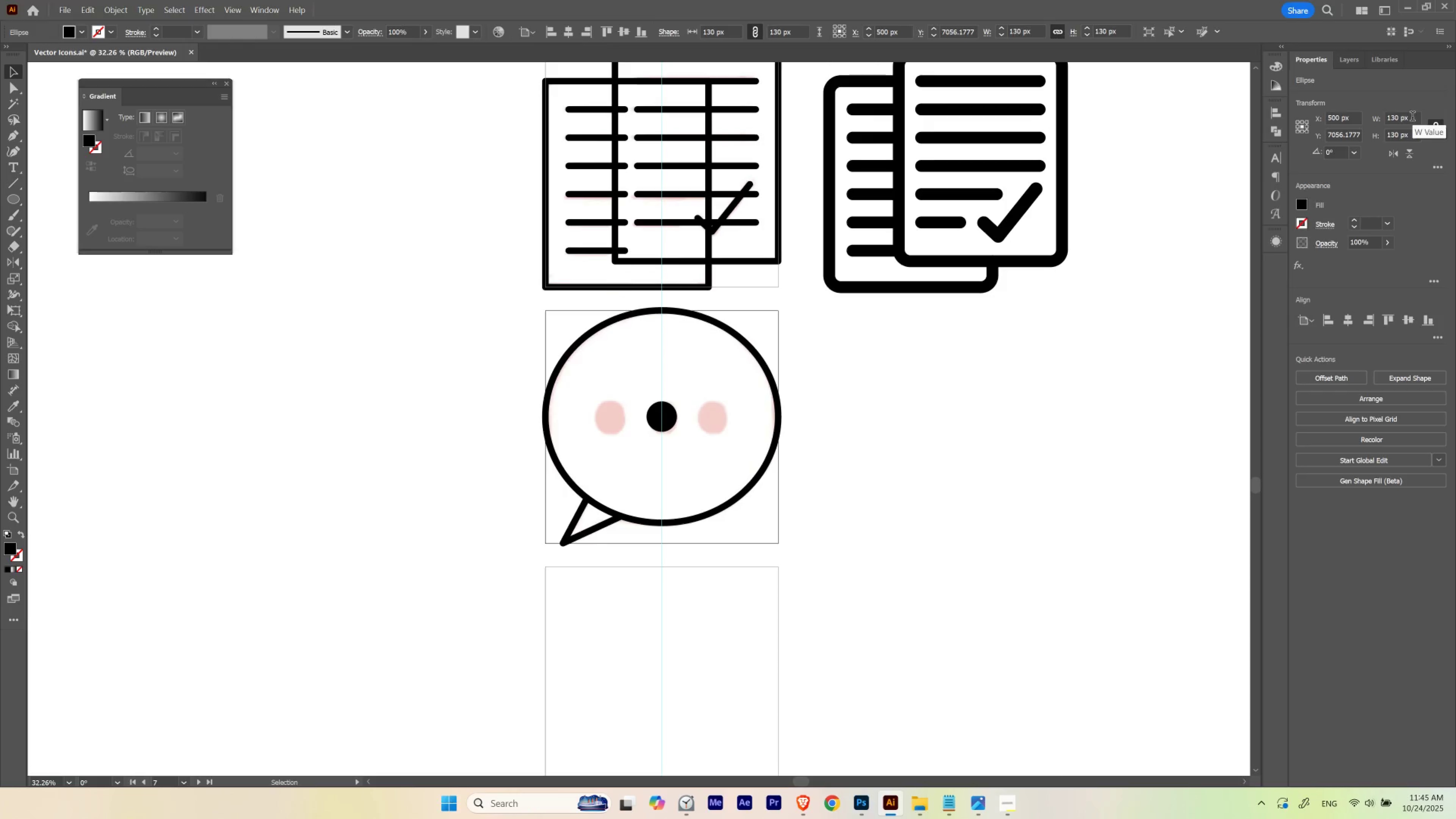 
hold_key(key=ShiftLeft, duration=1.51)
 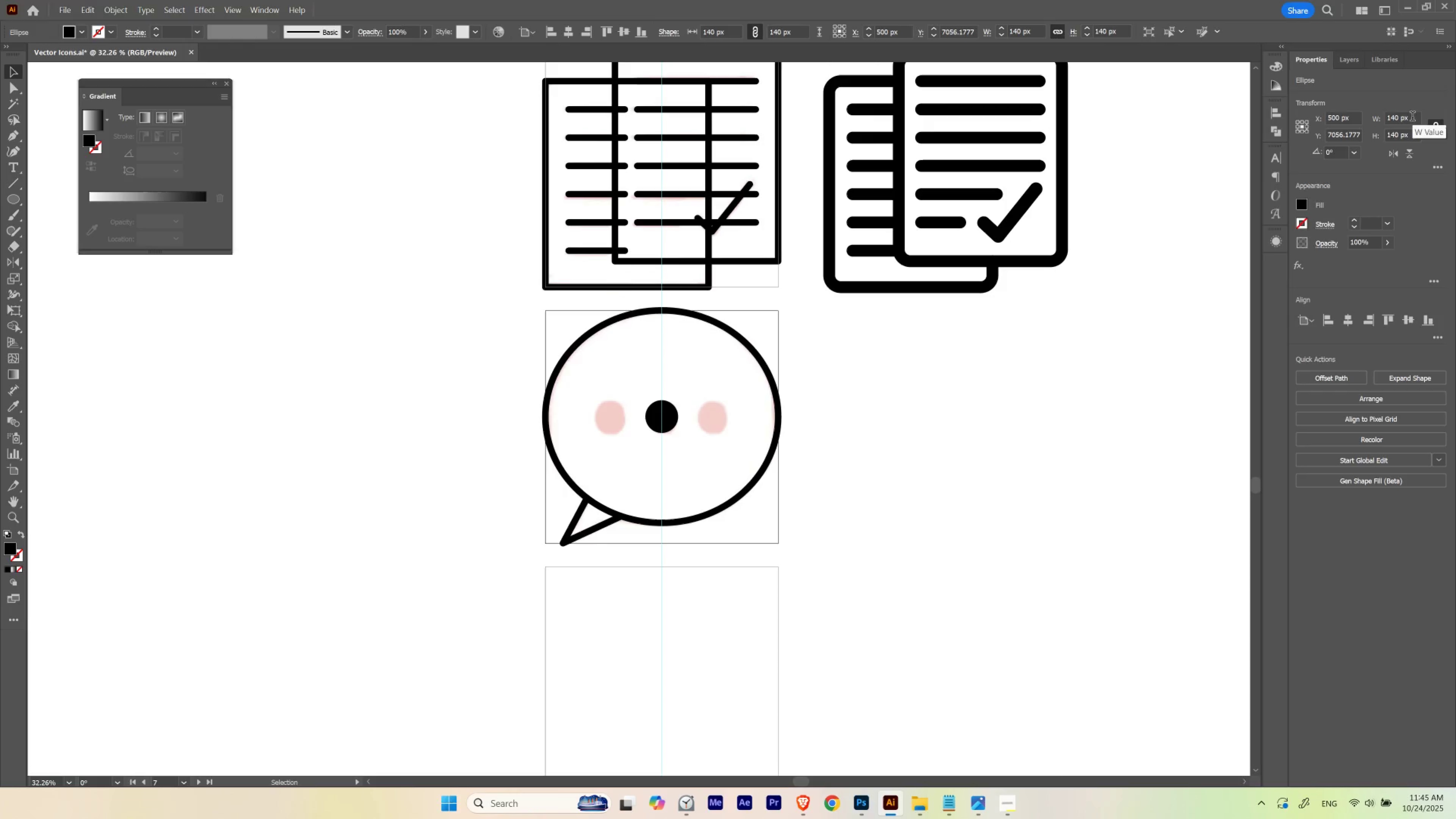 
hold_key(key=ShiftLeft, duration=1.53)
scroll: coordinate [1412, 117], scroll_direction: up, amount: 1.0
 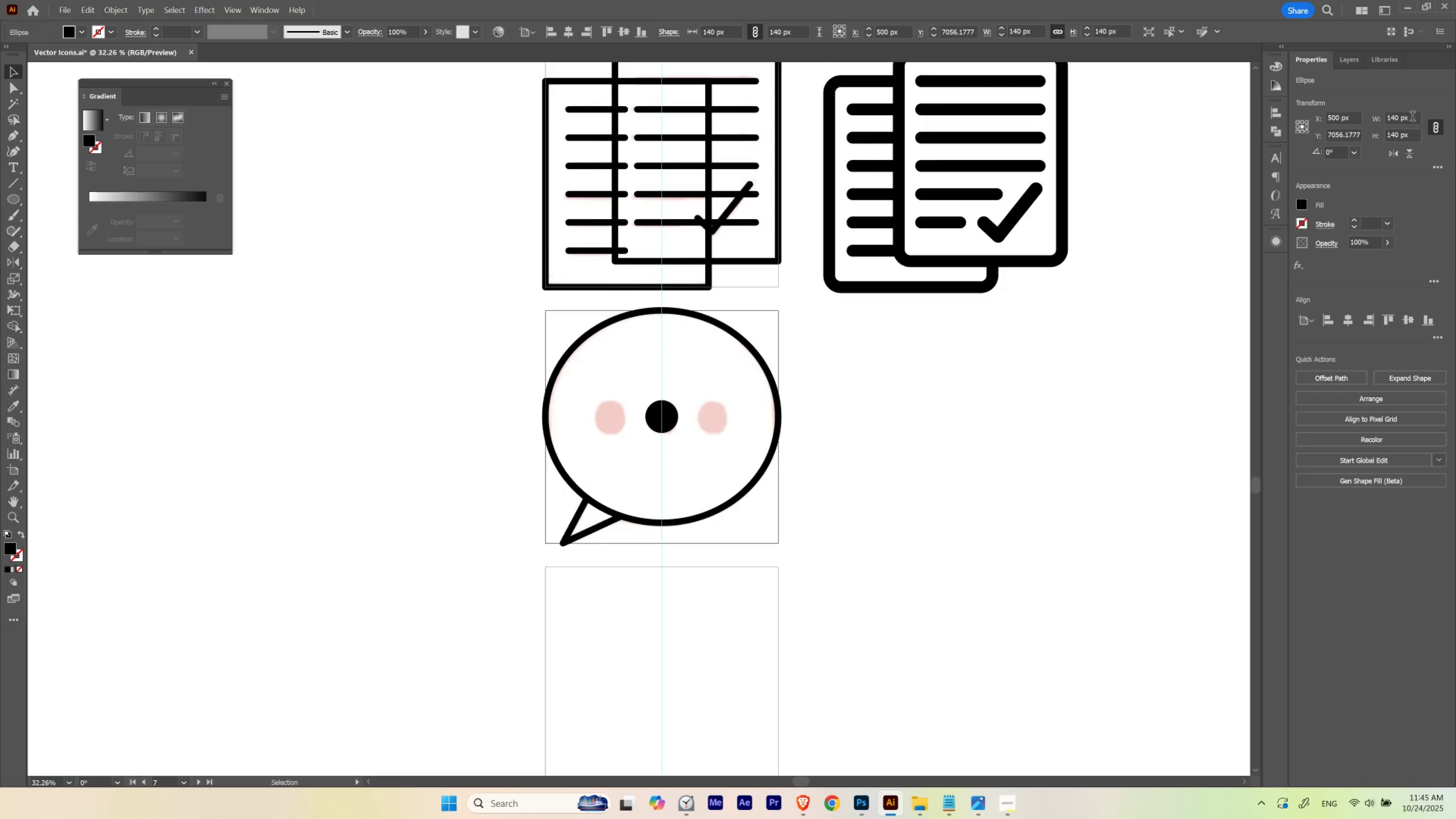 
scroll: coordinate [1412, 117], scroll_direction: down, amount: 1.0
 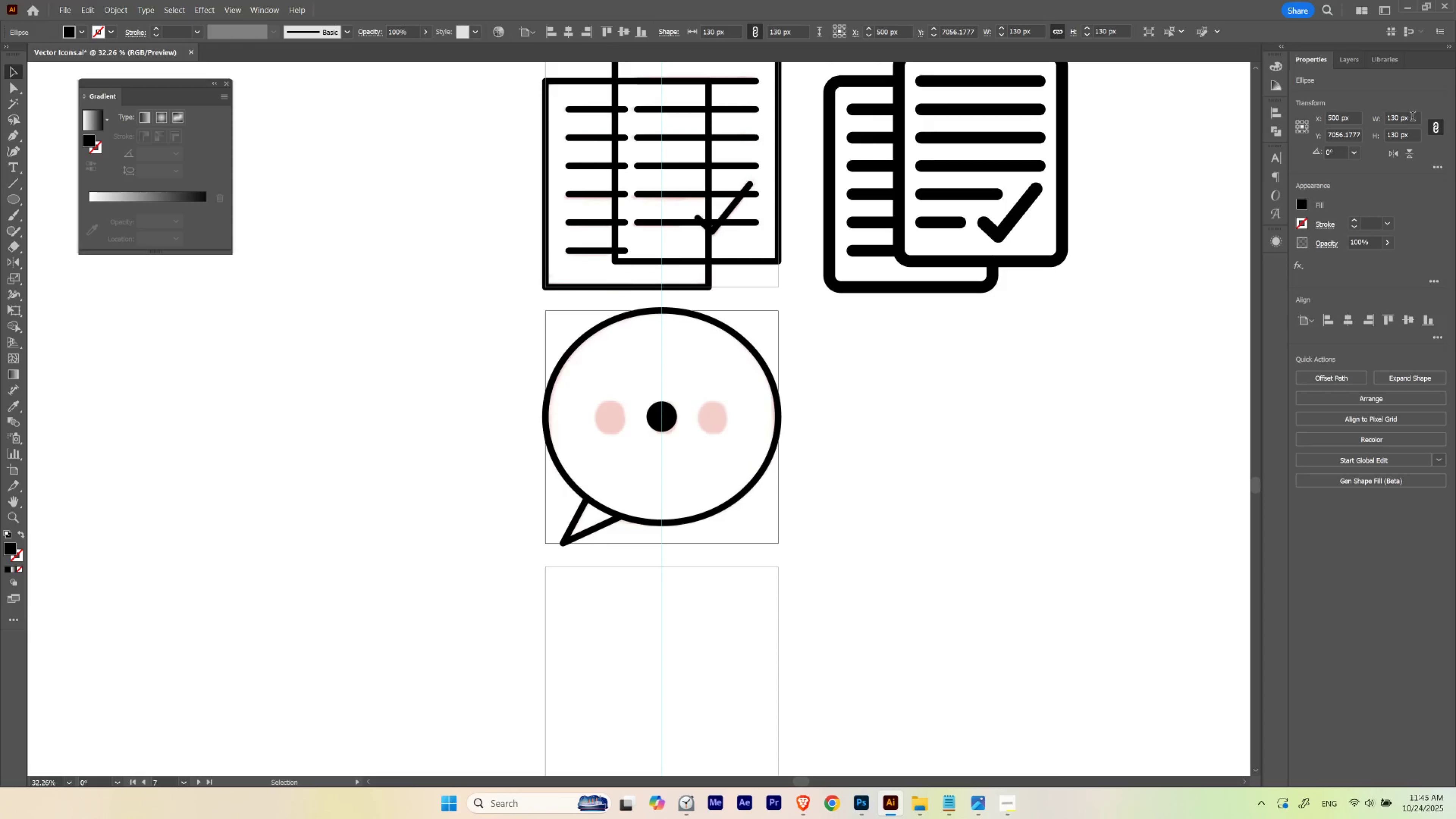 
key(Shift+ShiftLeft)
 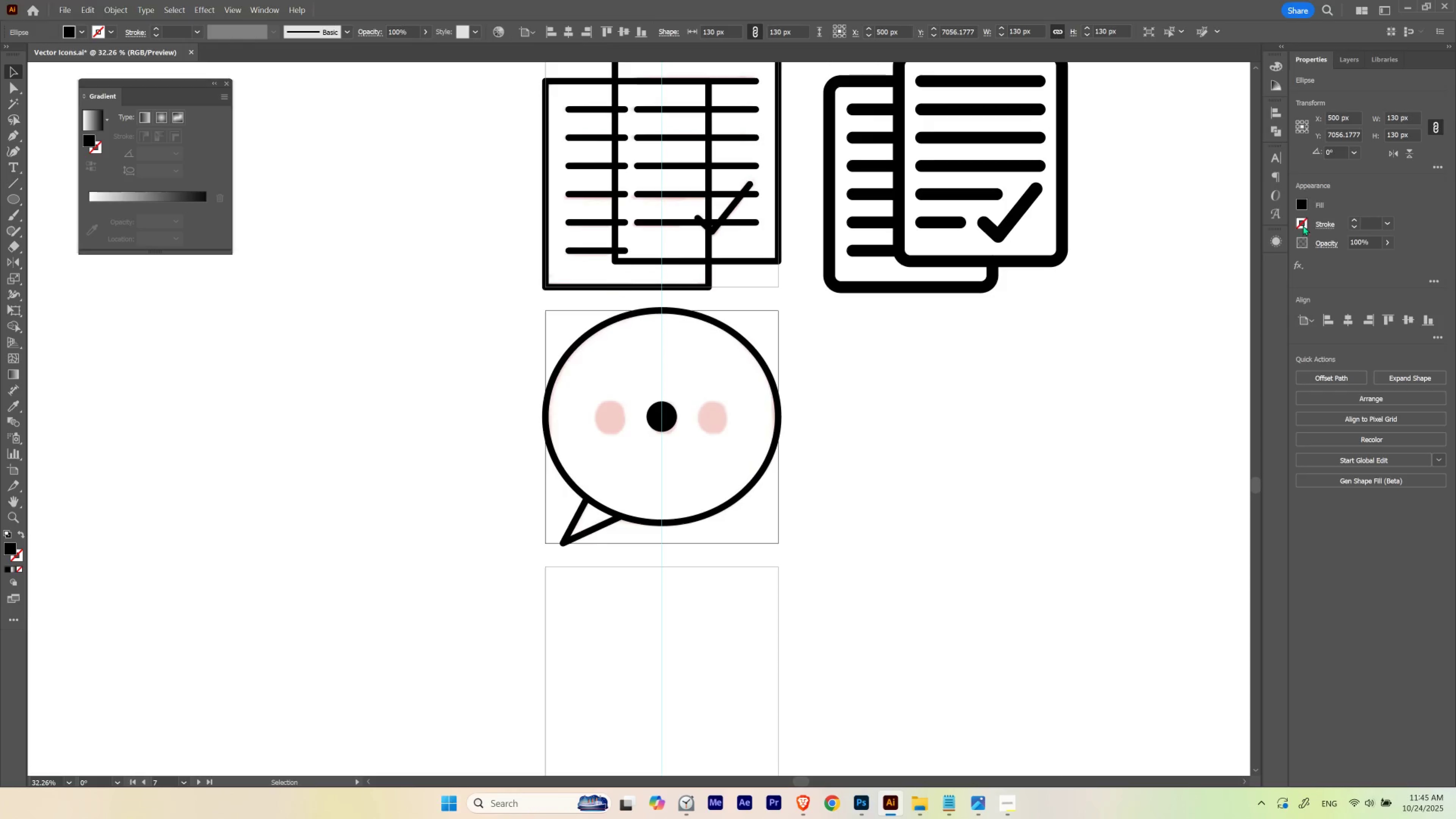 
key(Shift+ShiftLeft)
 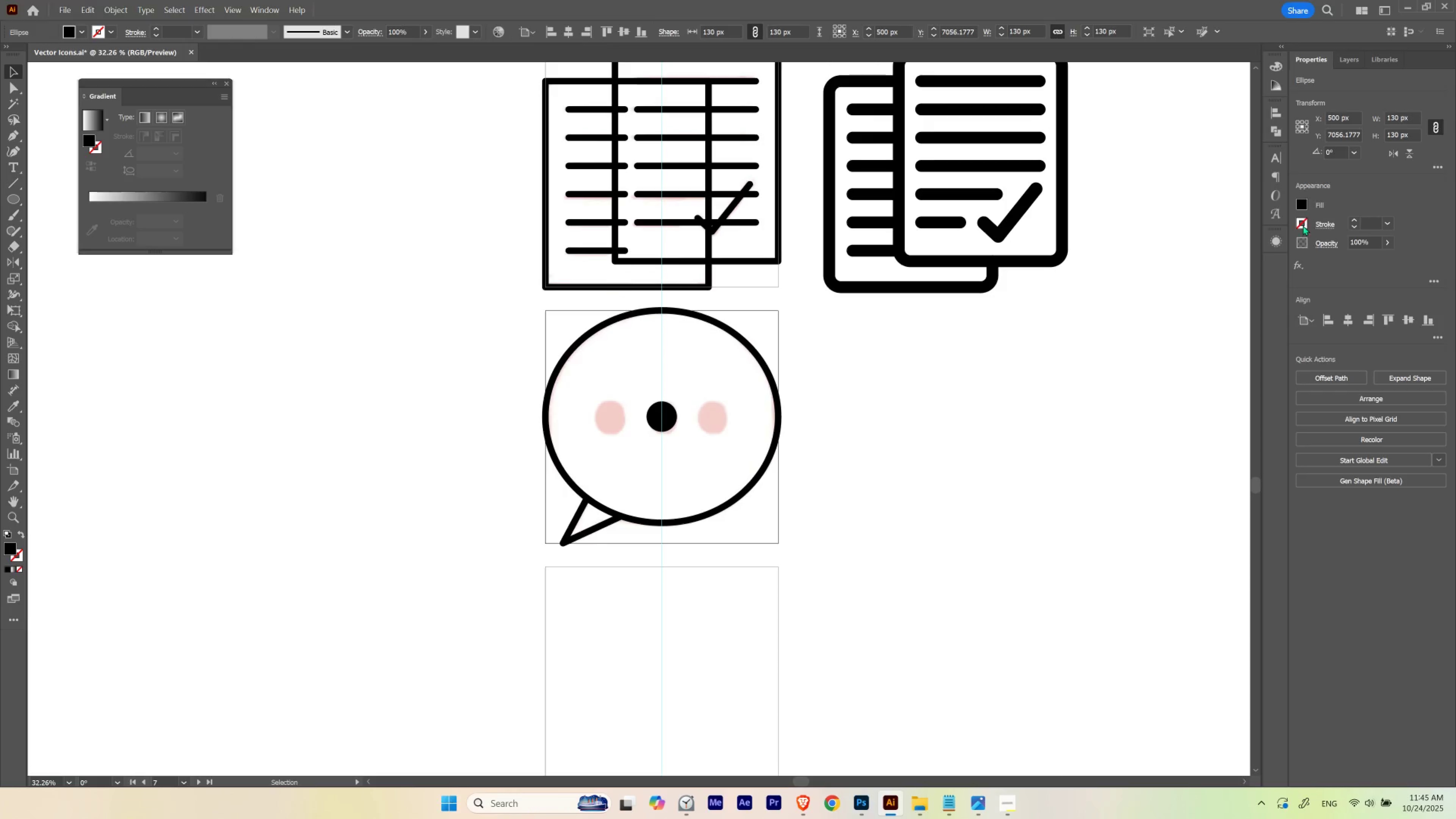 
key(Shift+ShiftLeft)
 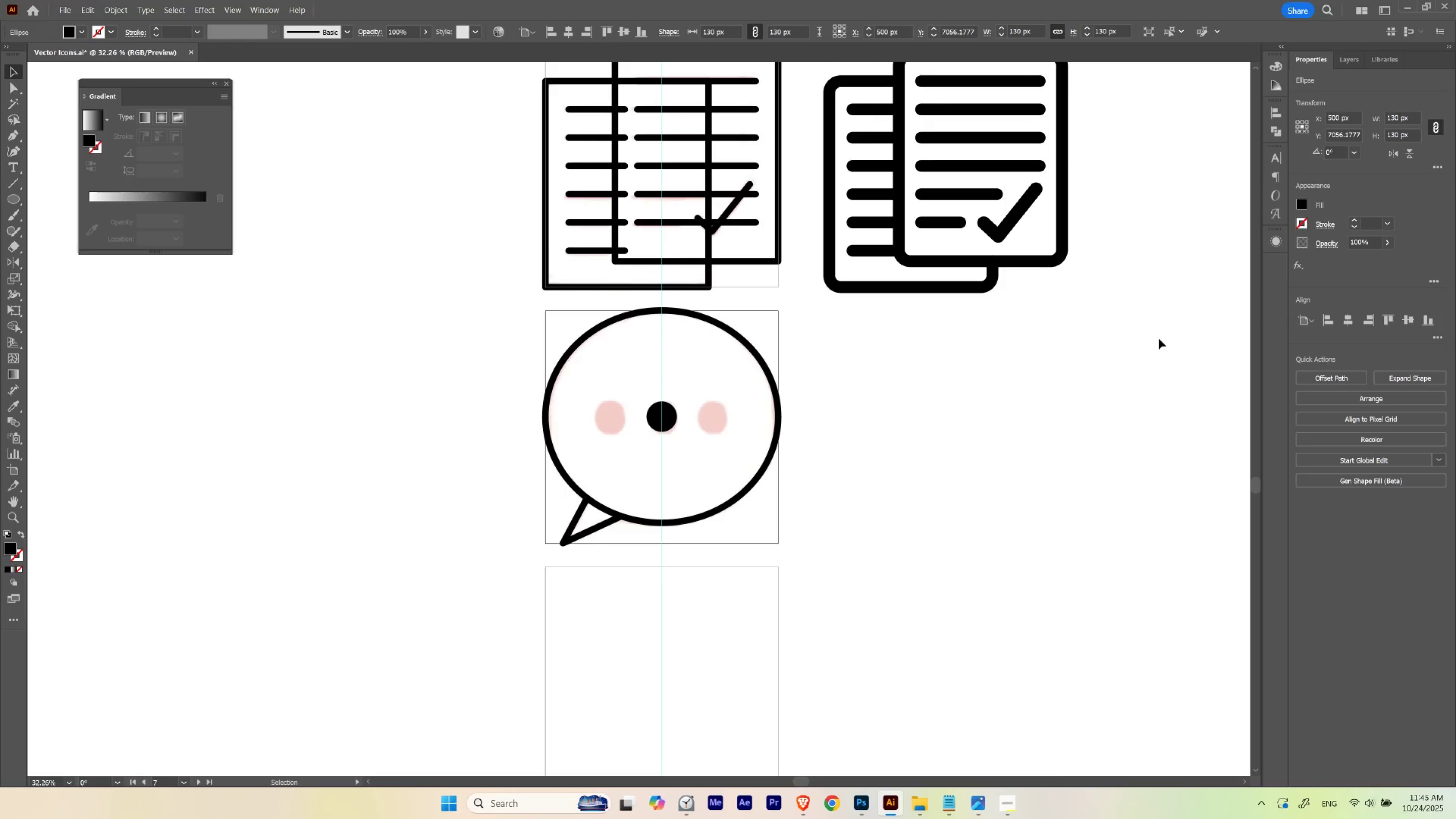 
key(Shift+ShiftLeft)
 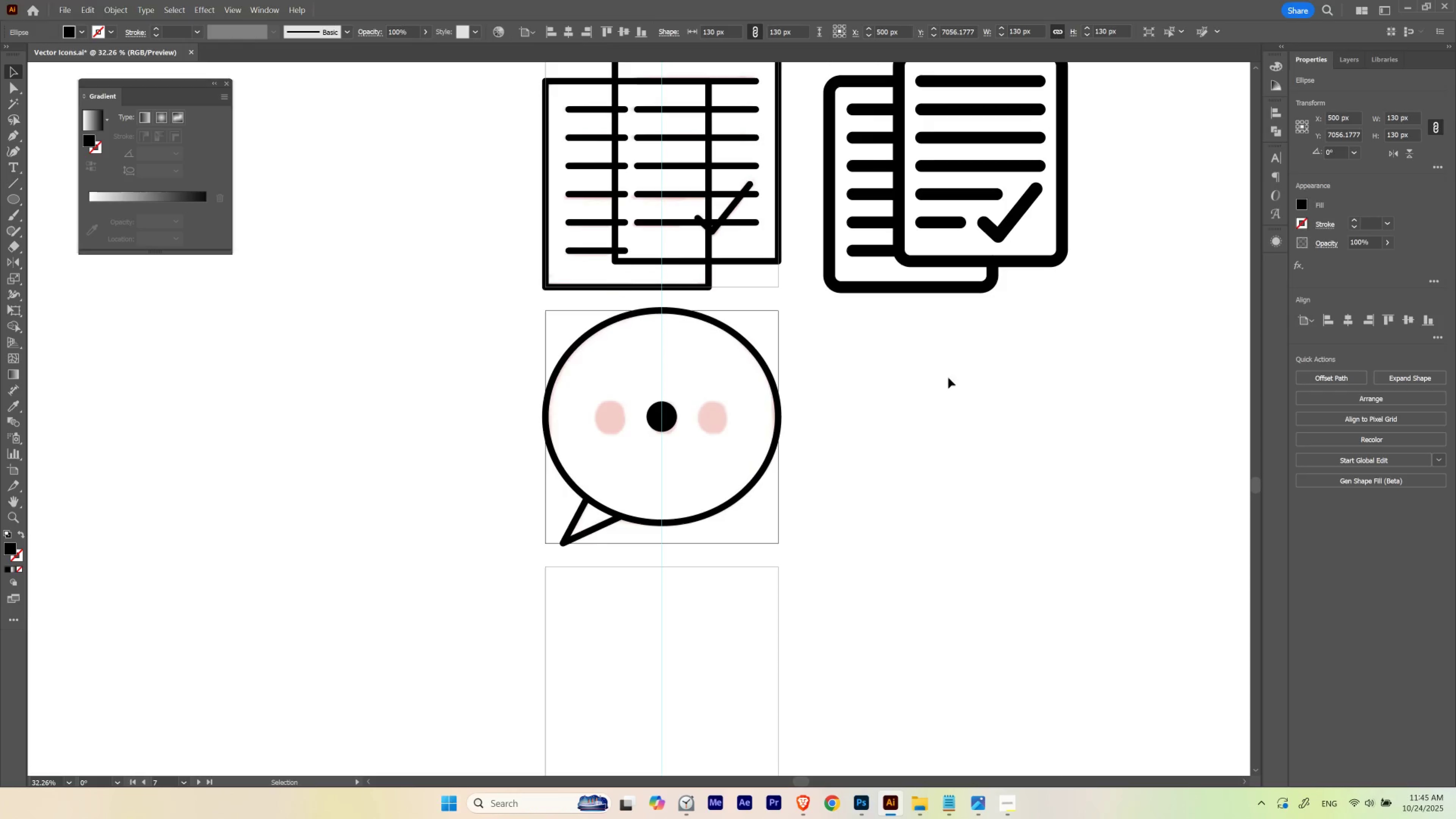 
left_click([948, 377])
 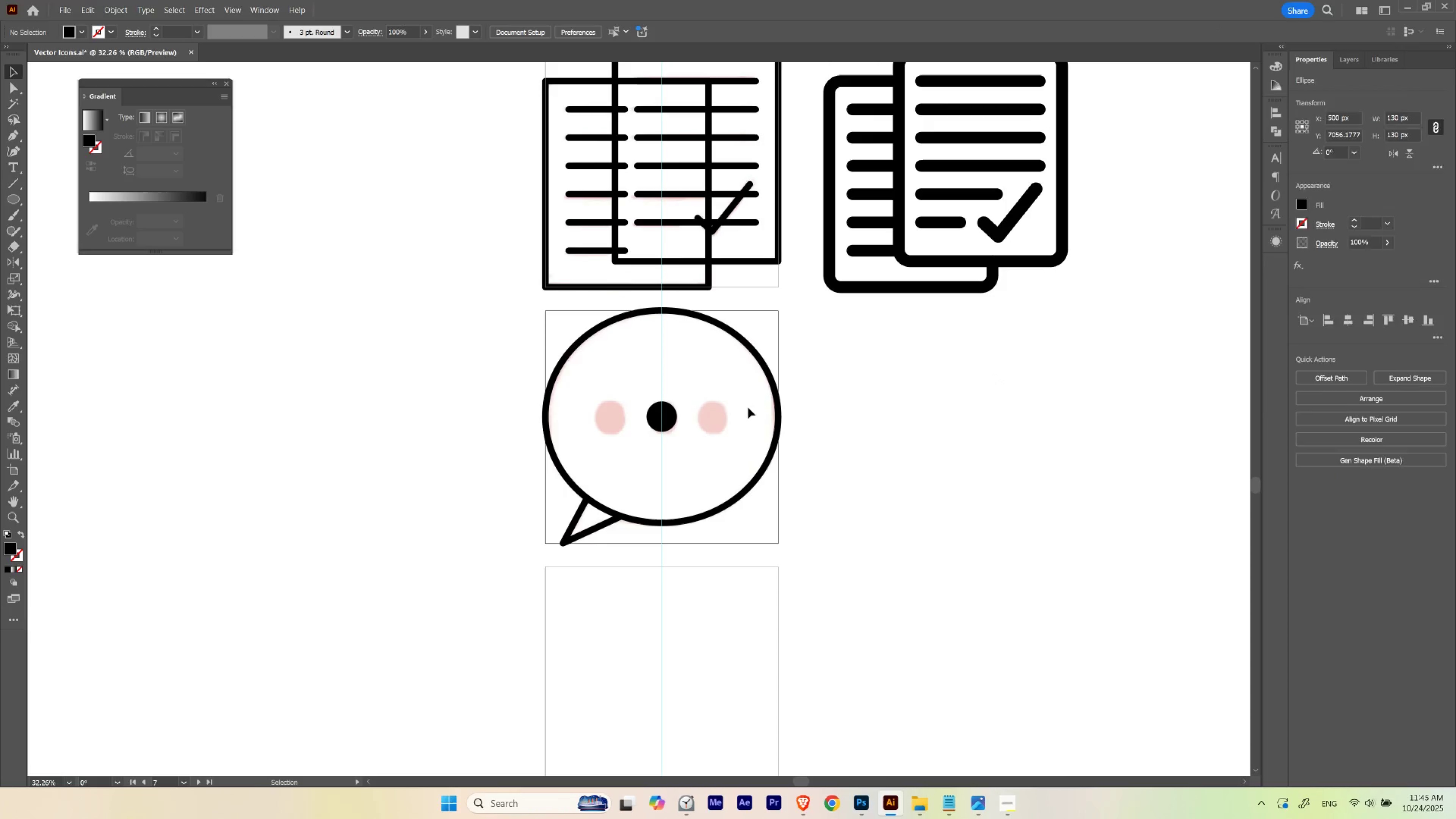 
hold_key(key=ControlLeft, duration=0.64)
 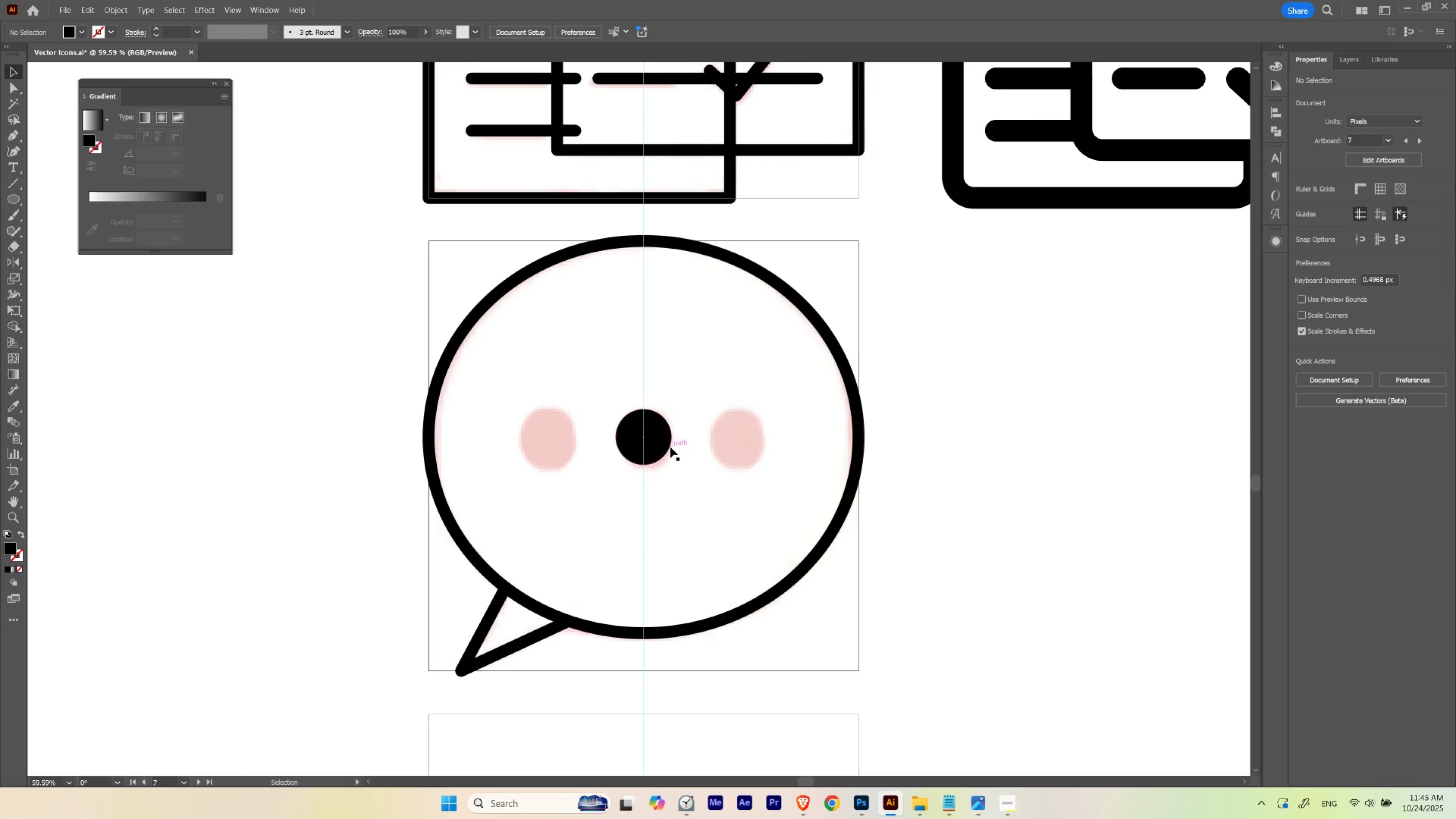 
hold_key(key=Space, duration=0.62)
 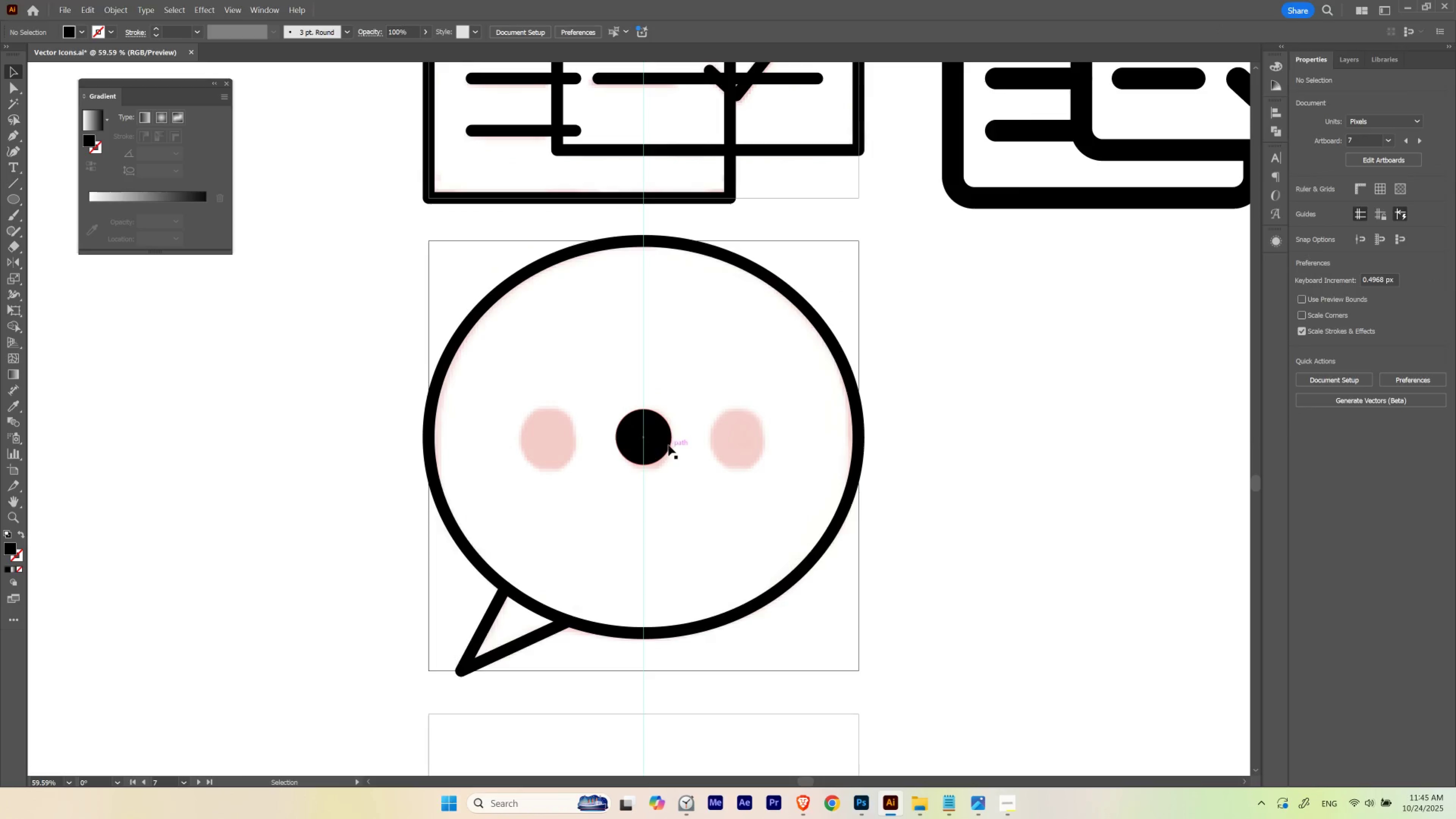 
hold_key(key=AltLeft, duration=4.14)
 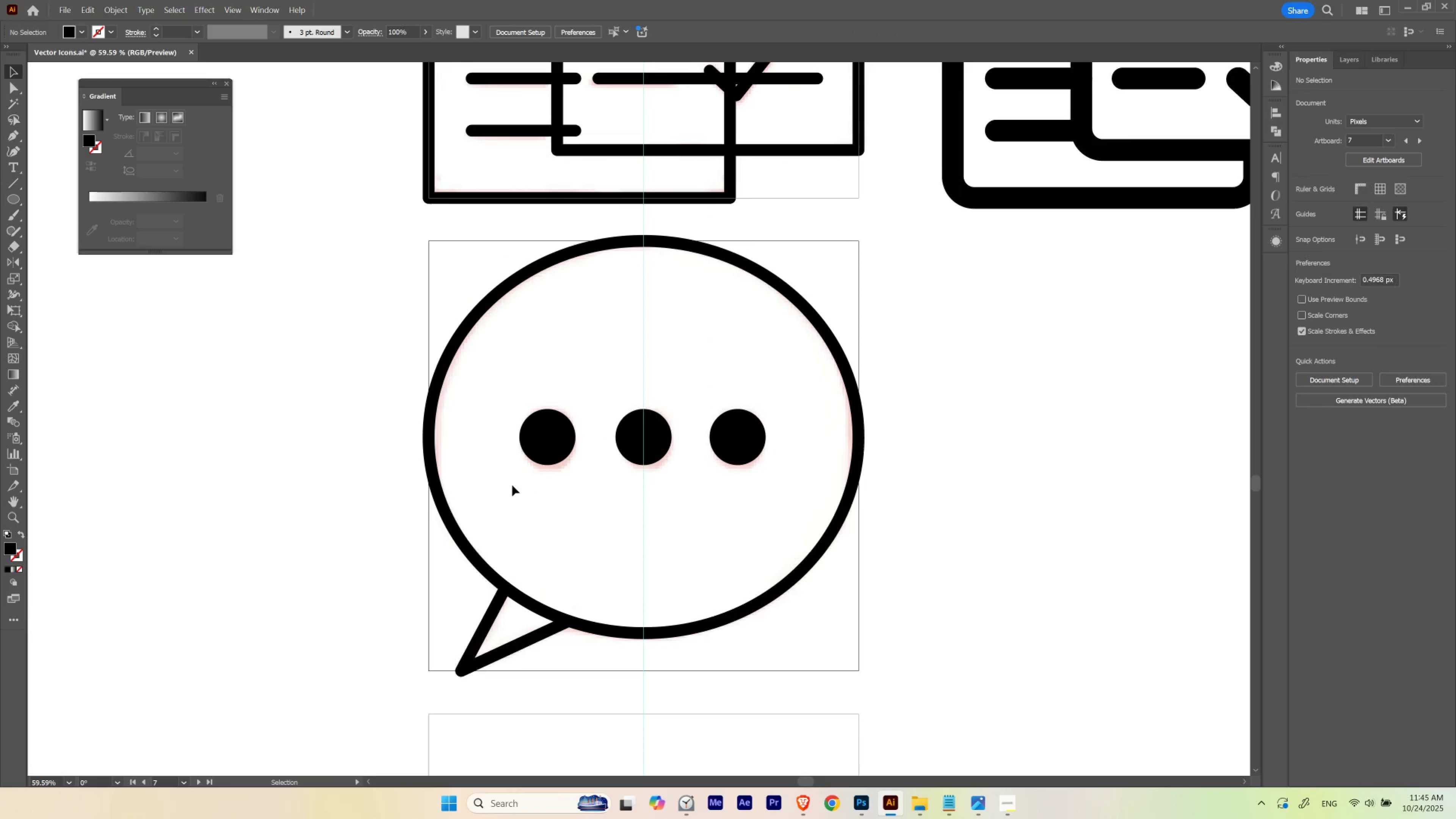 
hold_key(key=ShiftLeft, duration=1.22)
 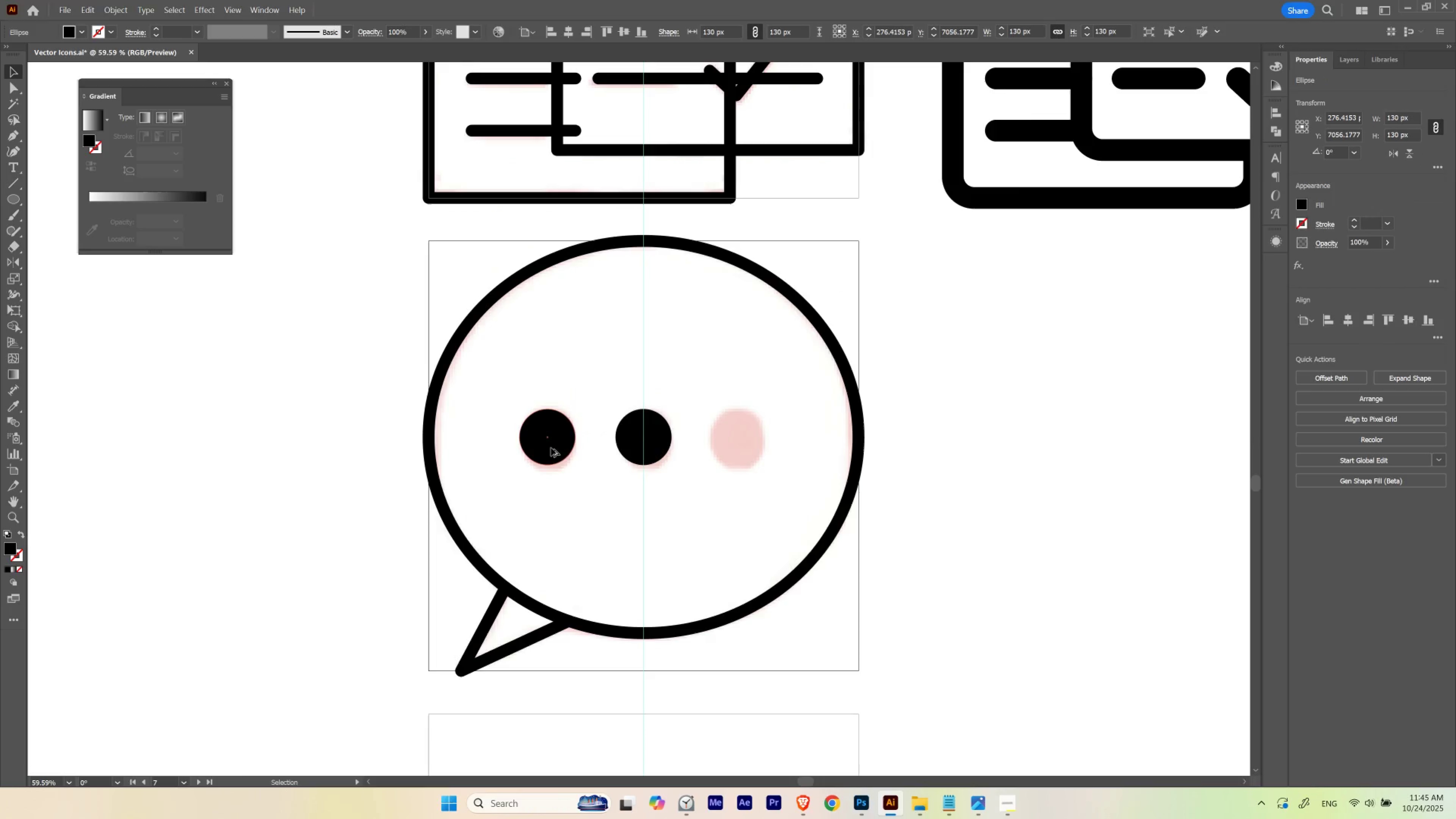 
hold_key(key=ShiftLeft, duration=1.5)
 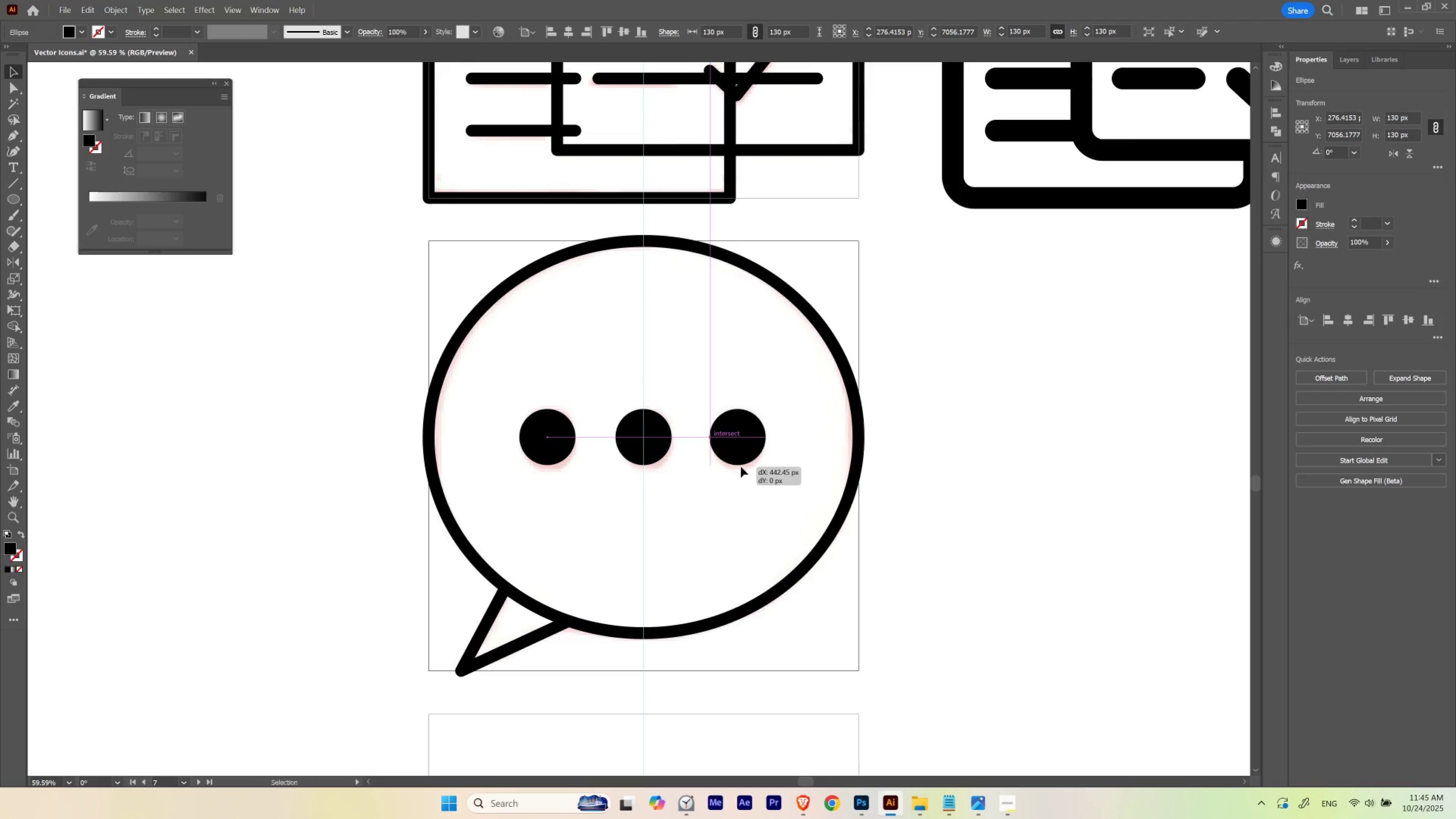 
hold_key(key=ShiftLeft, duration=0.82)
 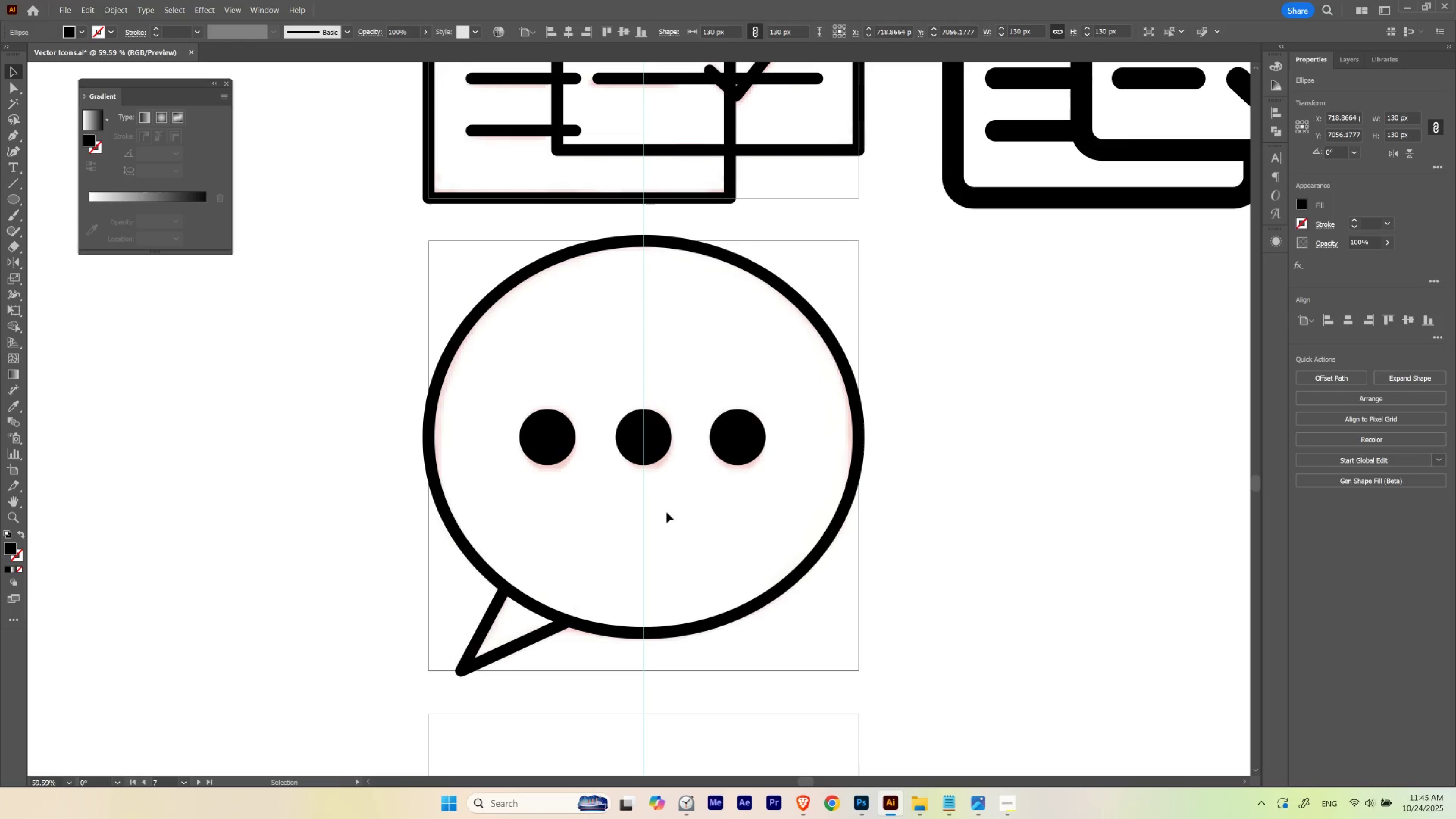 
left_click([666, 512])
 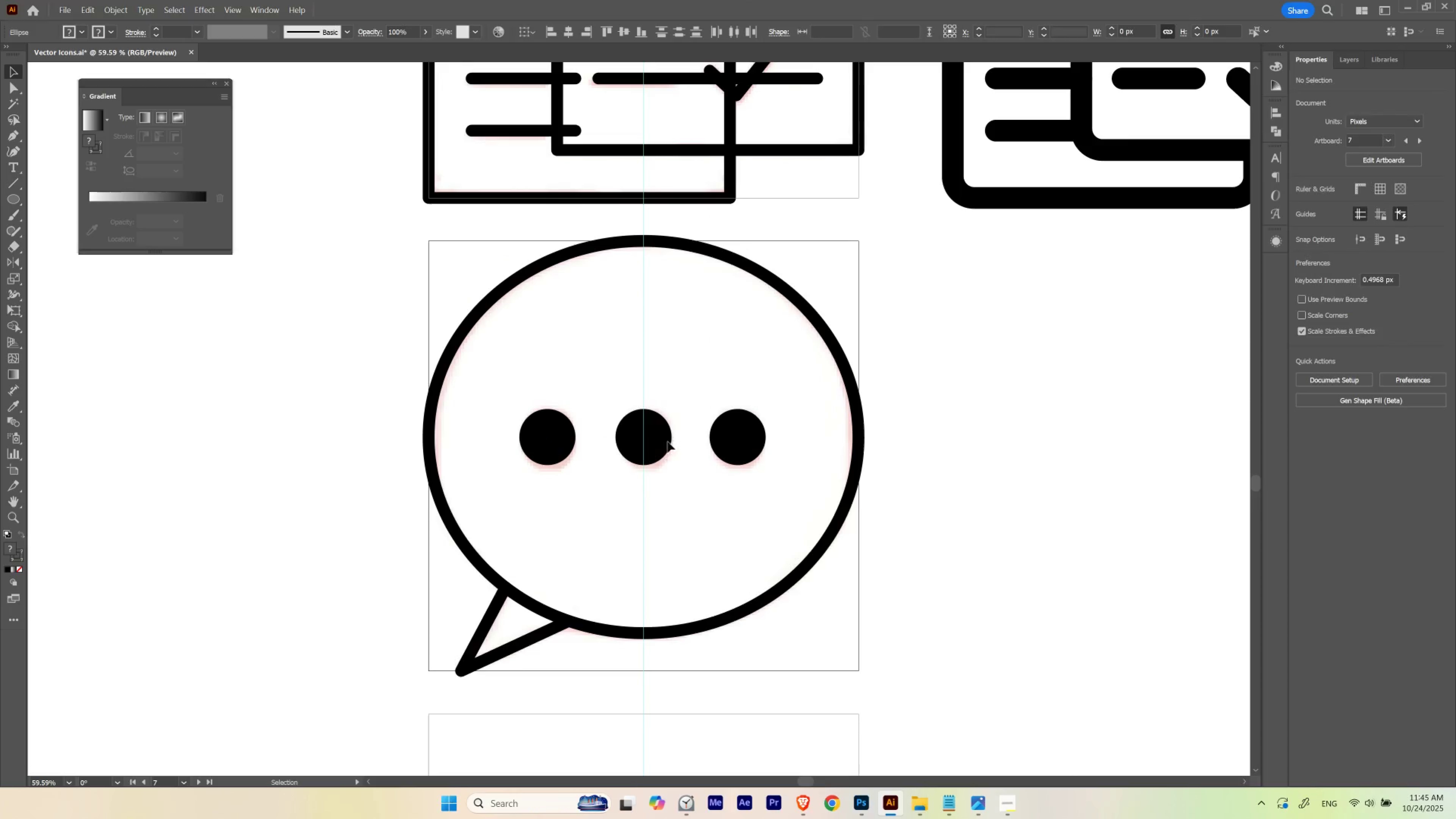 
left_click([656, 445])
 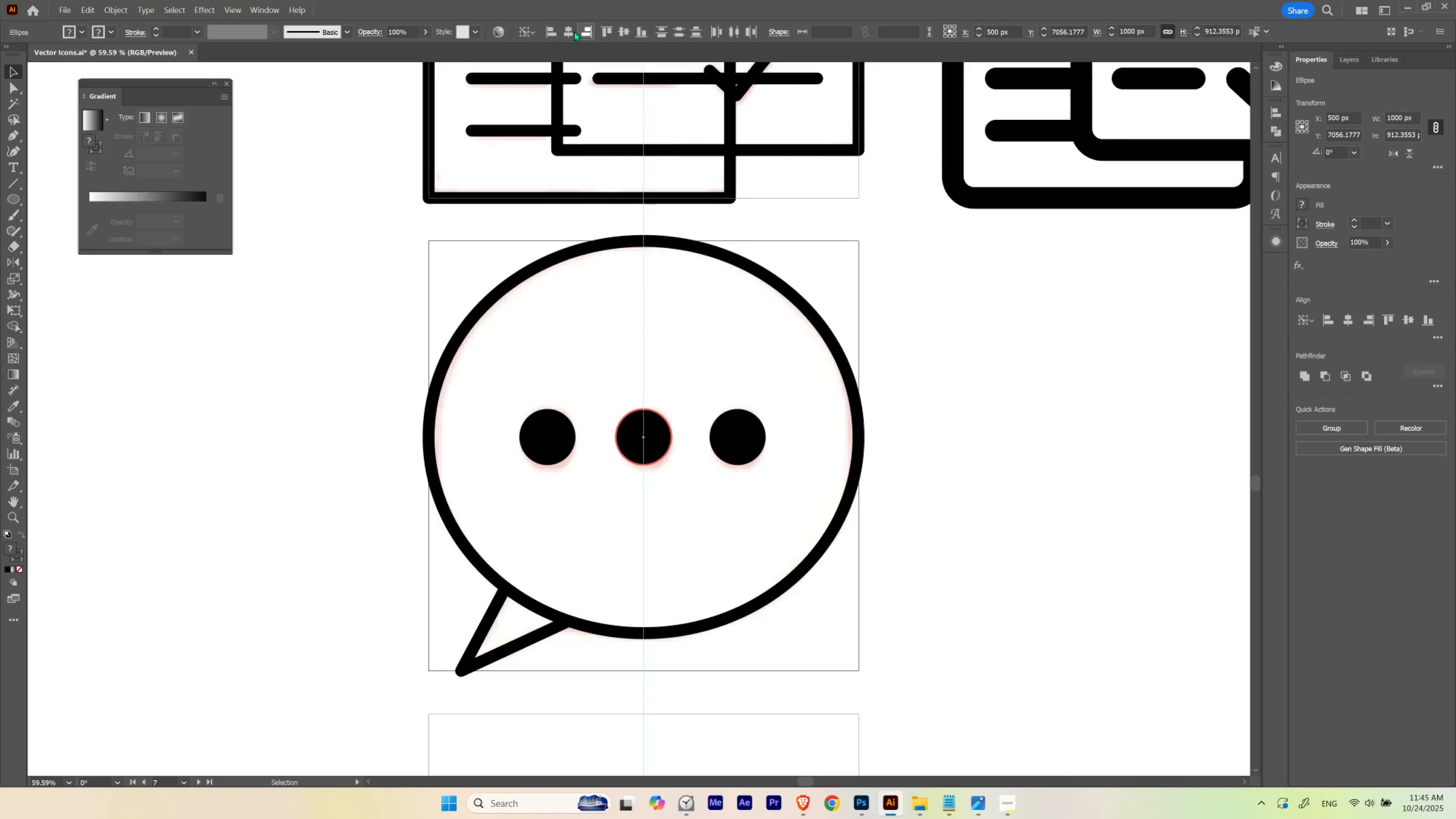 
left_click([569, 29])
 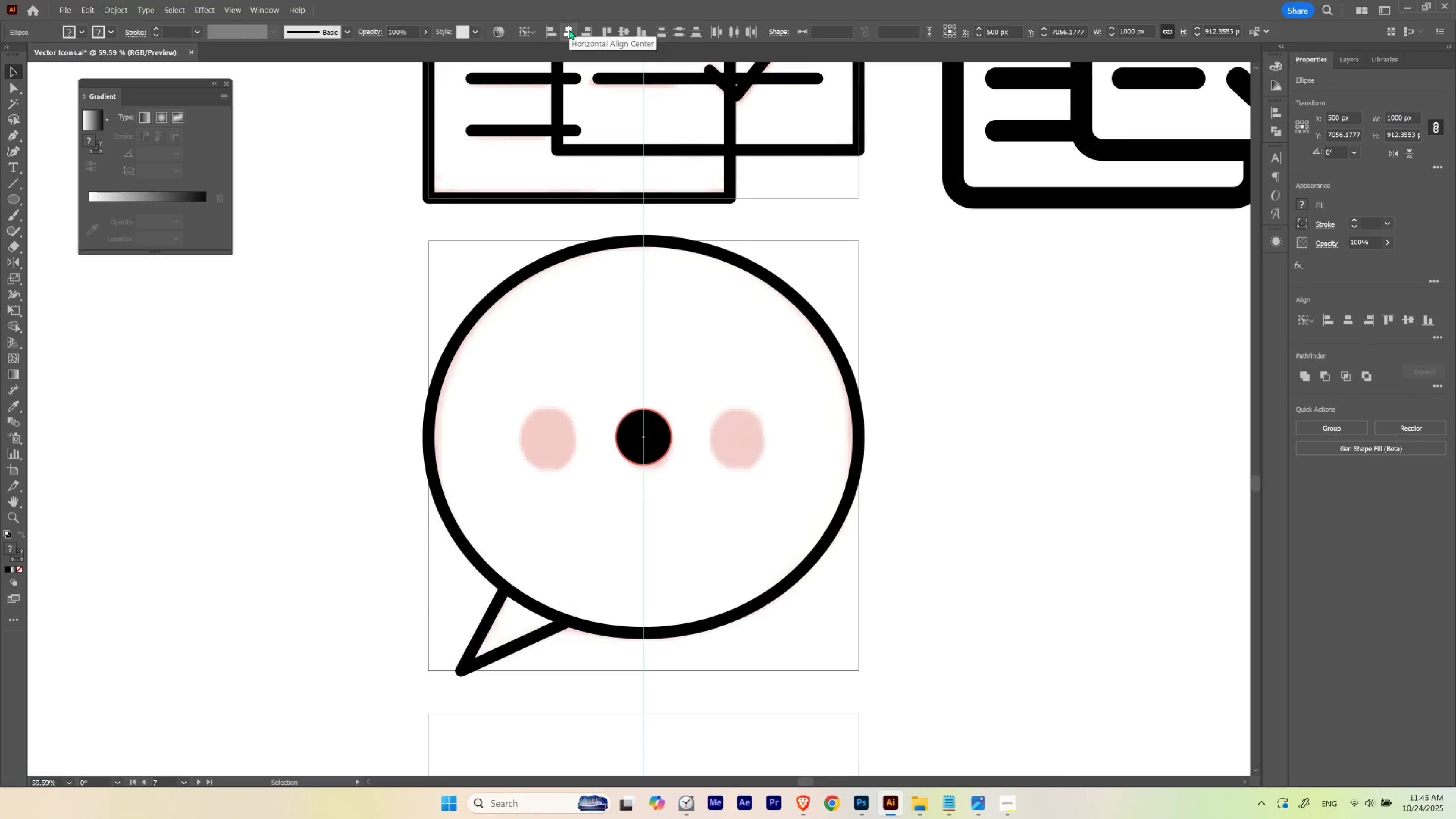 
key(Control+Z)
 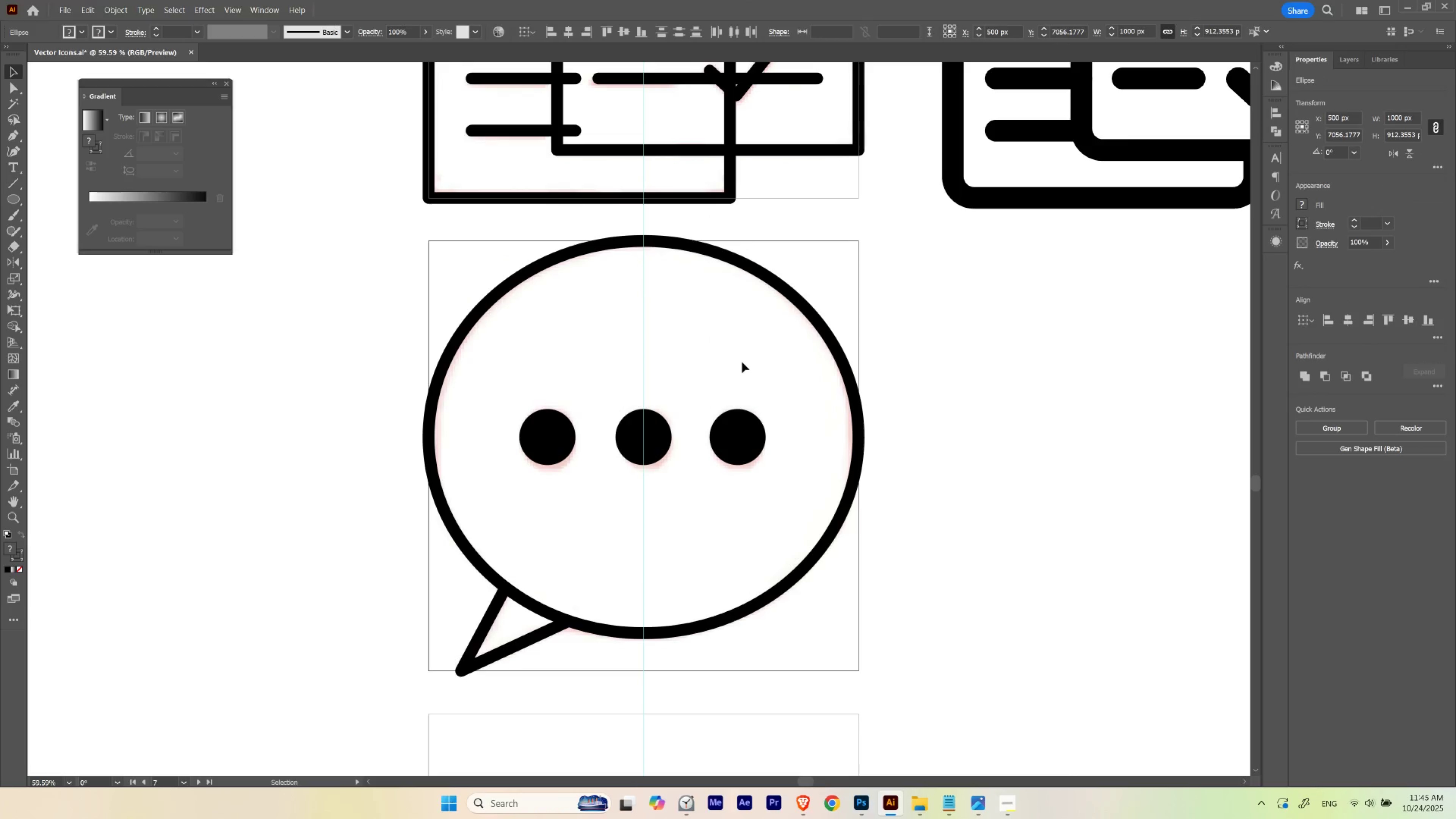 
left_click([742, 362])
 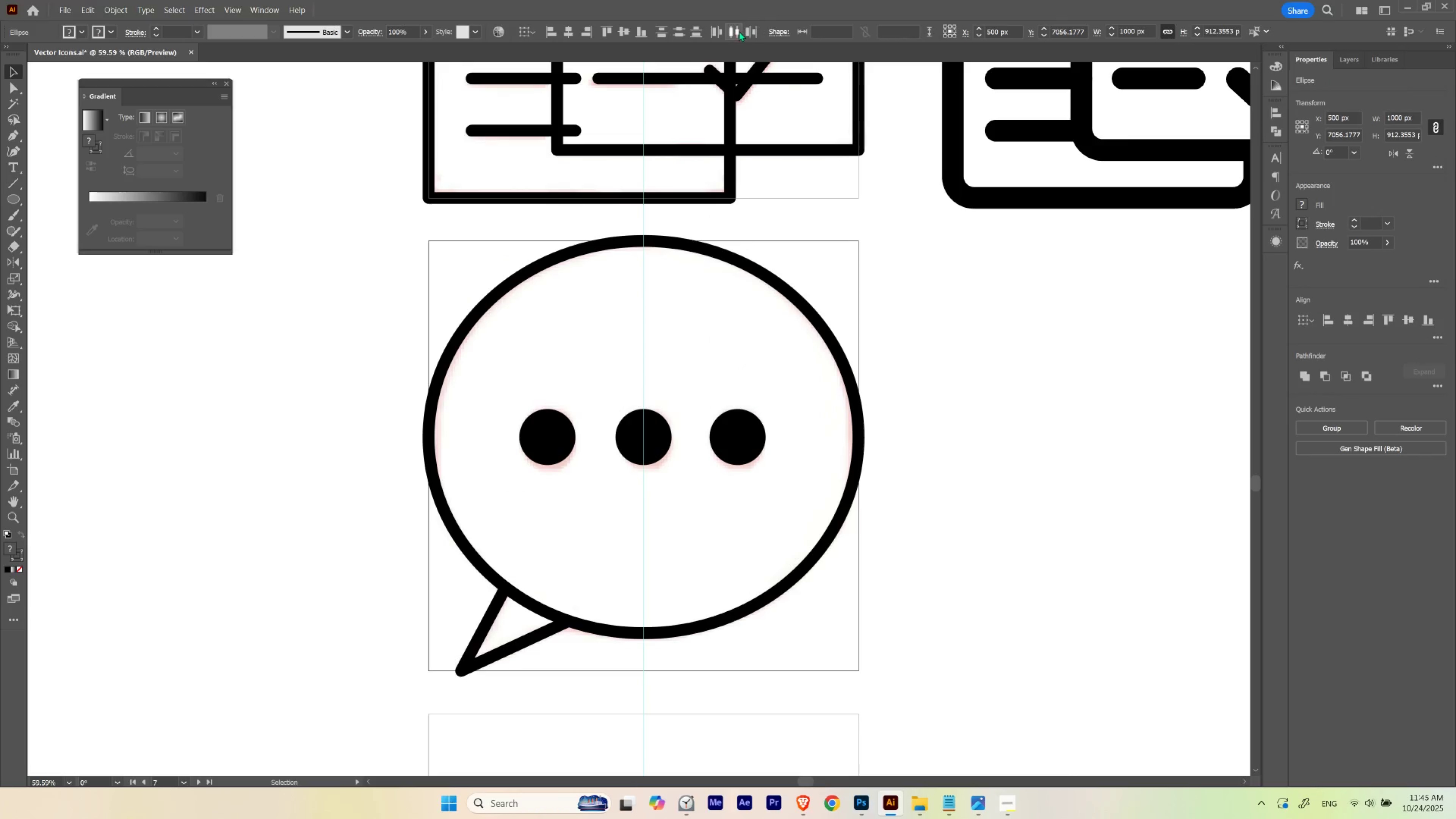 
left_click([730, 34])
 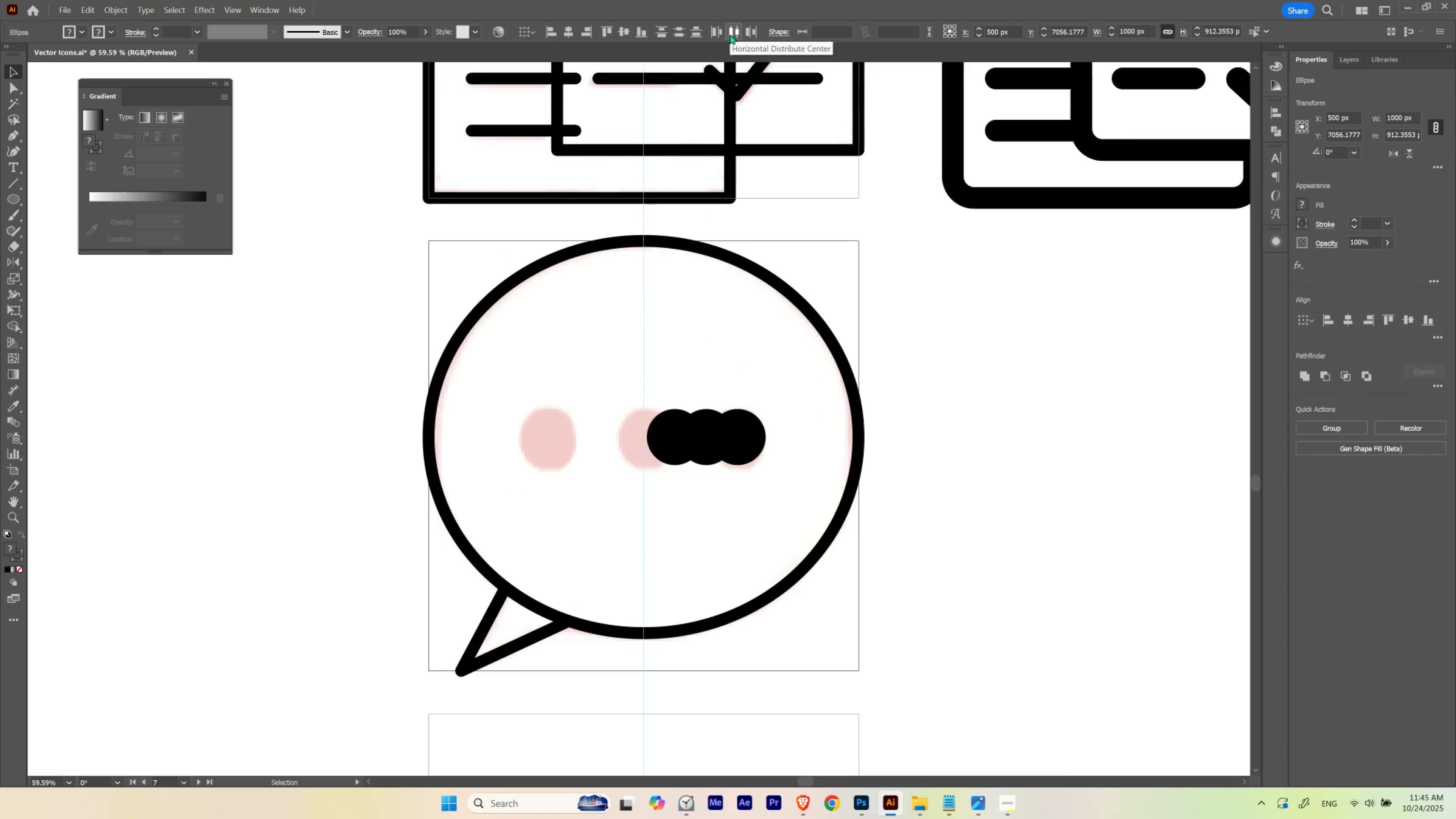 
key(Control+Z)
 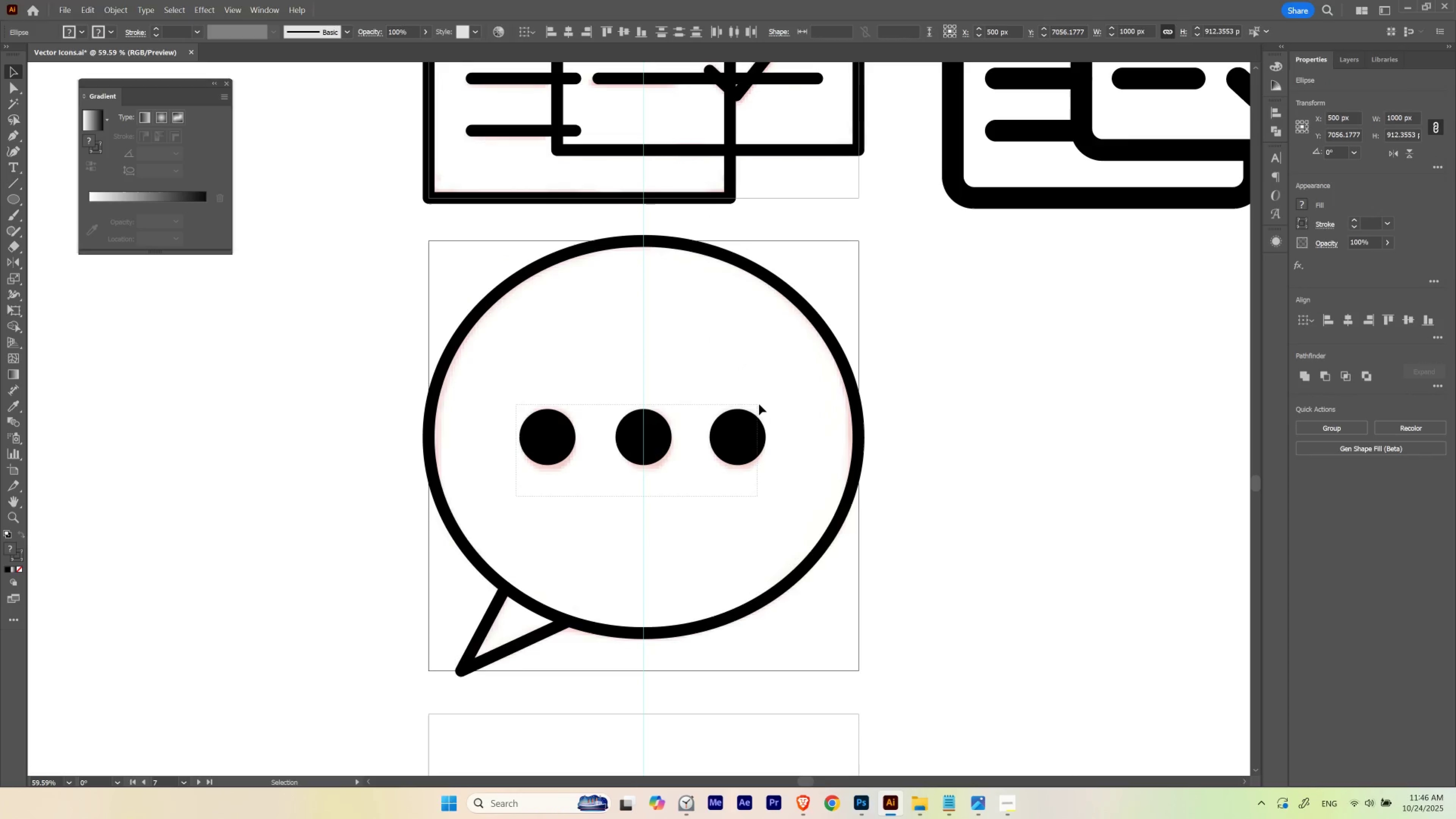 
key(Control+ControlLeft)
 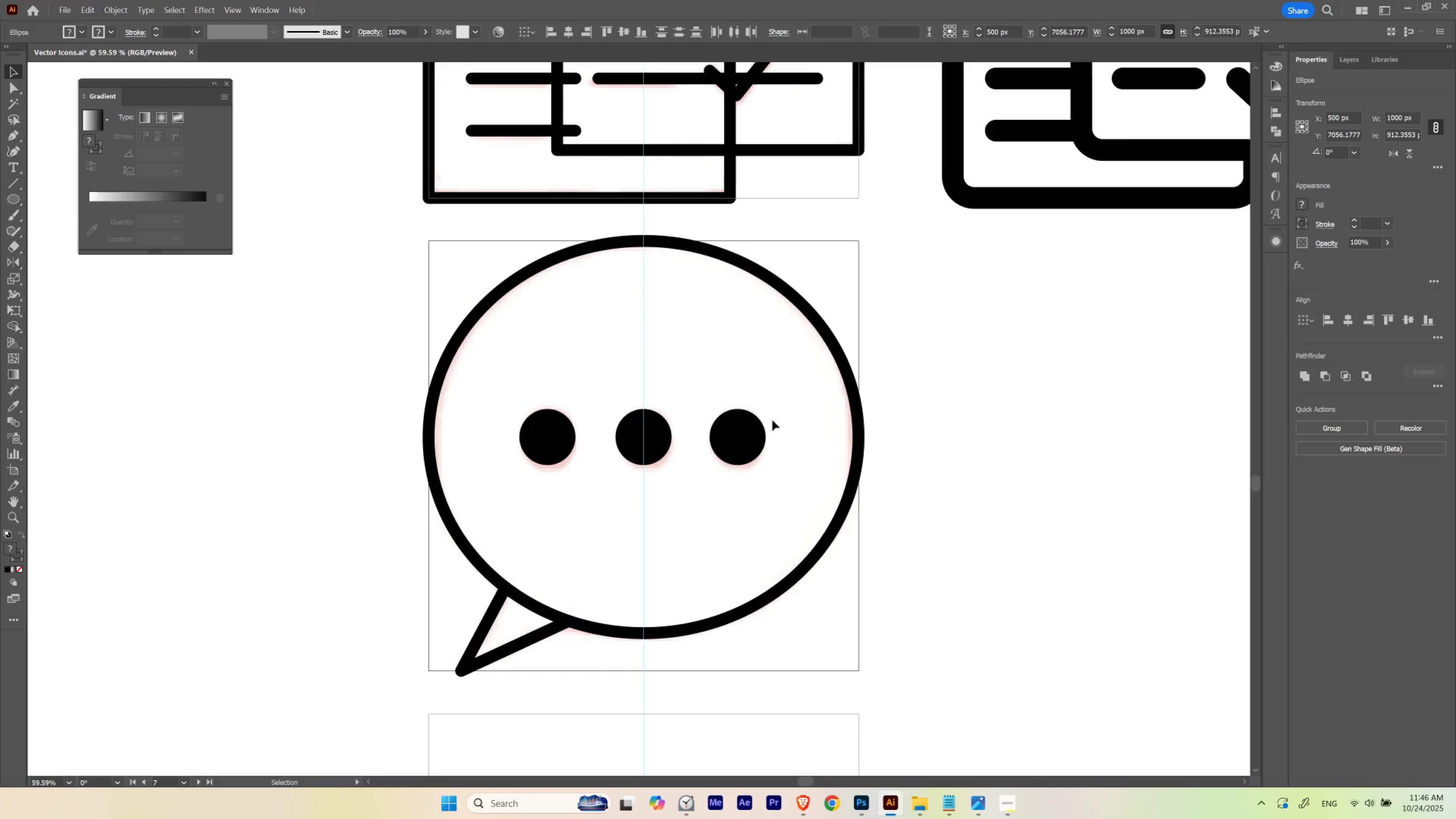 
key(Control+H)
 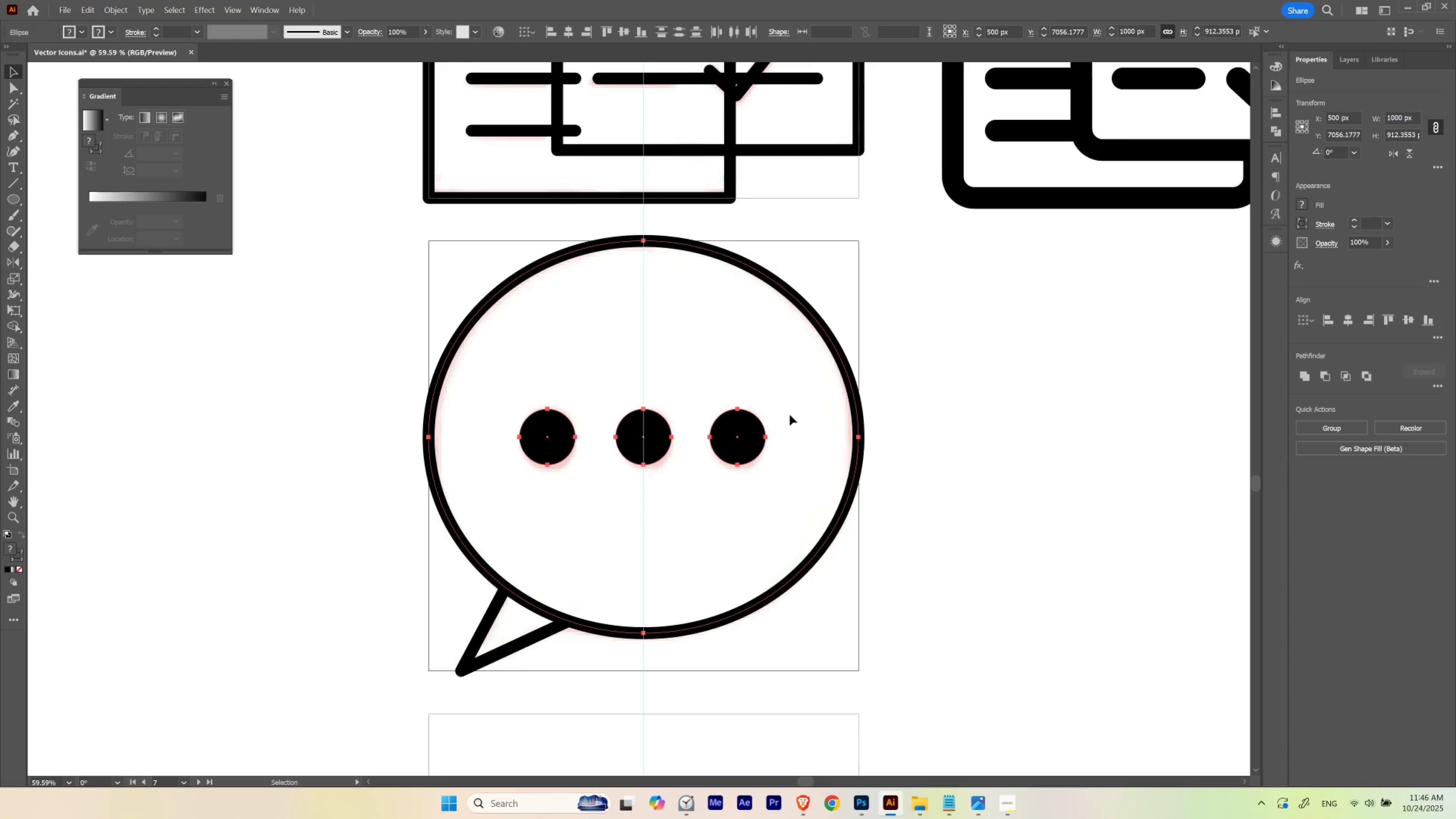 
hold_key(key=ShiftLeft, duration=0.85)
 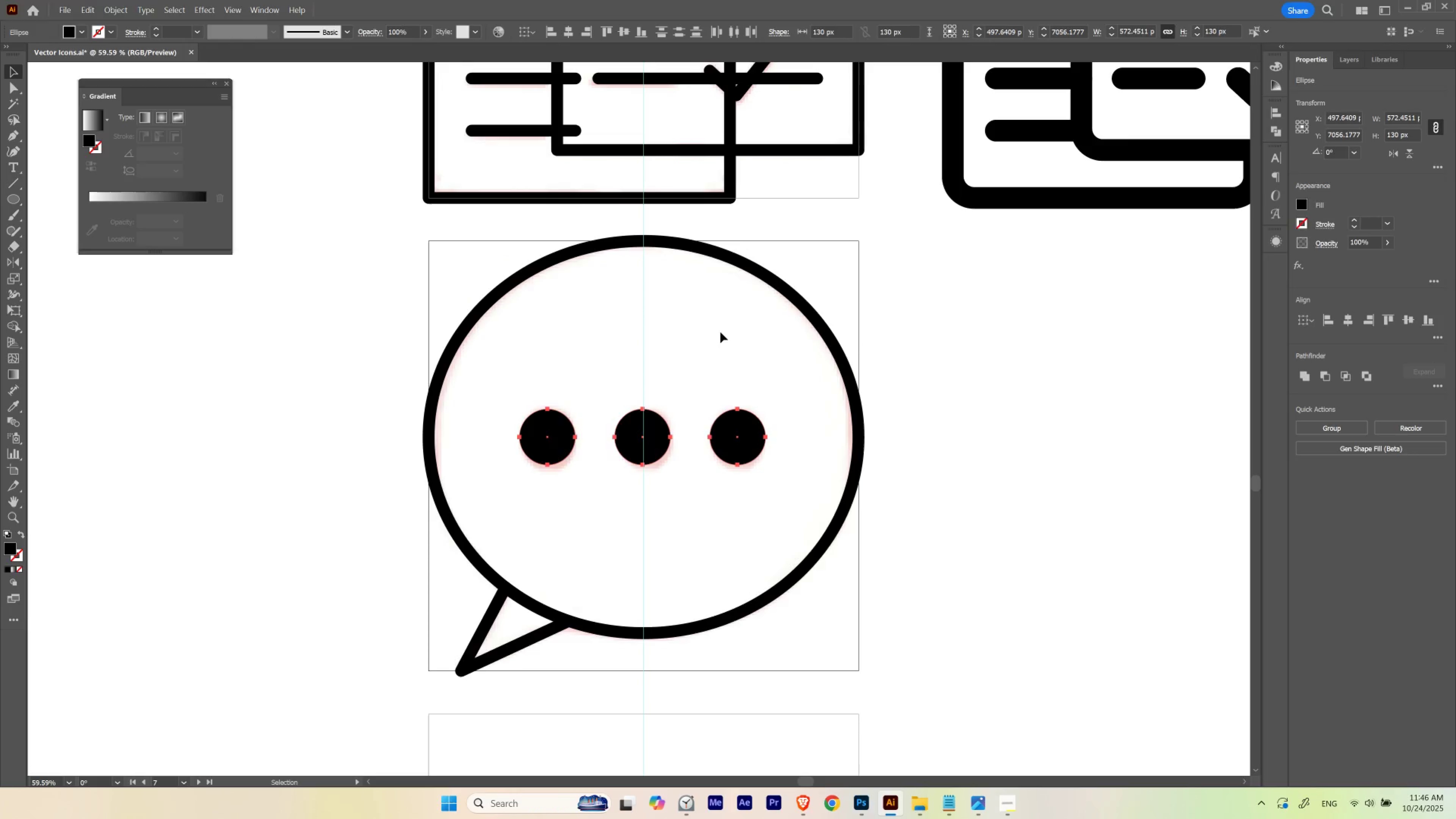 
key(Control+Z)
 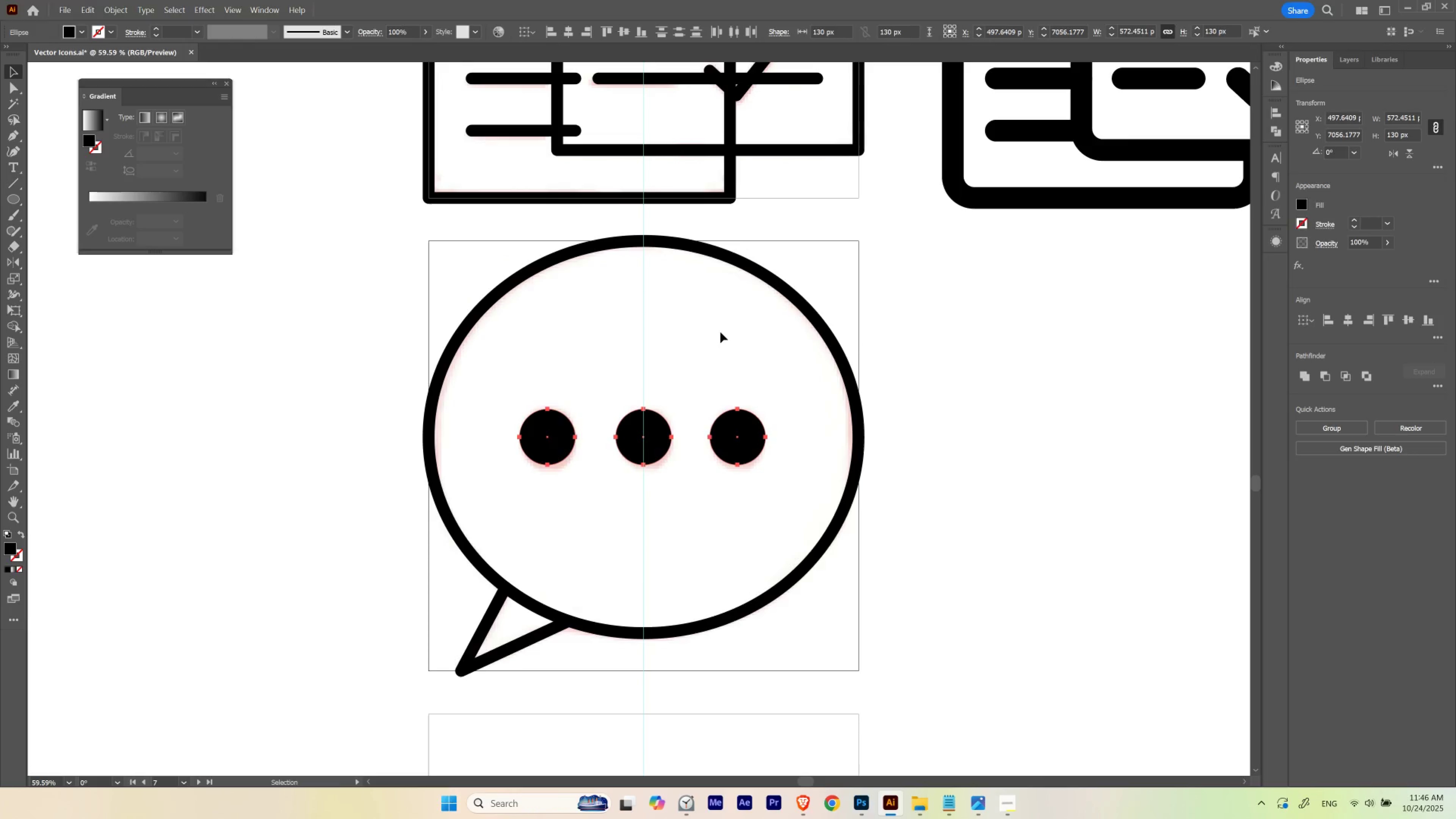 
left_click([720, 332])
 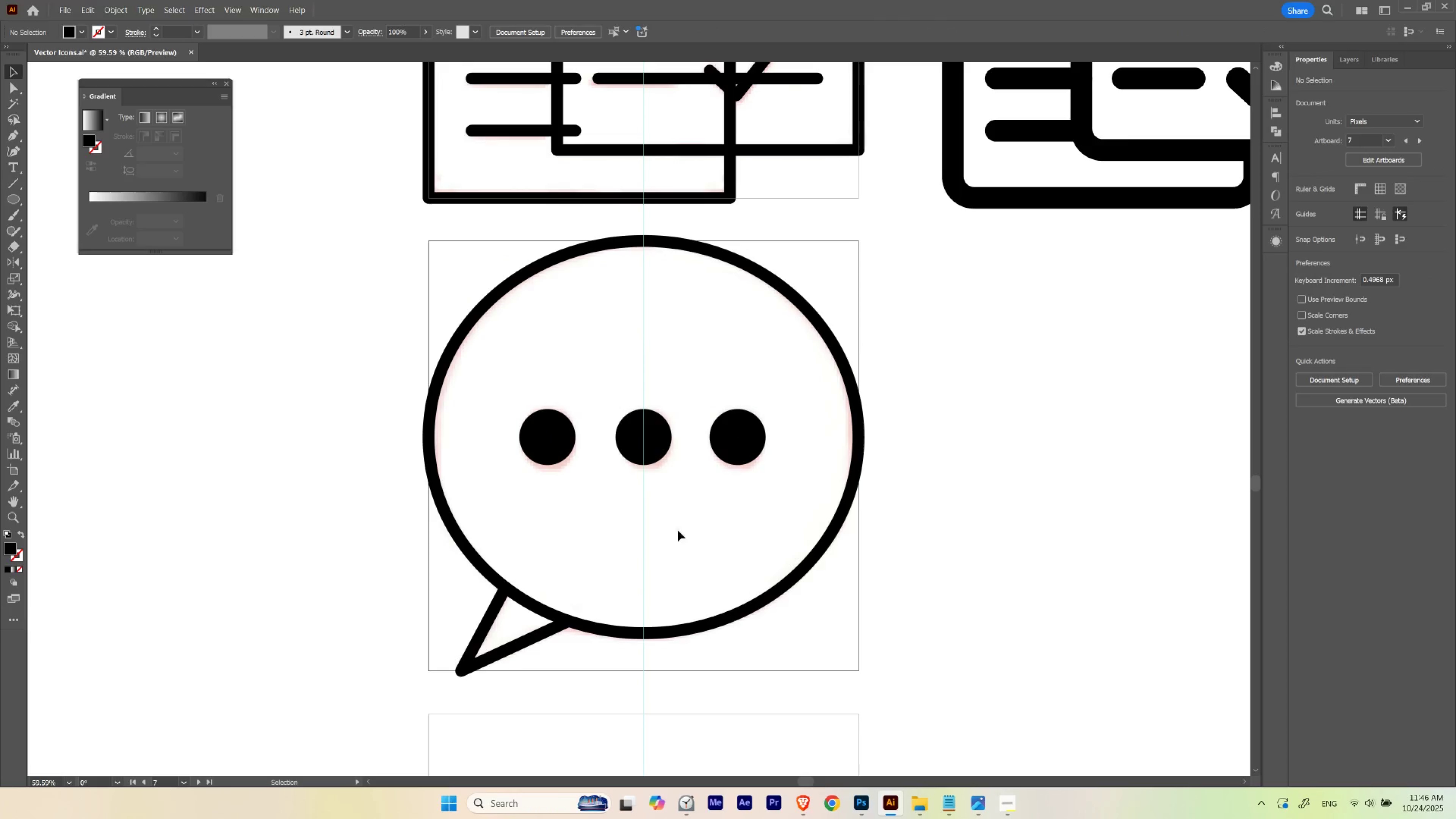 
hold_key(key=ControlLeft, duration=0.66)
 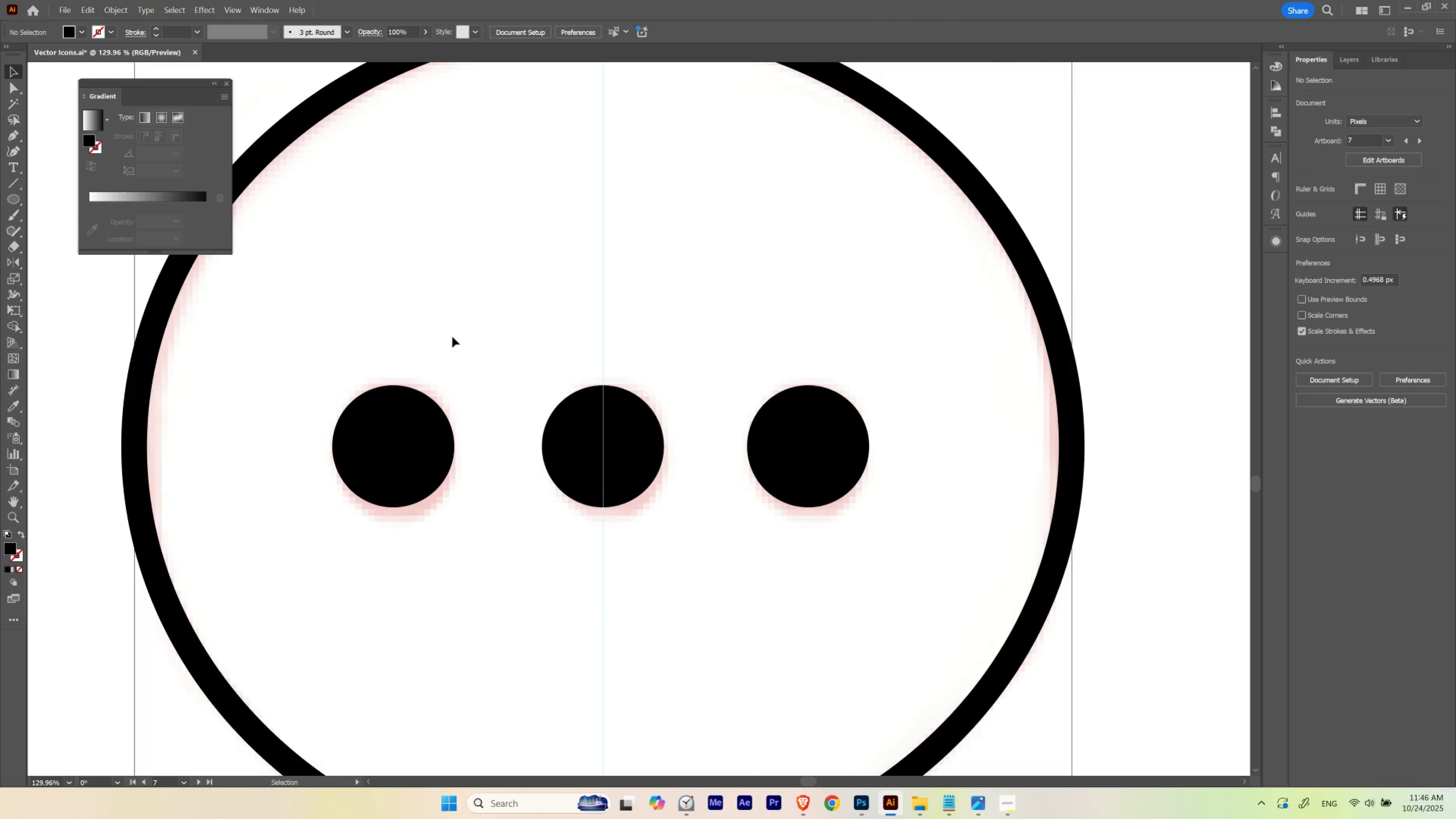 
hold_key(key=Space, duration=0.64)
 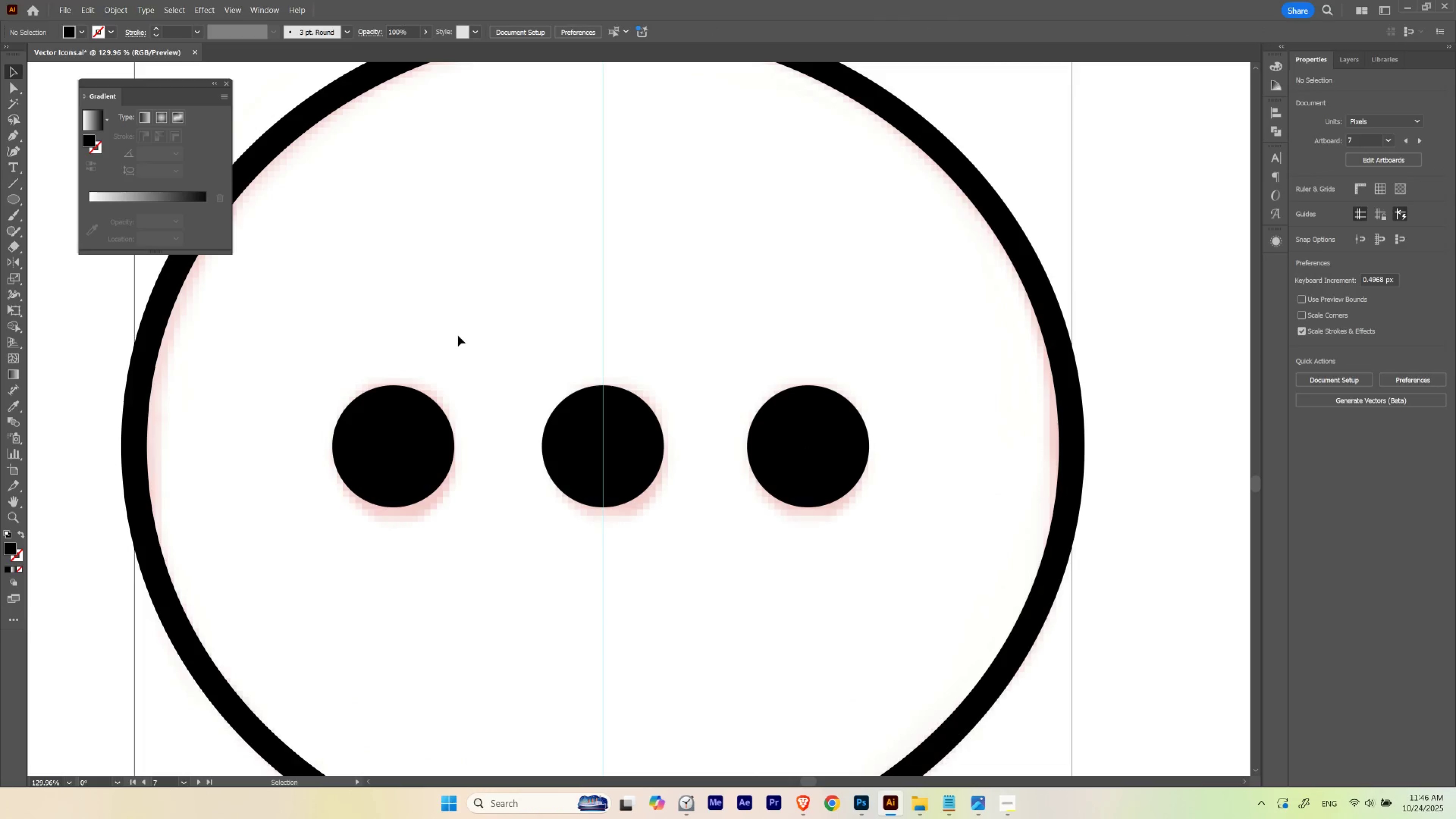 
key(M)
 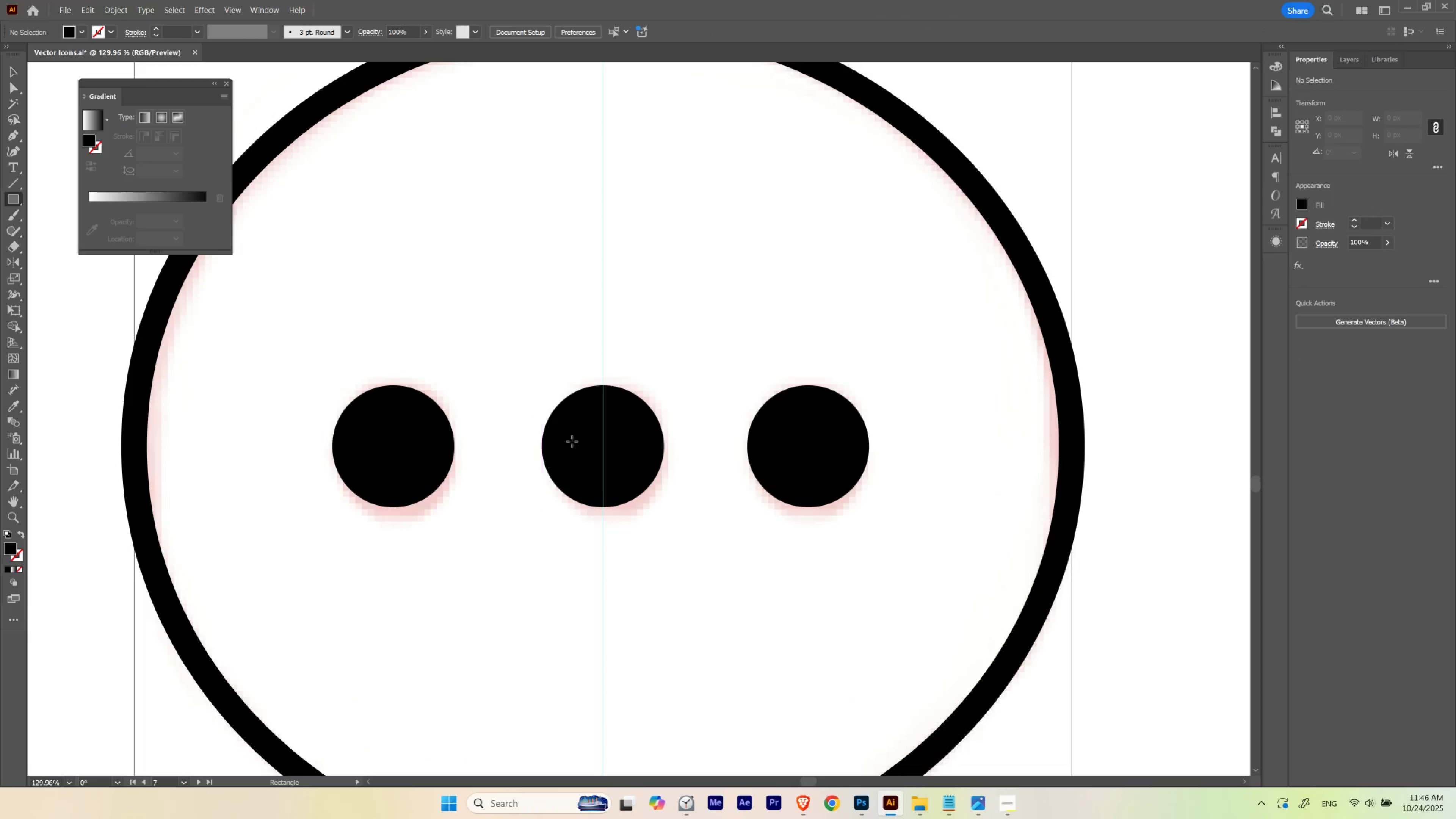 
key(Control+Y)
 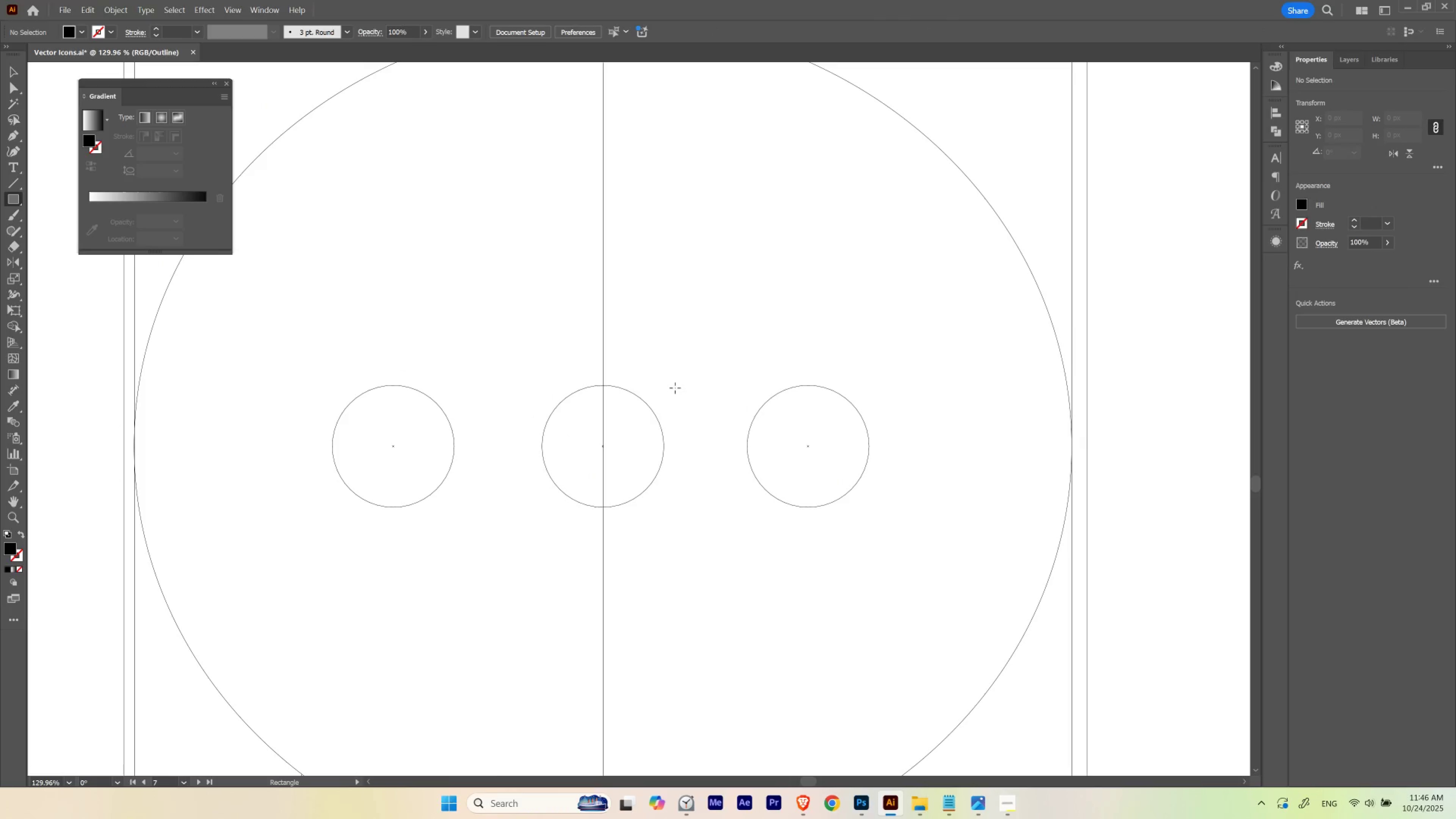 
key(Control+ControlLeft)
 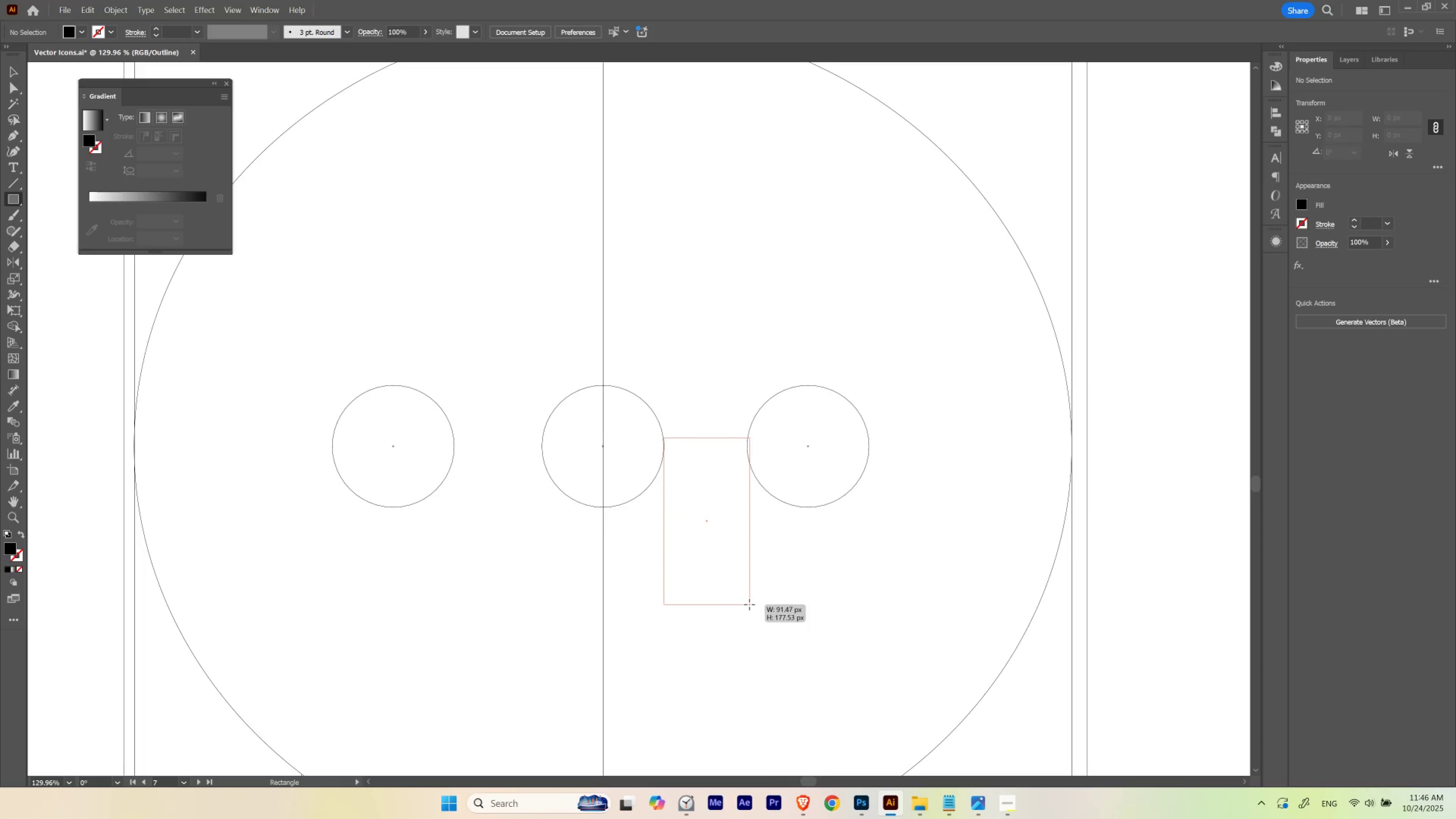 
key(V)
 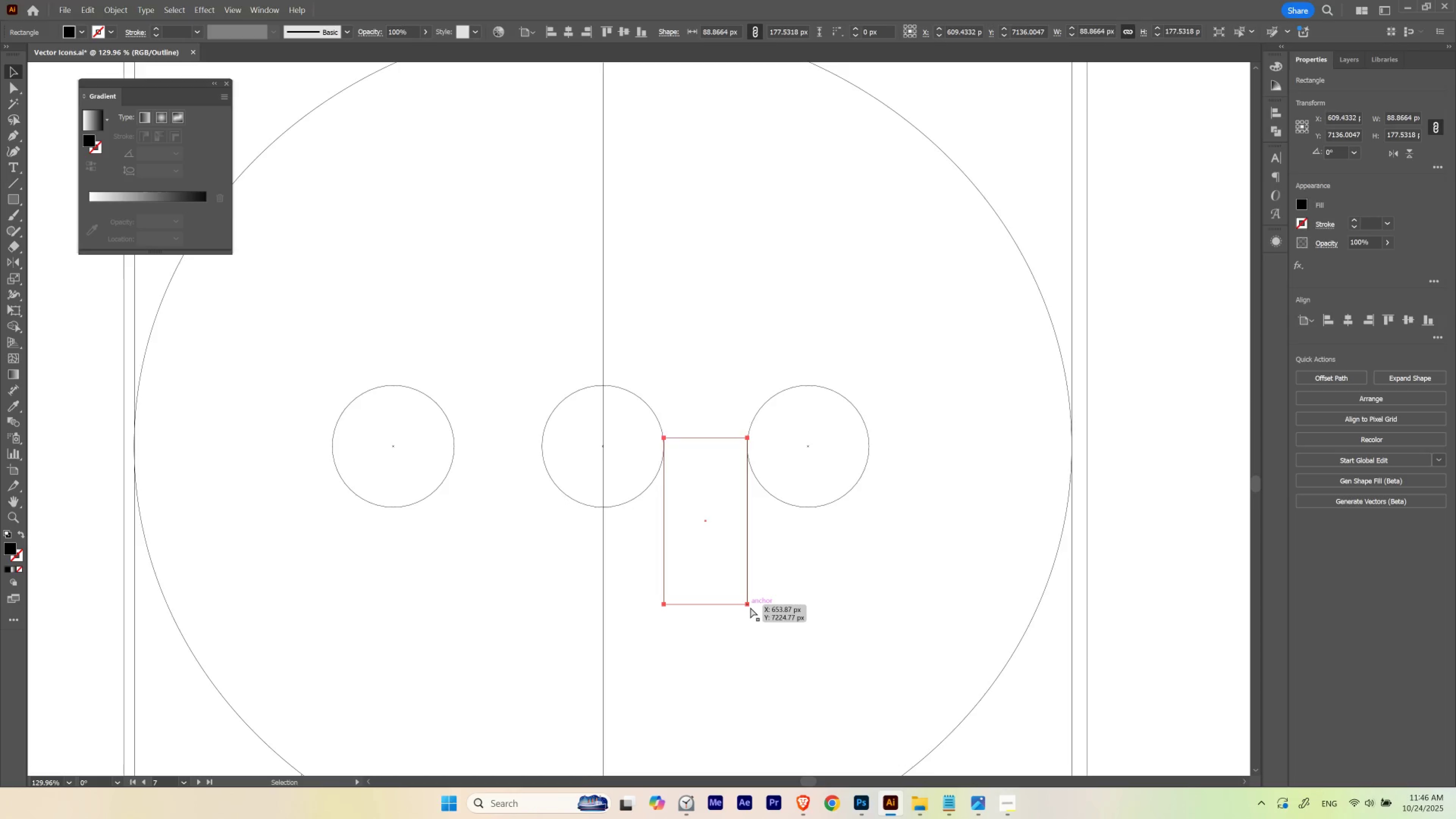 
key(Control+ControlLeft)
 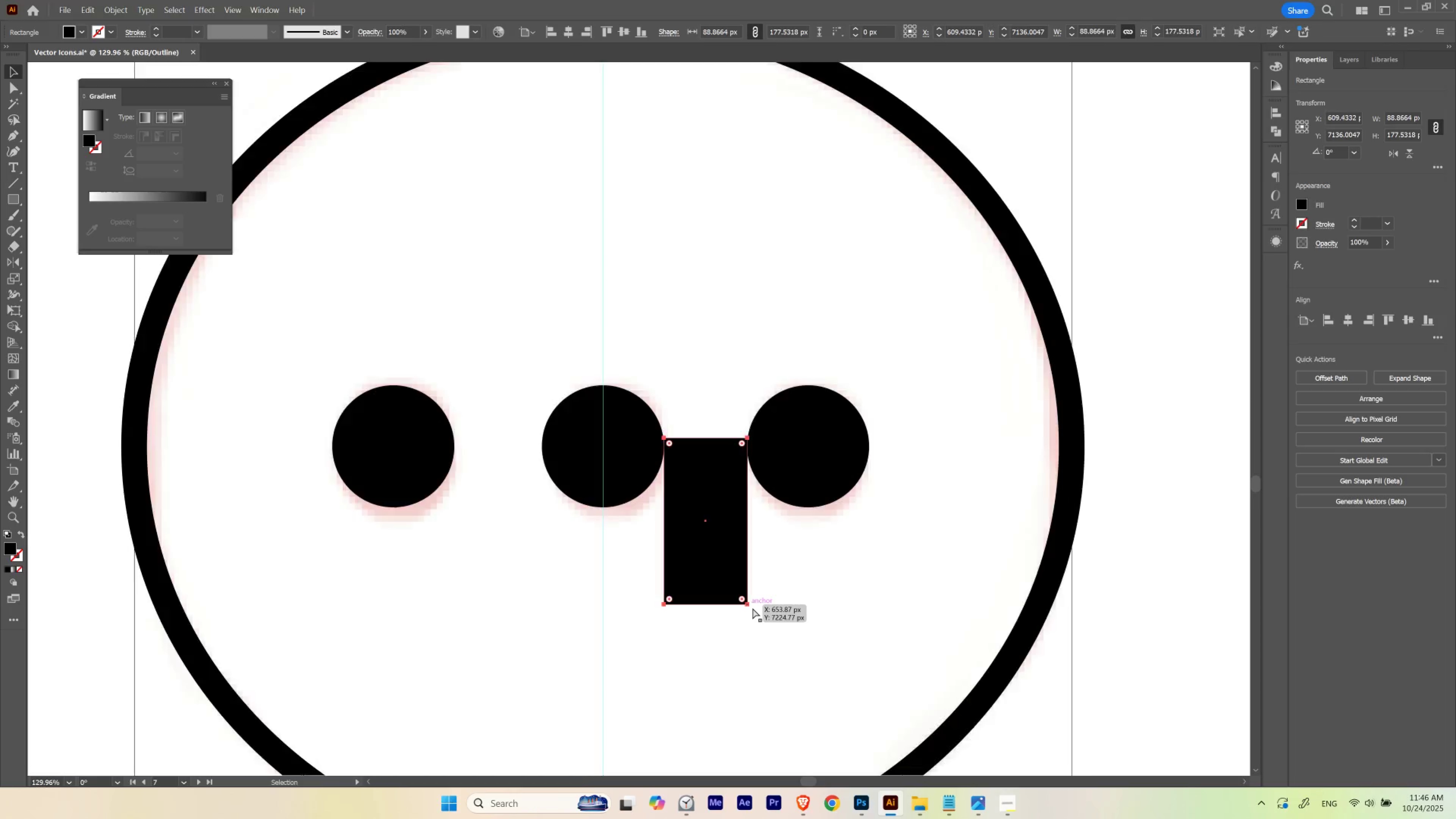 
key(Control+Y)
 